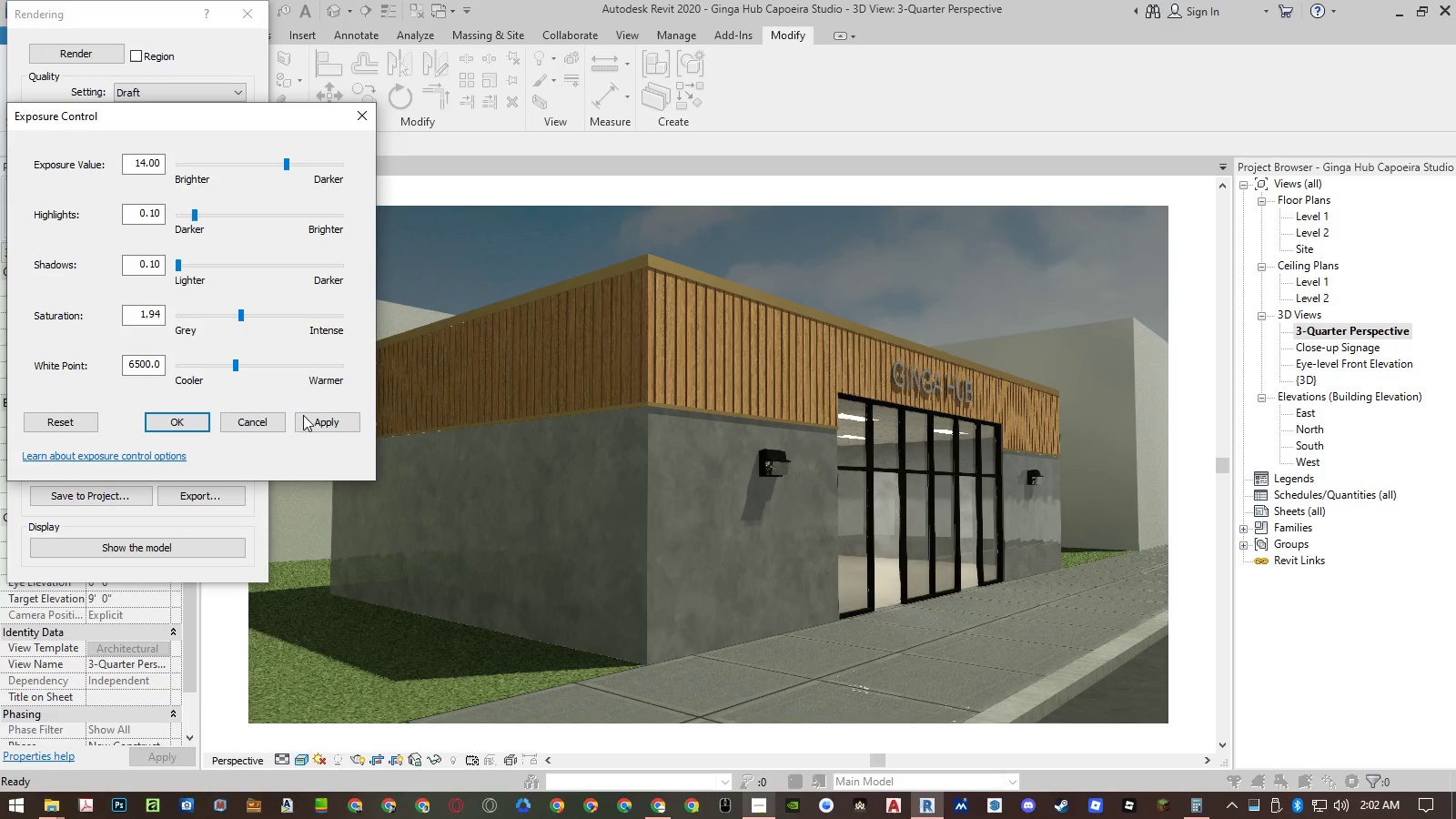 
left_click([308, 420])
 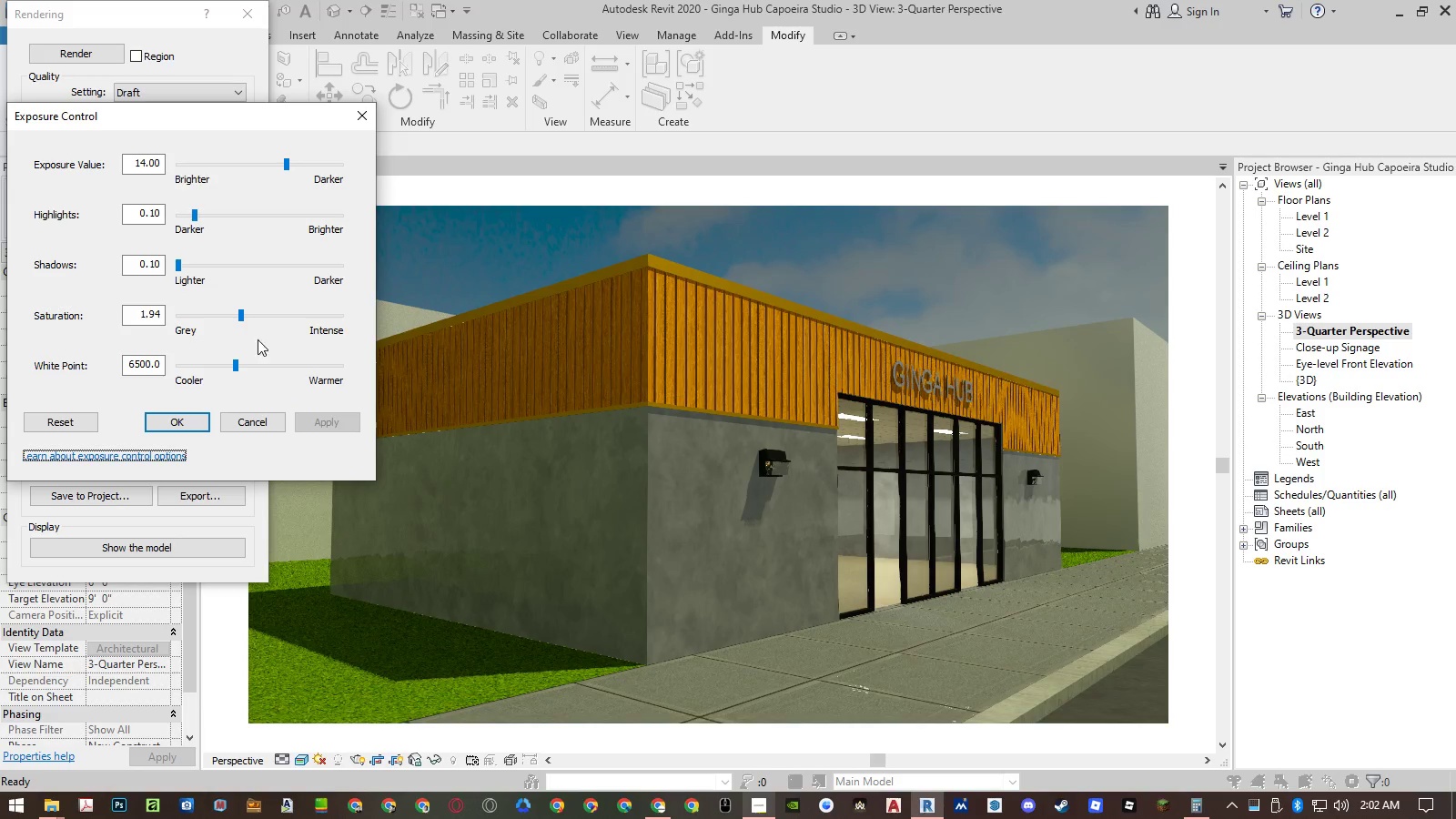 
left_click_drag(start_coordinate=[238, 312], to_coordinate=[139, 308])
 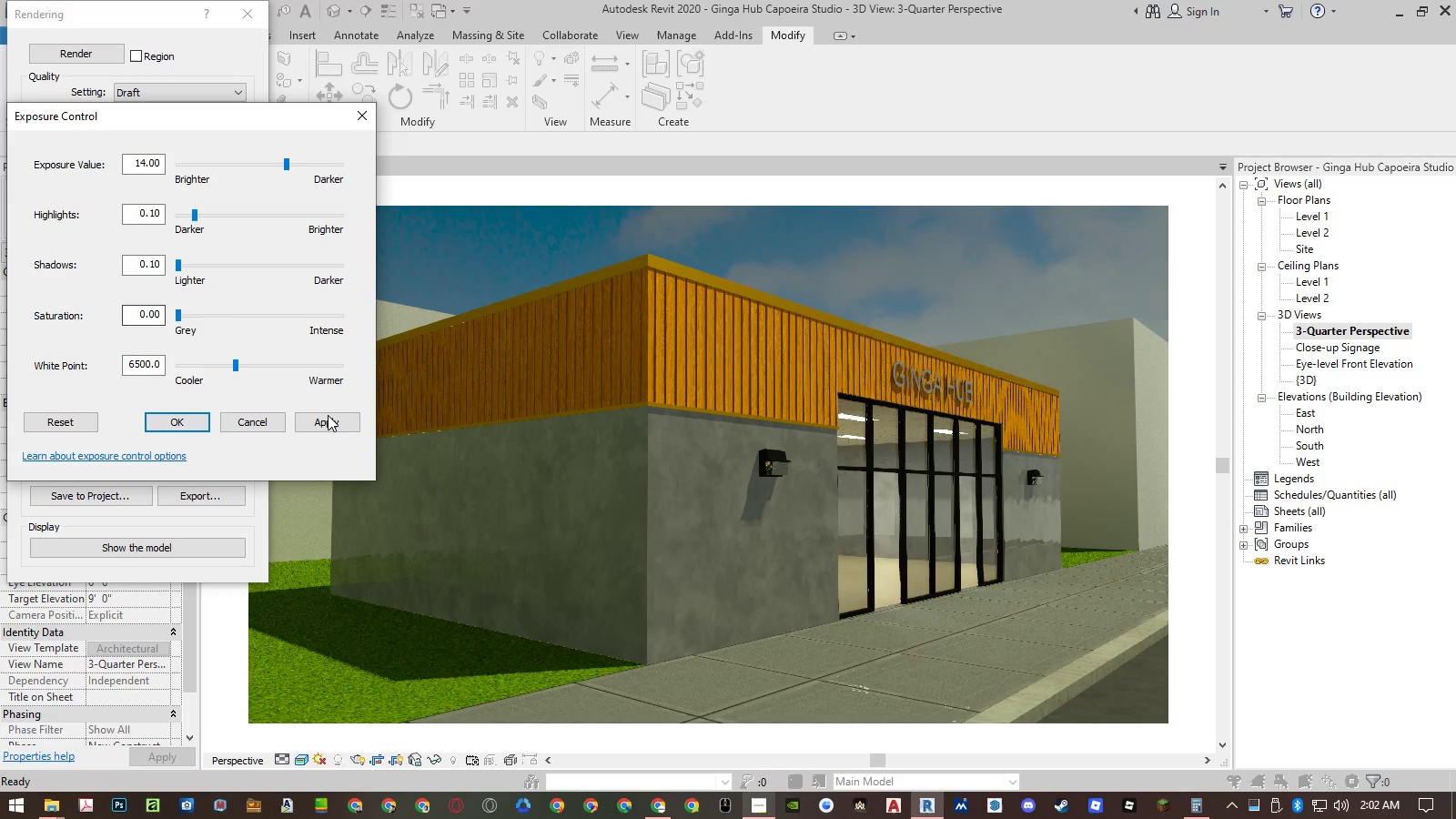 
left_click([330, 418])
 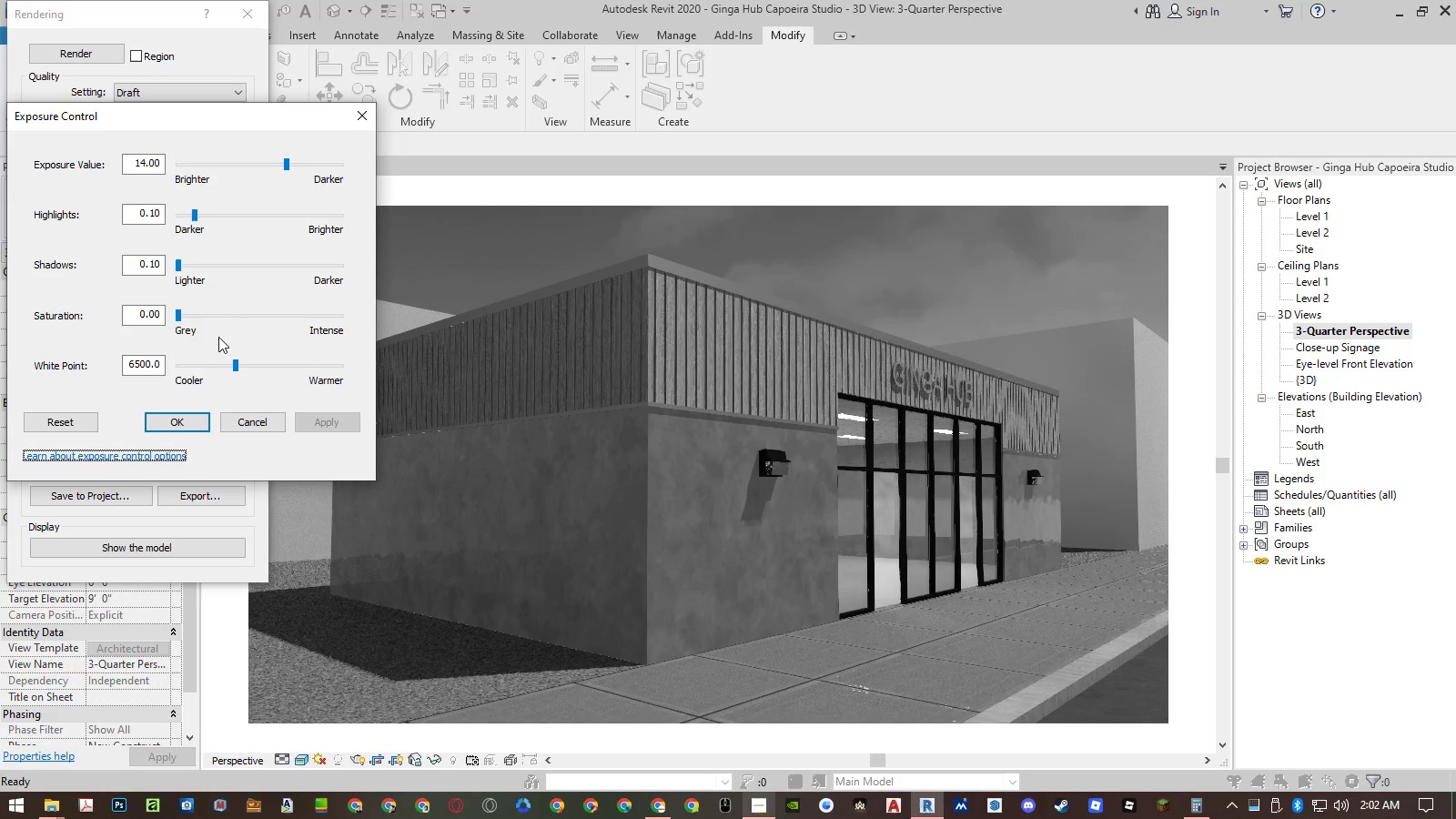 
left_click_drag(start_coordinate=[179, 317], to_coordinate=[187, 316])
 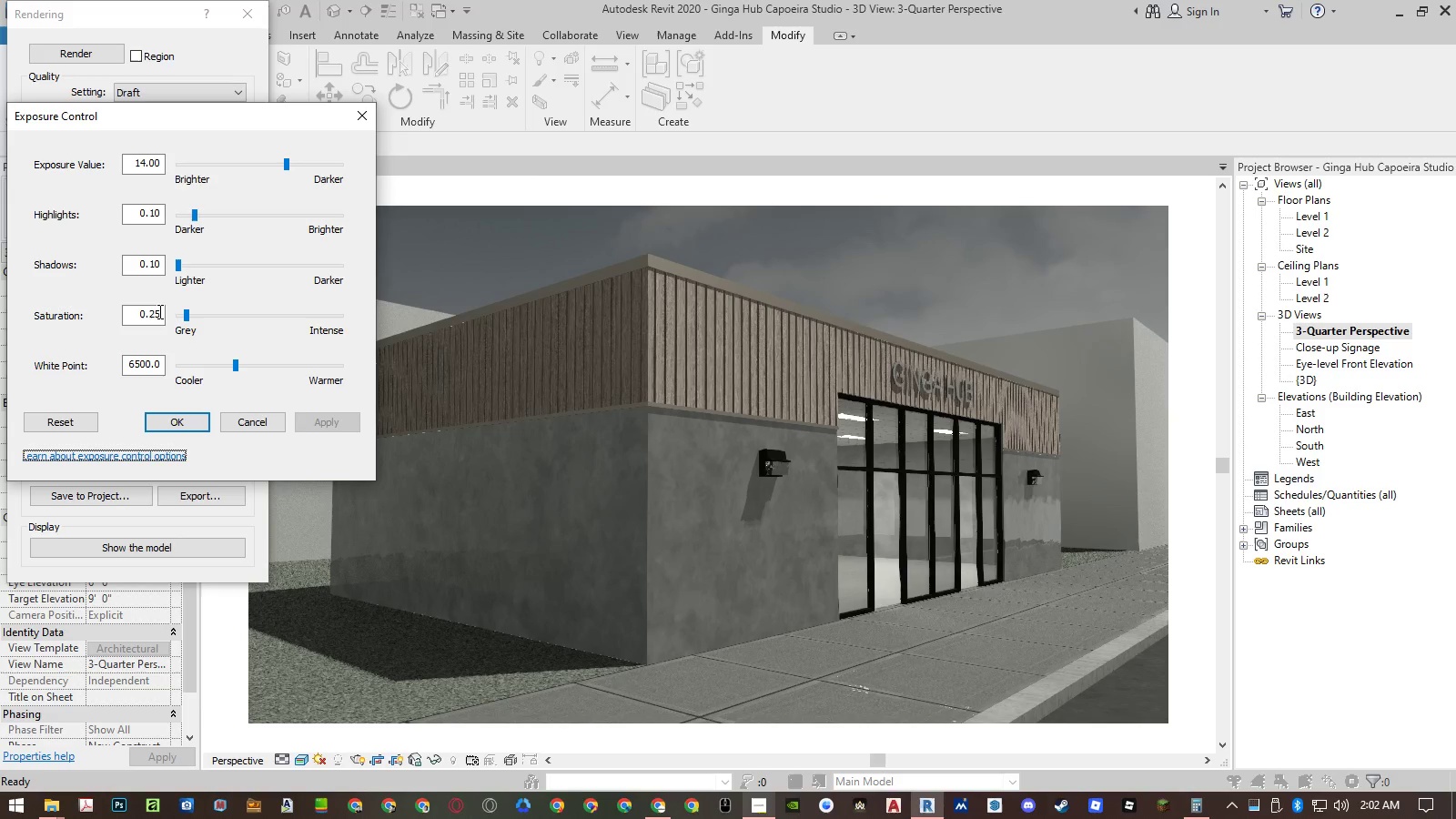 
left_click_drag(start_coordinate=[152, 311], to_coordinate=[187, 315])
 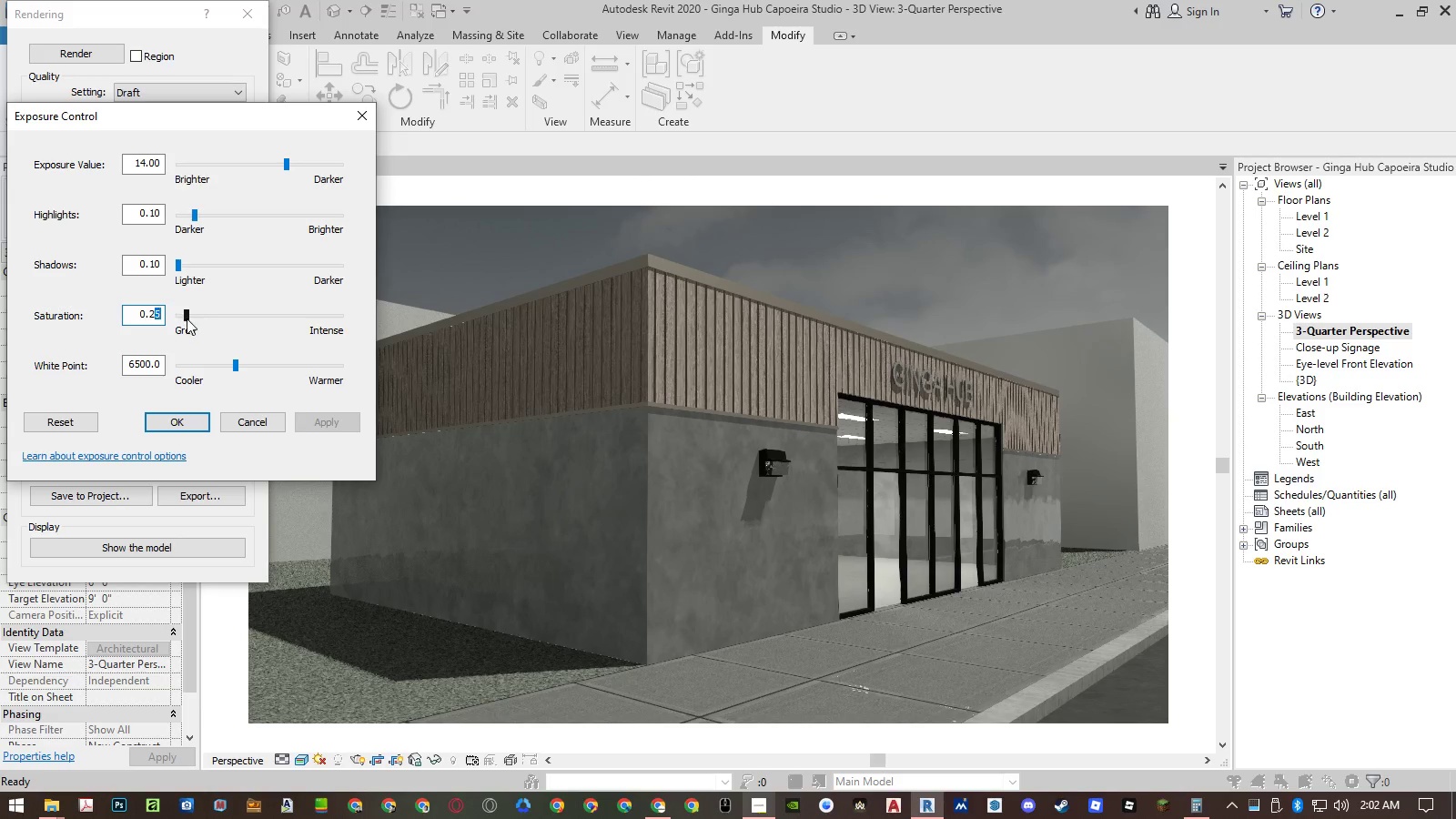 
key(Backspace)
 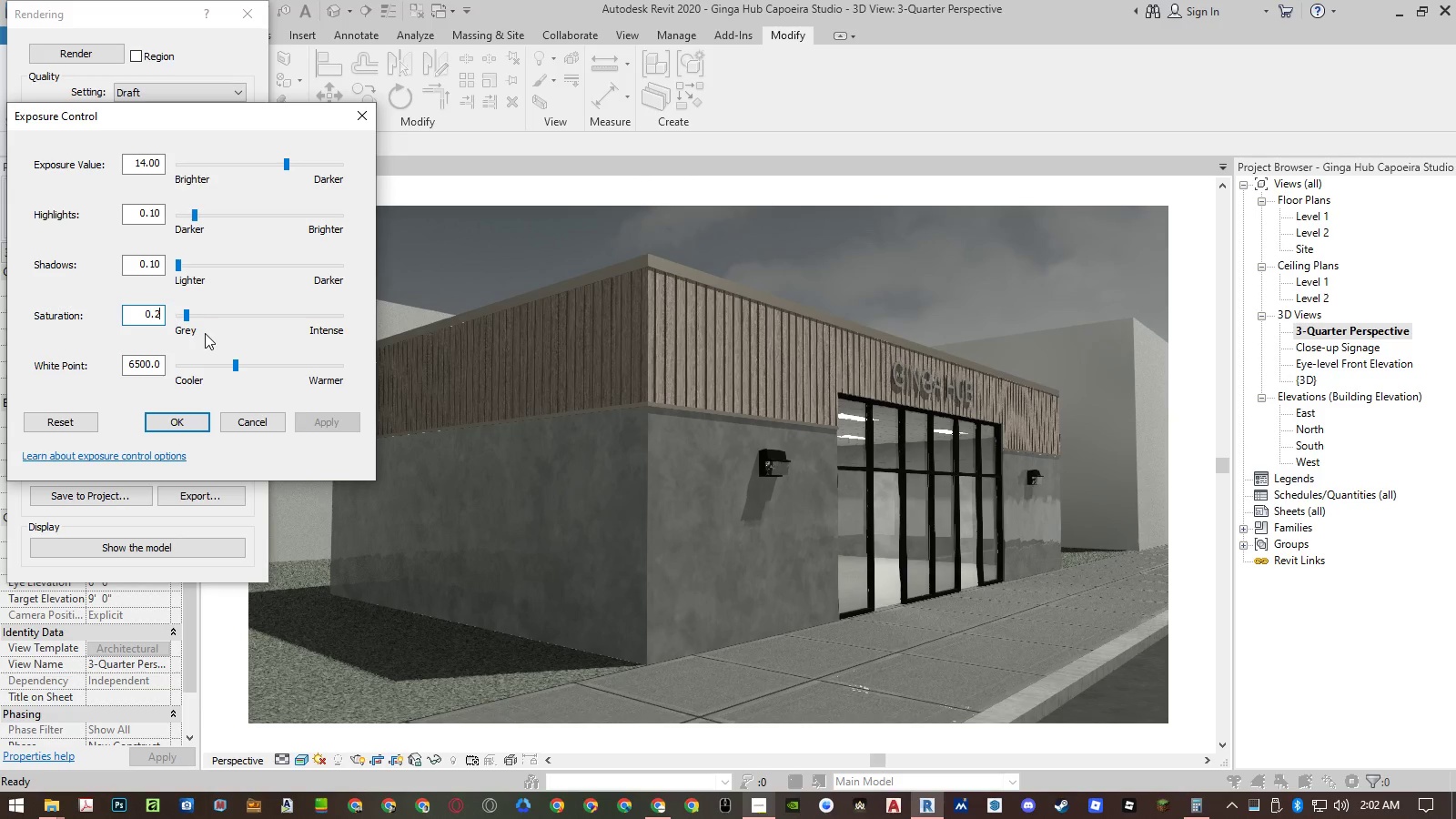 
key(Backspace)
 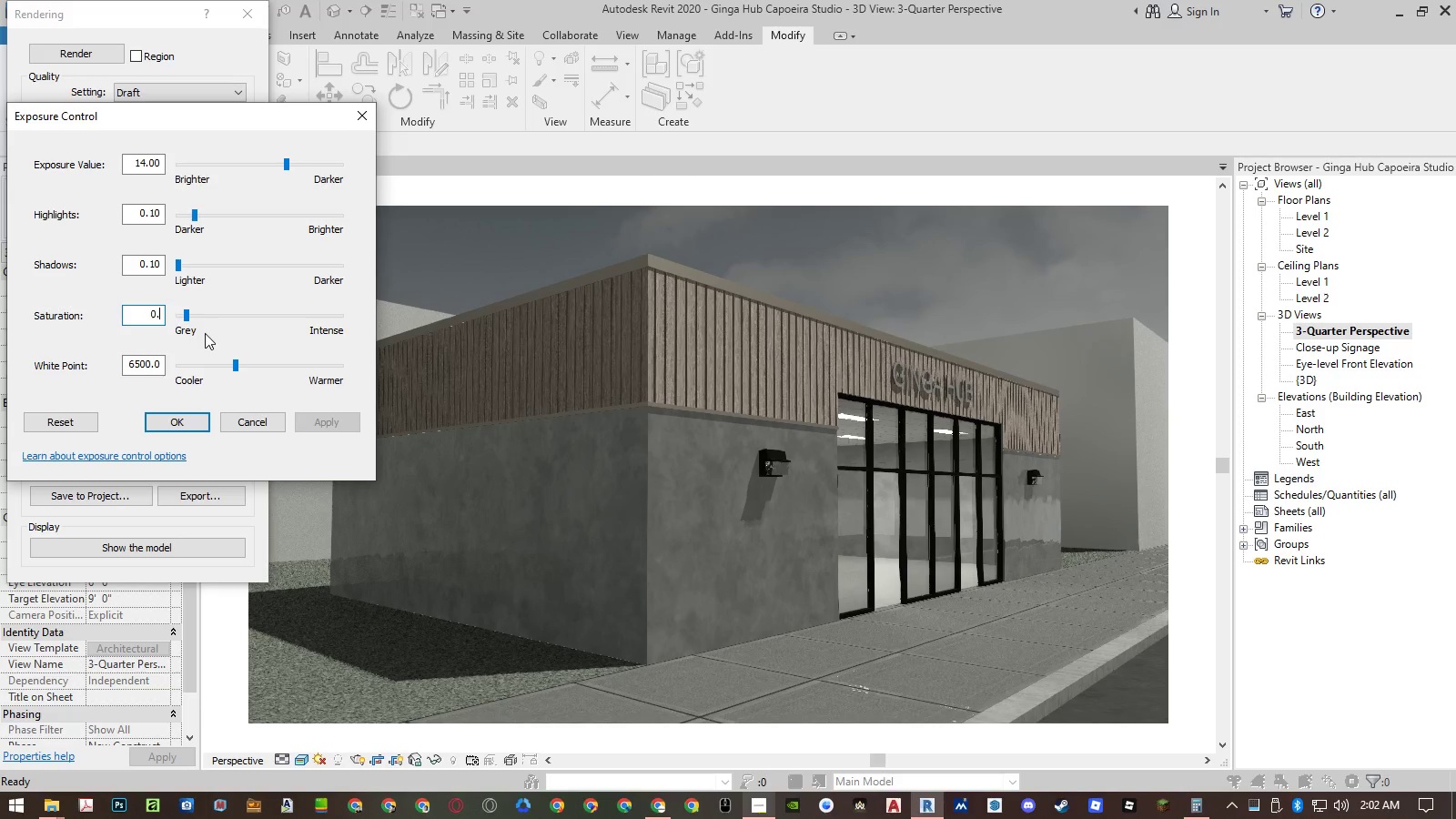 
key(Numpad5)
 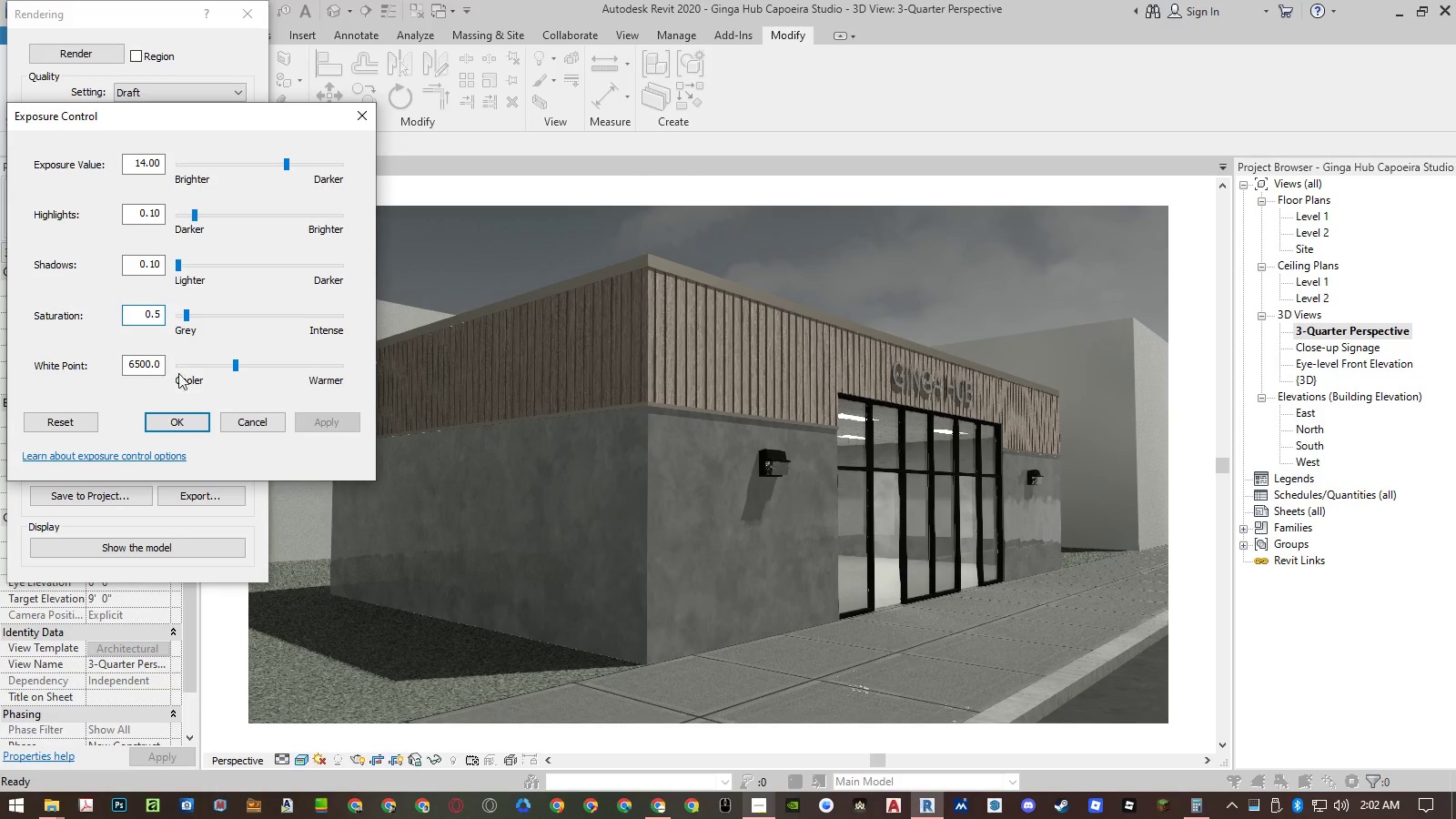 
left_click([151, 365])
 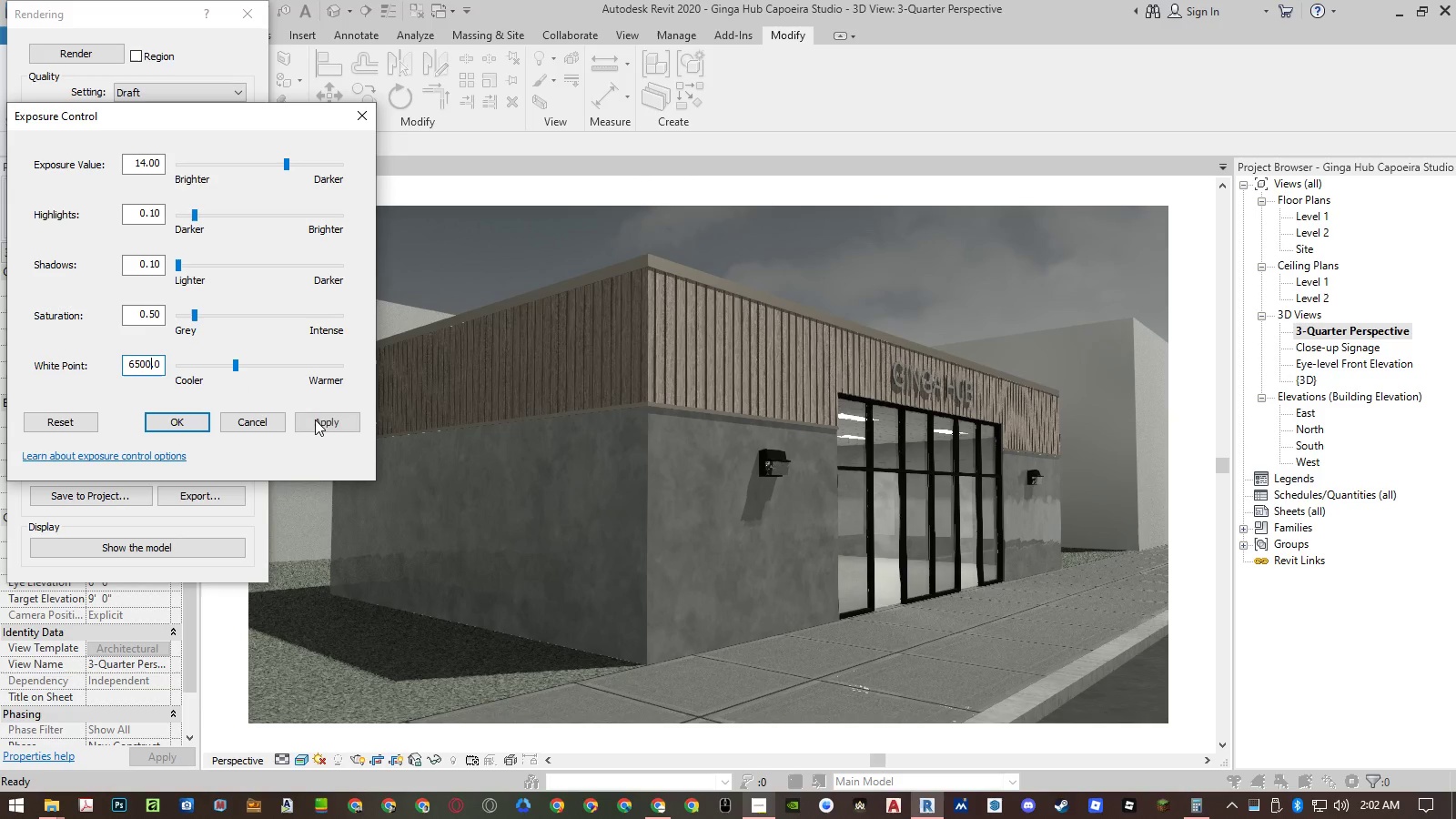 
double_click([318, 420])
 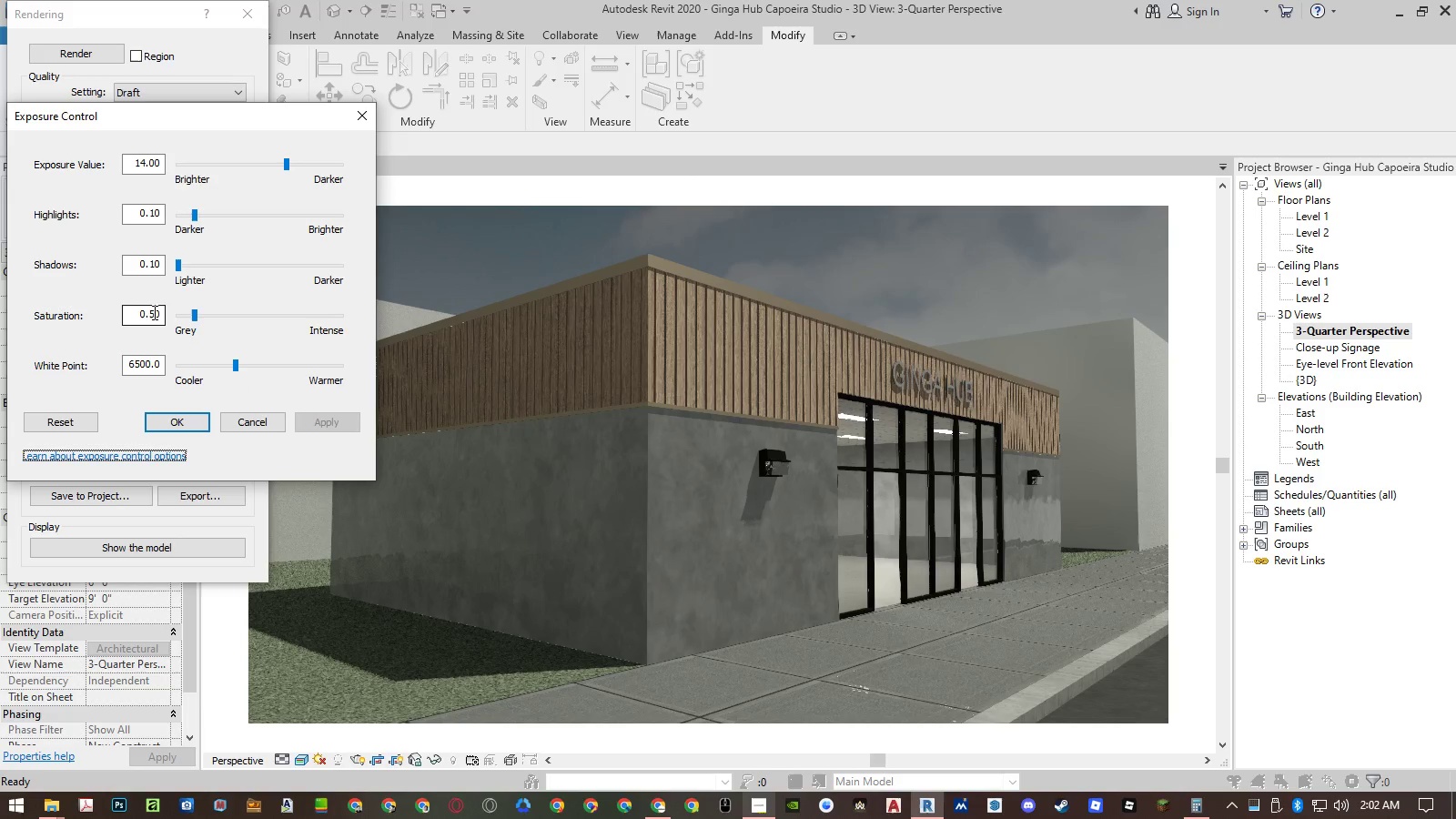 
left_click_drag(start_coordinate=[151, 312], to_coordinate=[179, 313])
 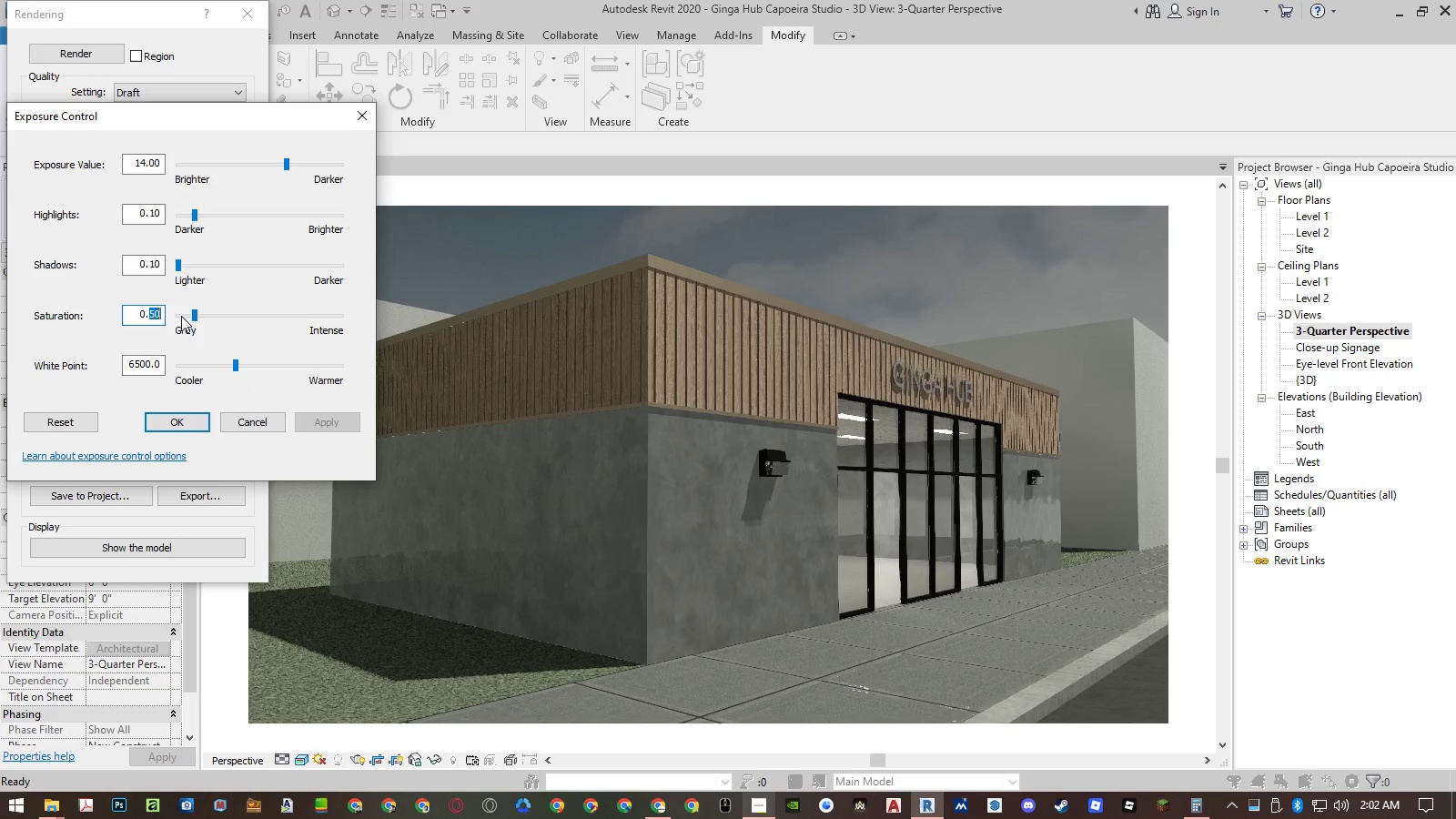 
key(Numpad8)
 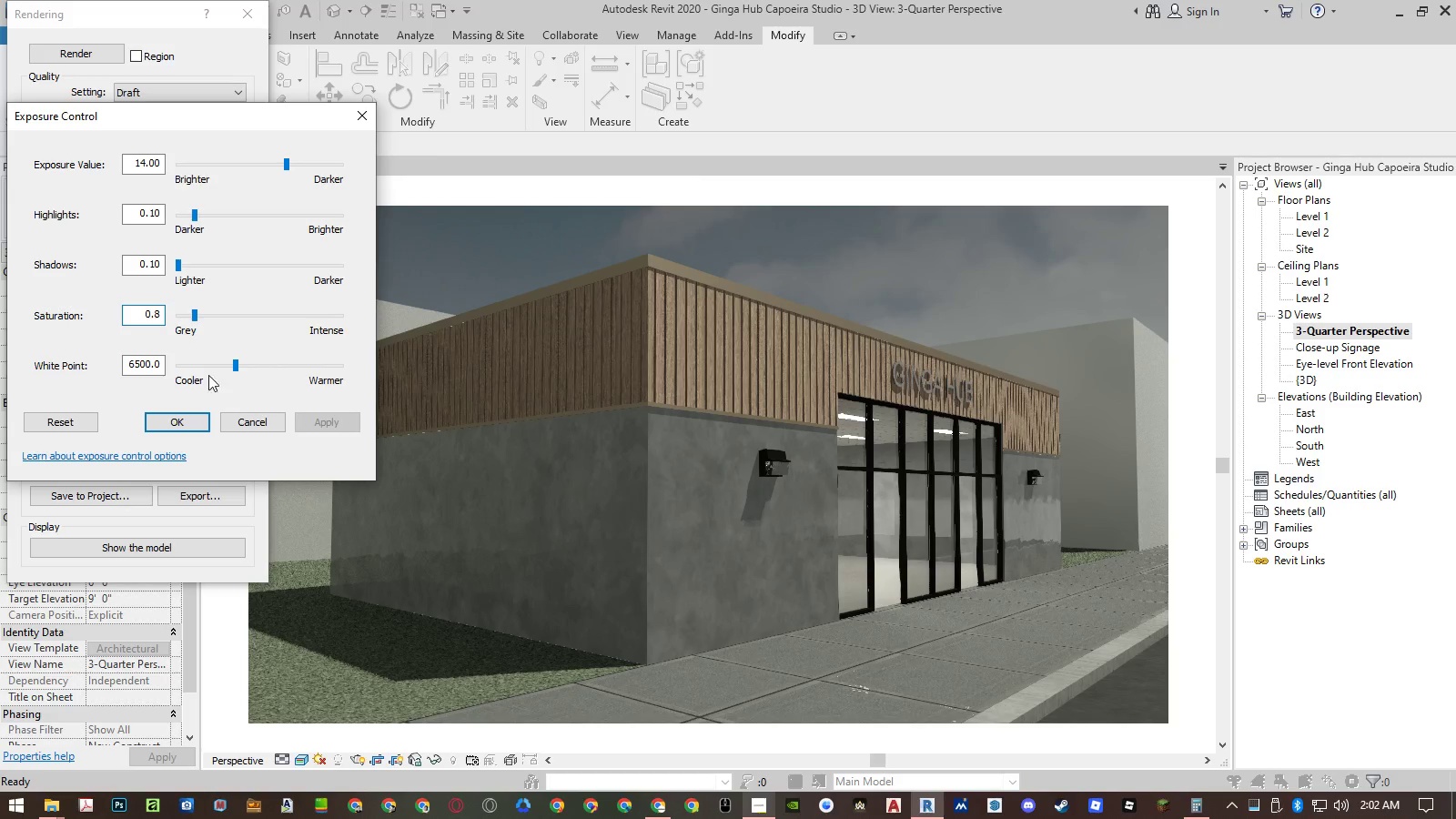 
left_click([146, 368])
 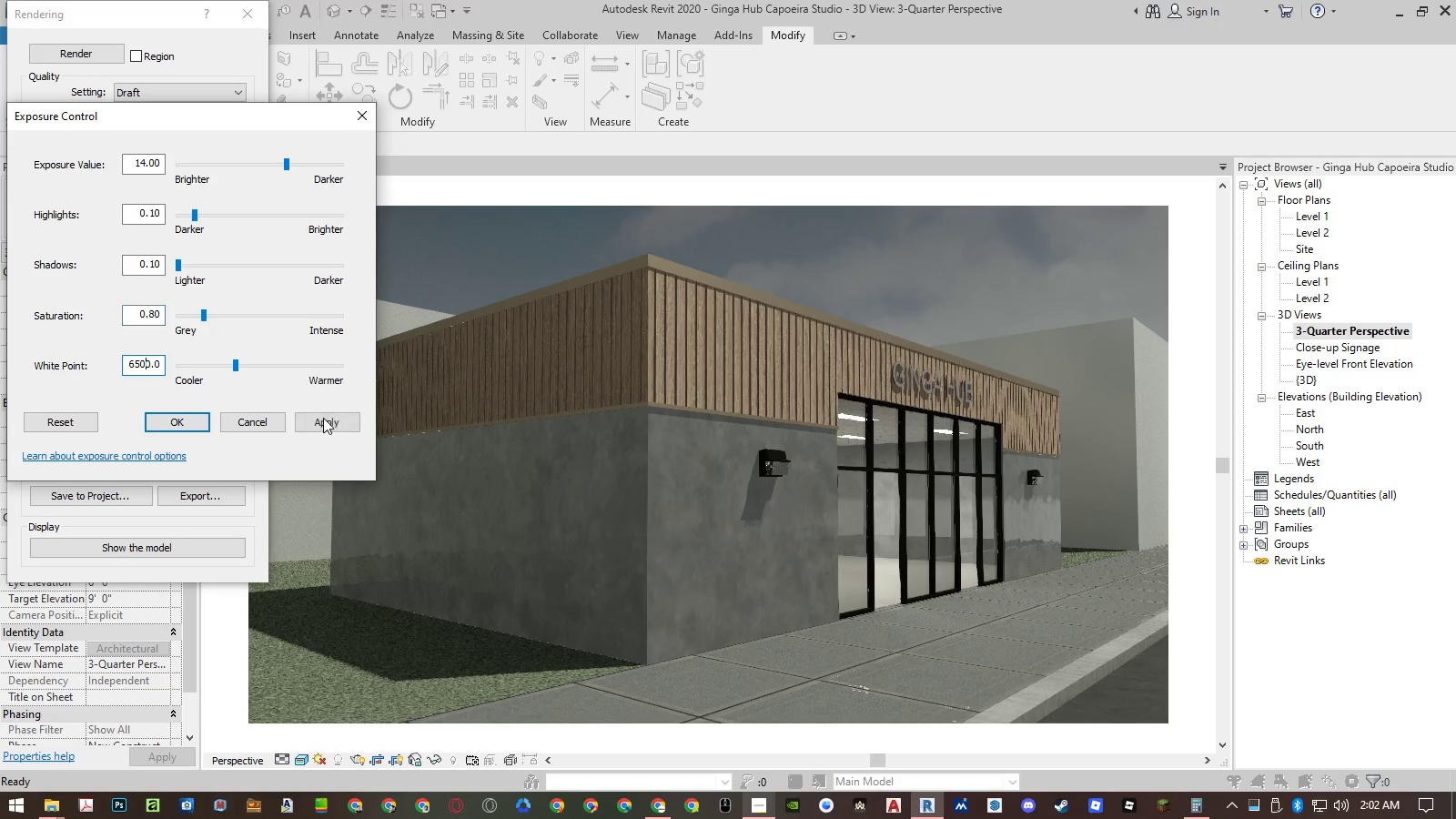 
left_click([328, 421])
 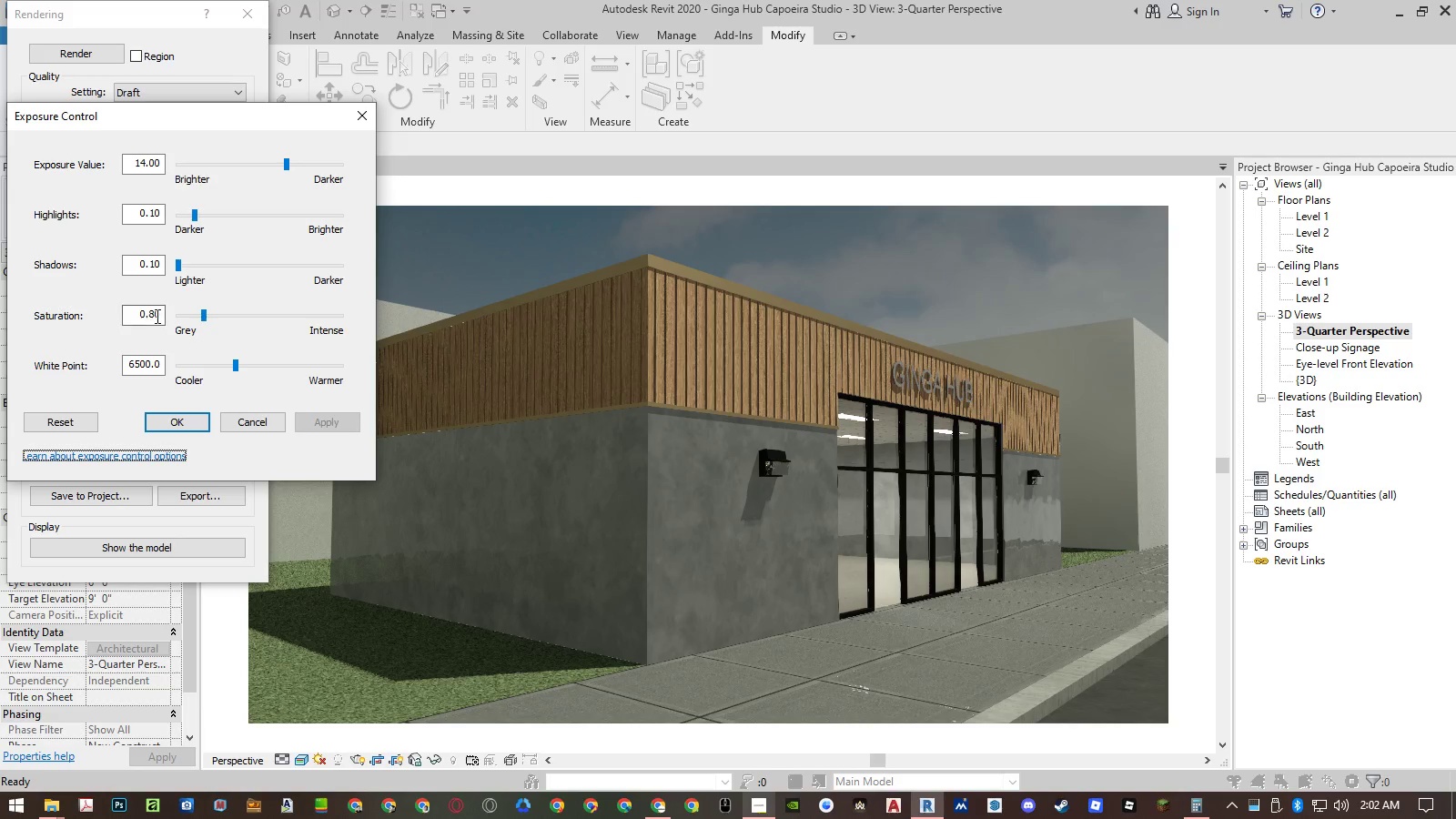 
double_click([153, 316])
 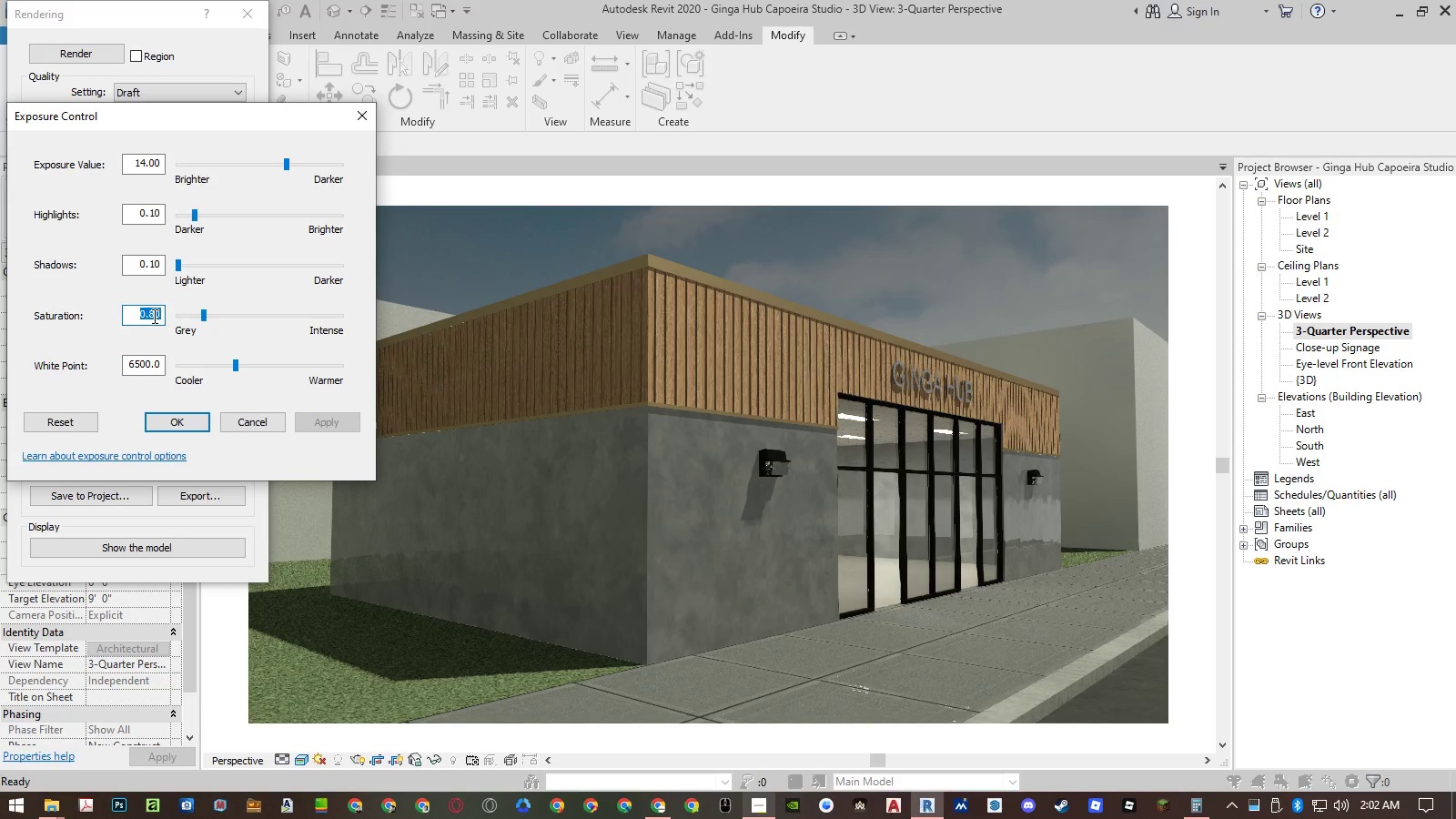 
key(Numpad1)
 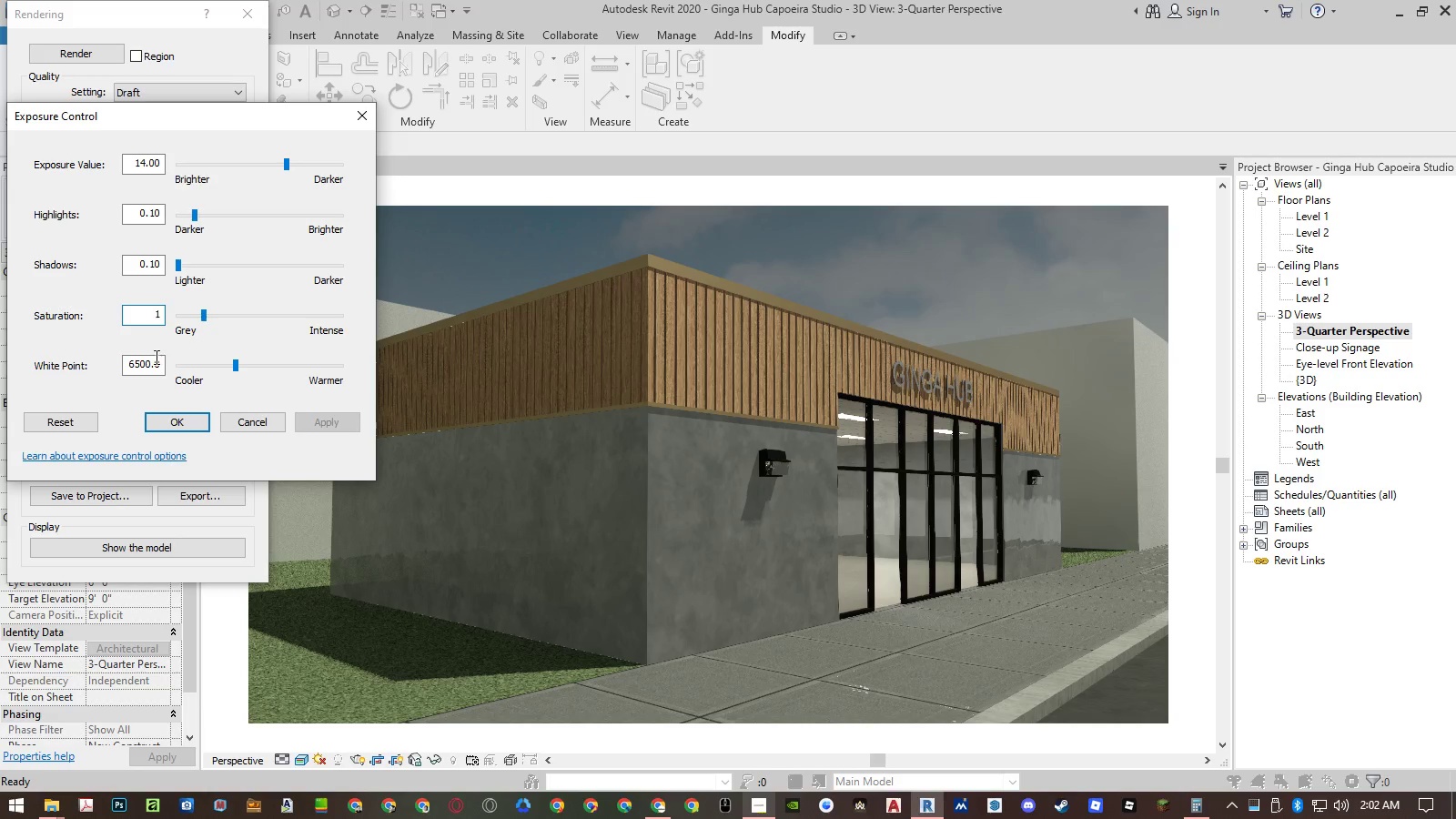 
left_click([155, 360])
 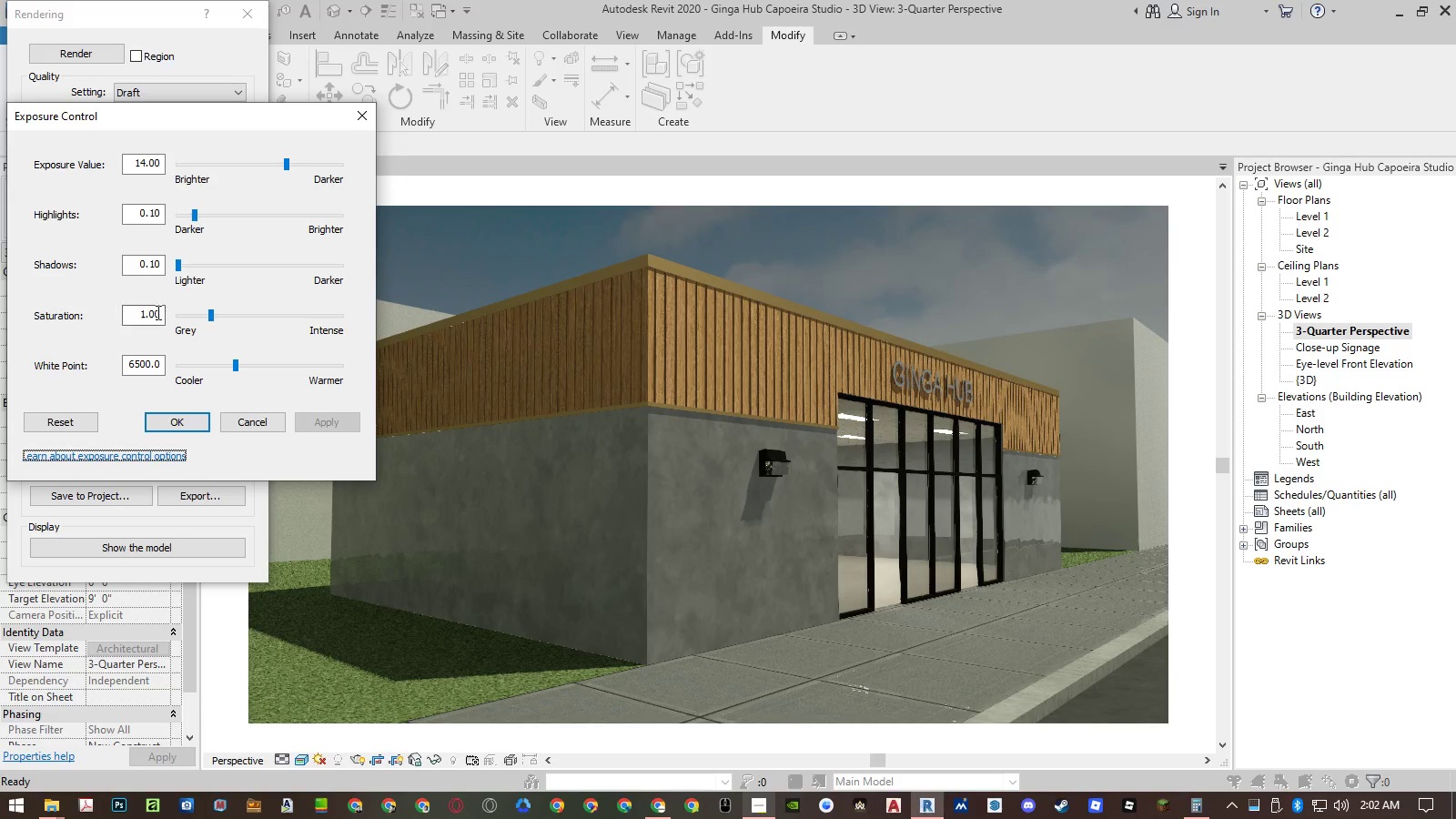 
left_click_drag(start_coordinate=[211, 314], to_coordinate=[220, 314])
 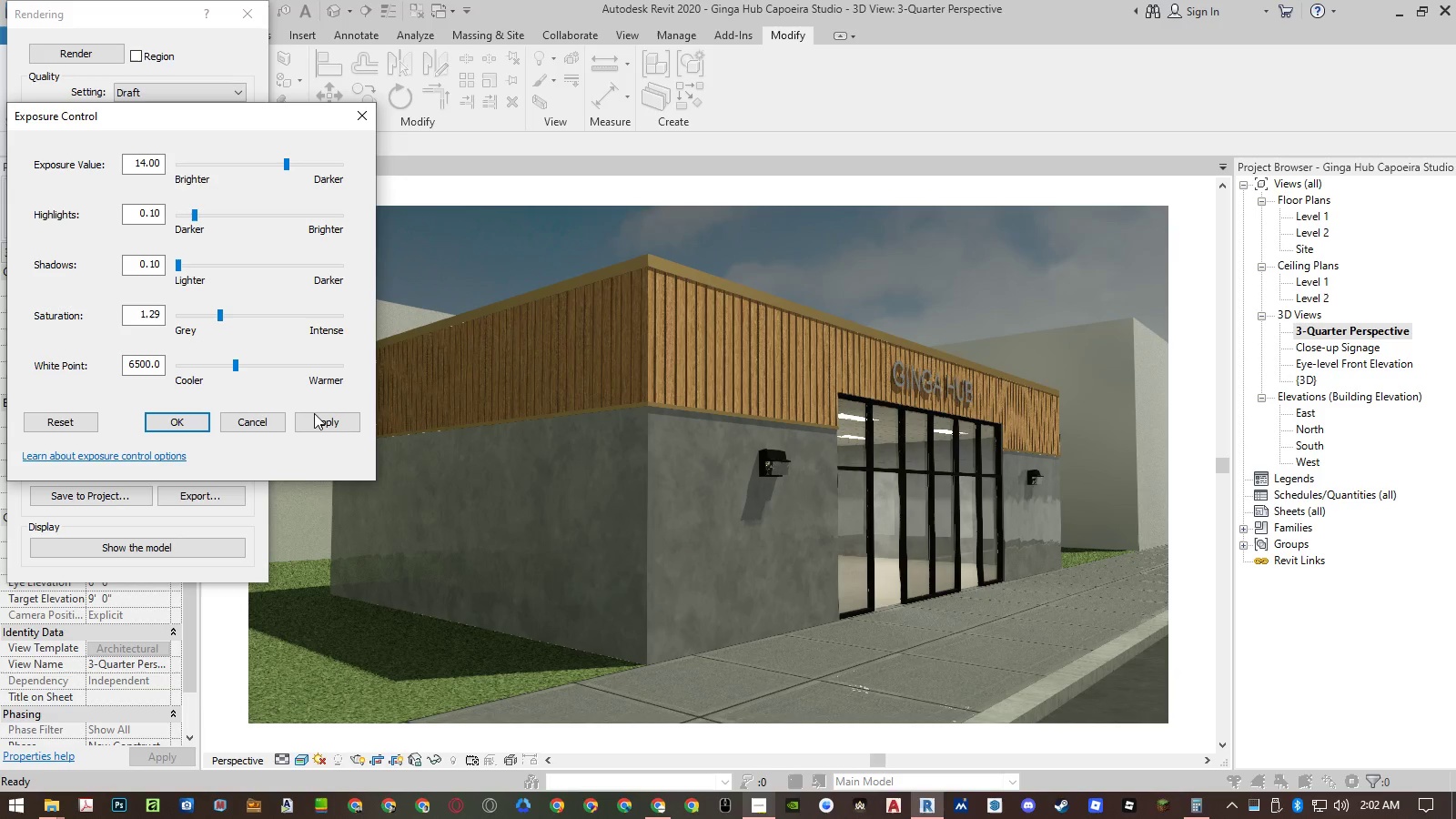 
left_click([317, 418])
 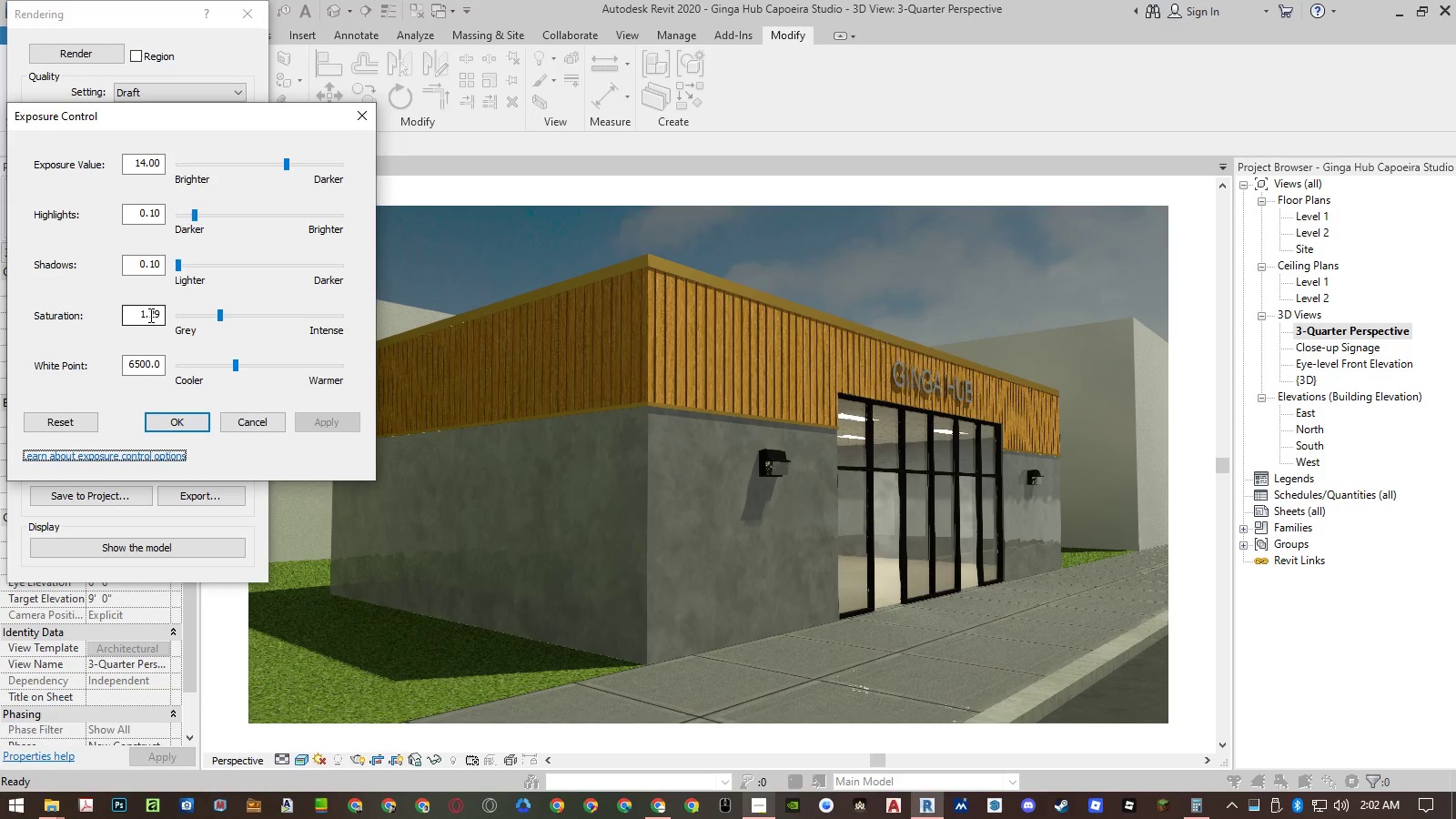 
left_click_drag(start_coordinate=[138, 315], to_coordinate=[248, 310])
 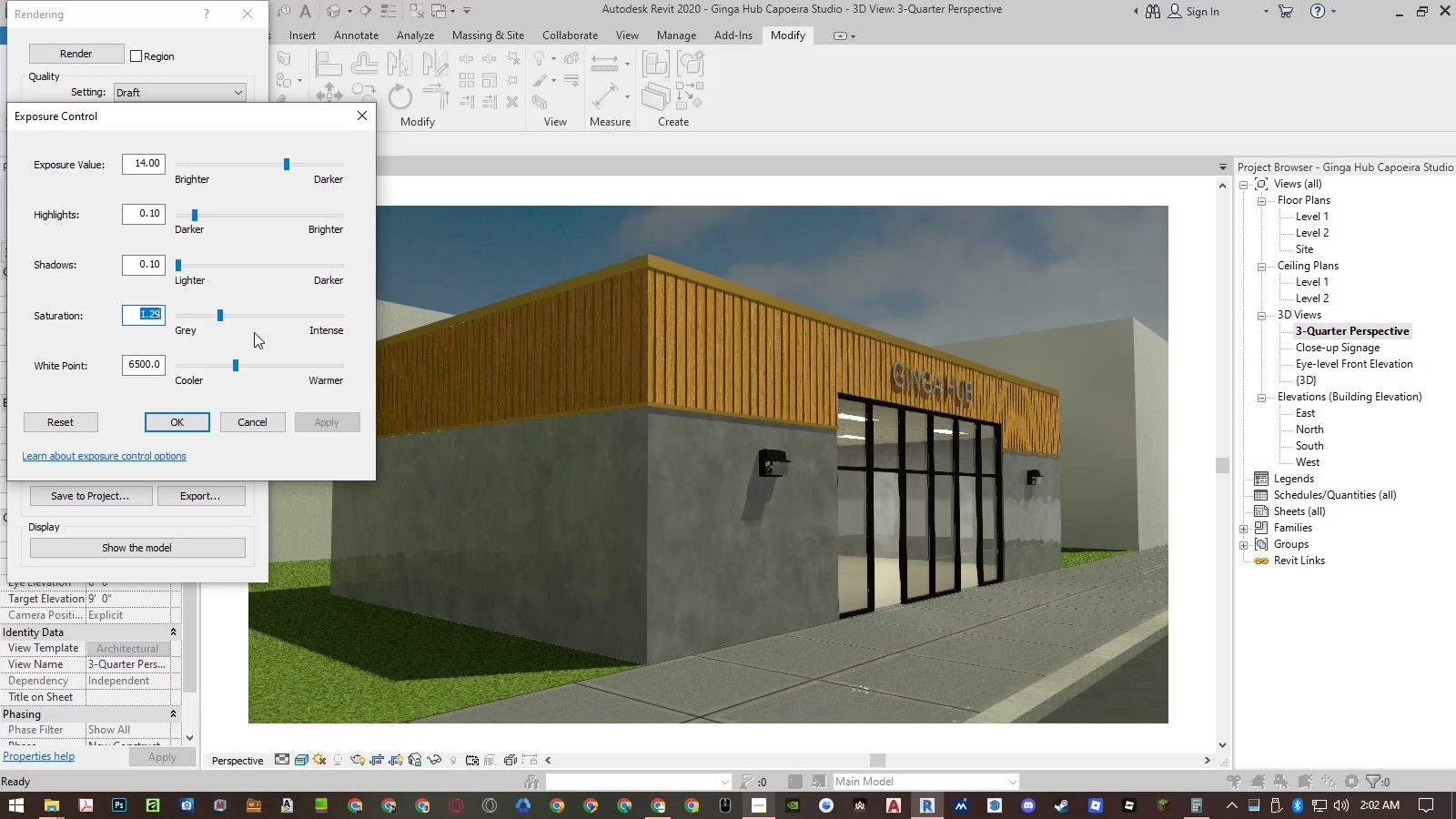 
key(NumpadDecimal)
 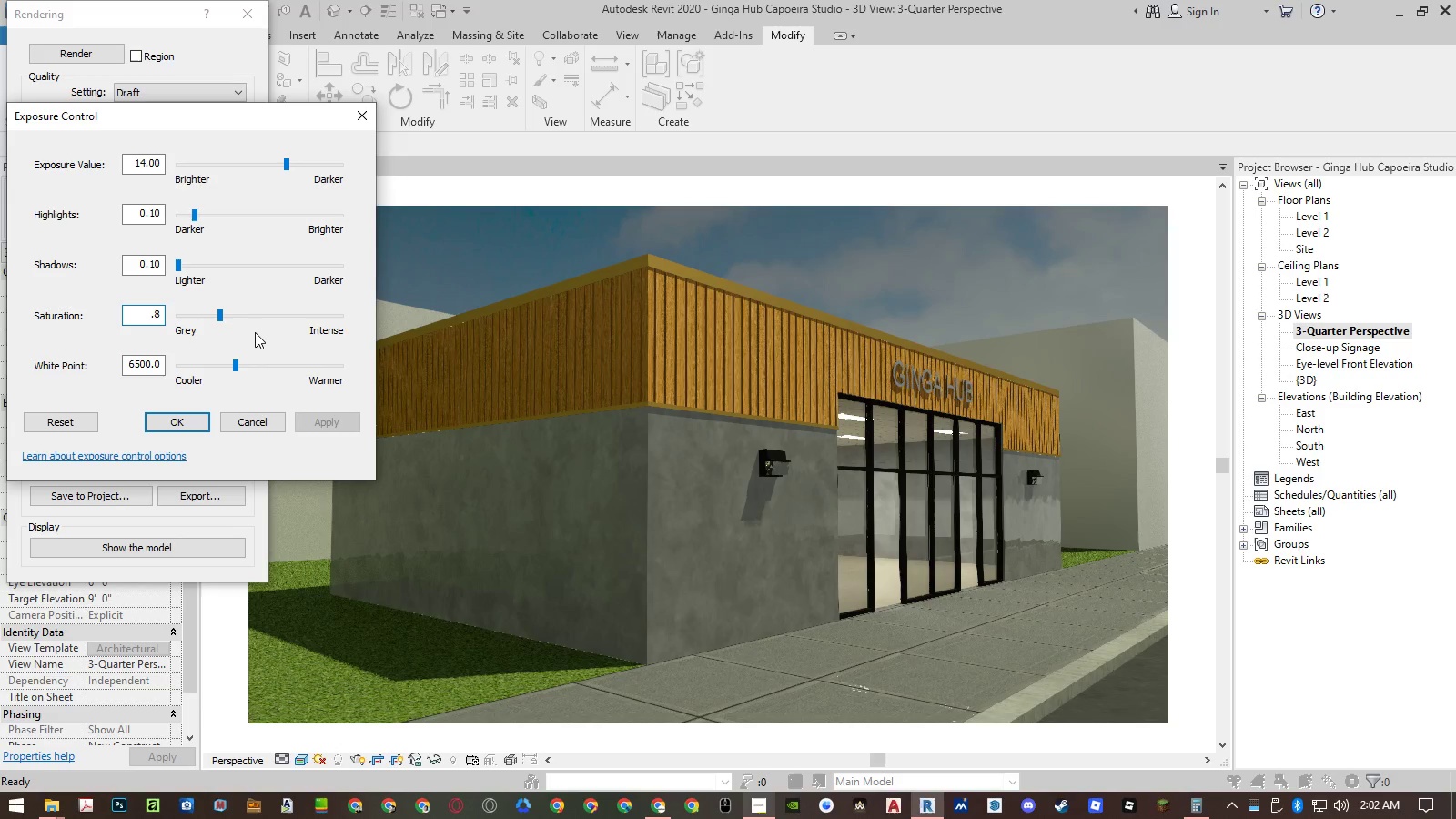 
key(Numpad8)
 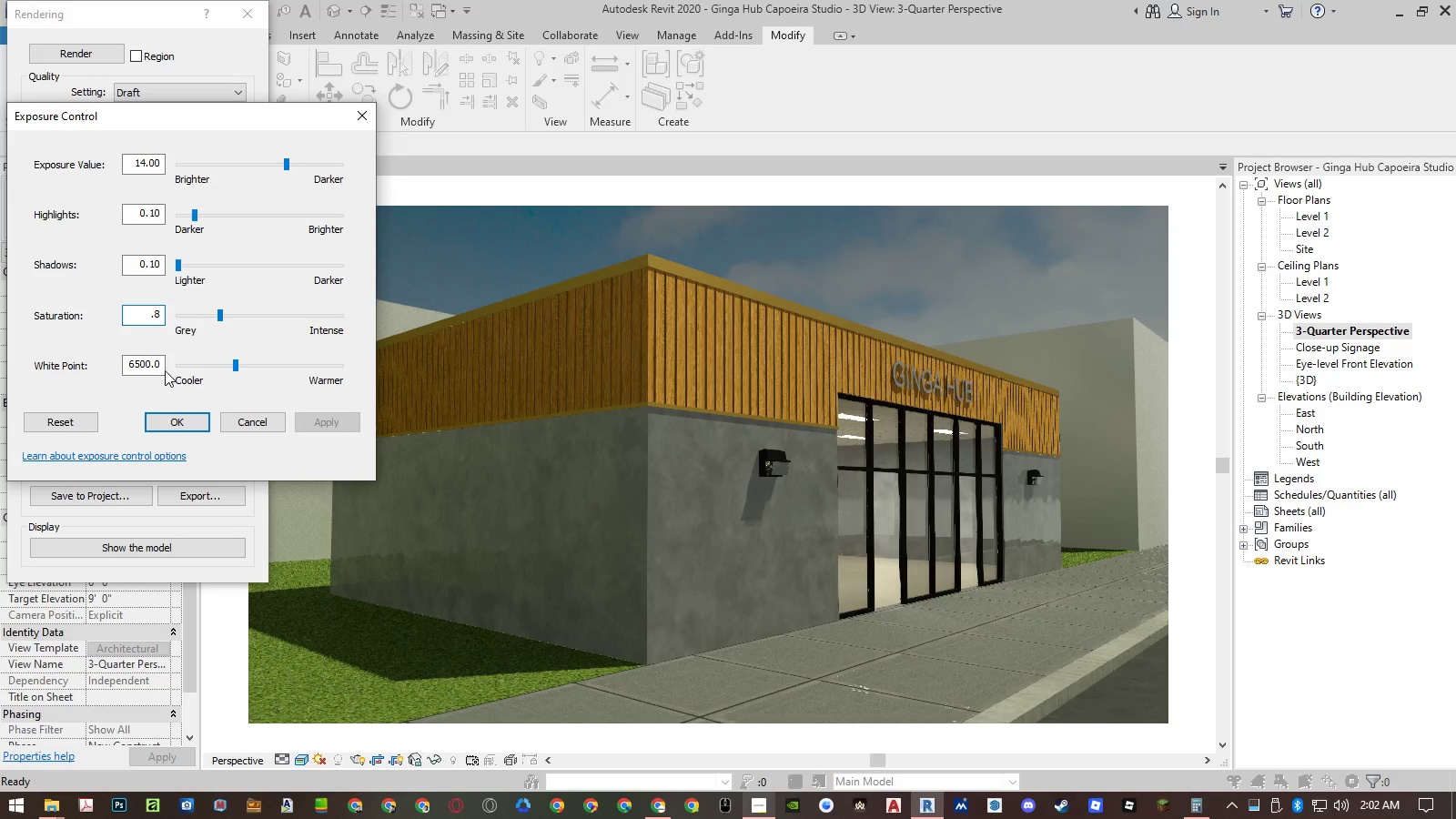 
left_click([152, 361])
 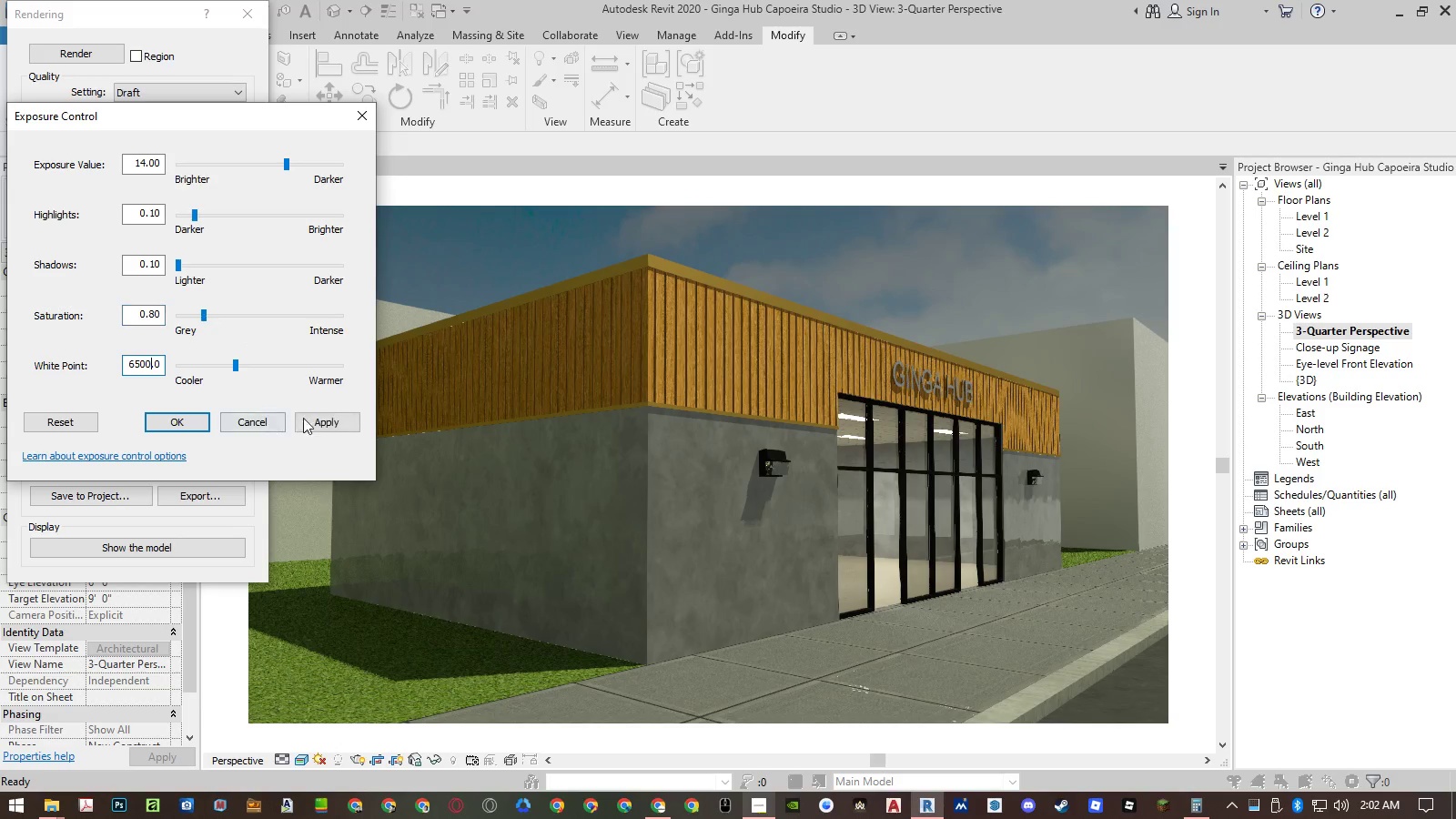 
left_click([316, 417])
 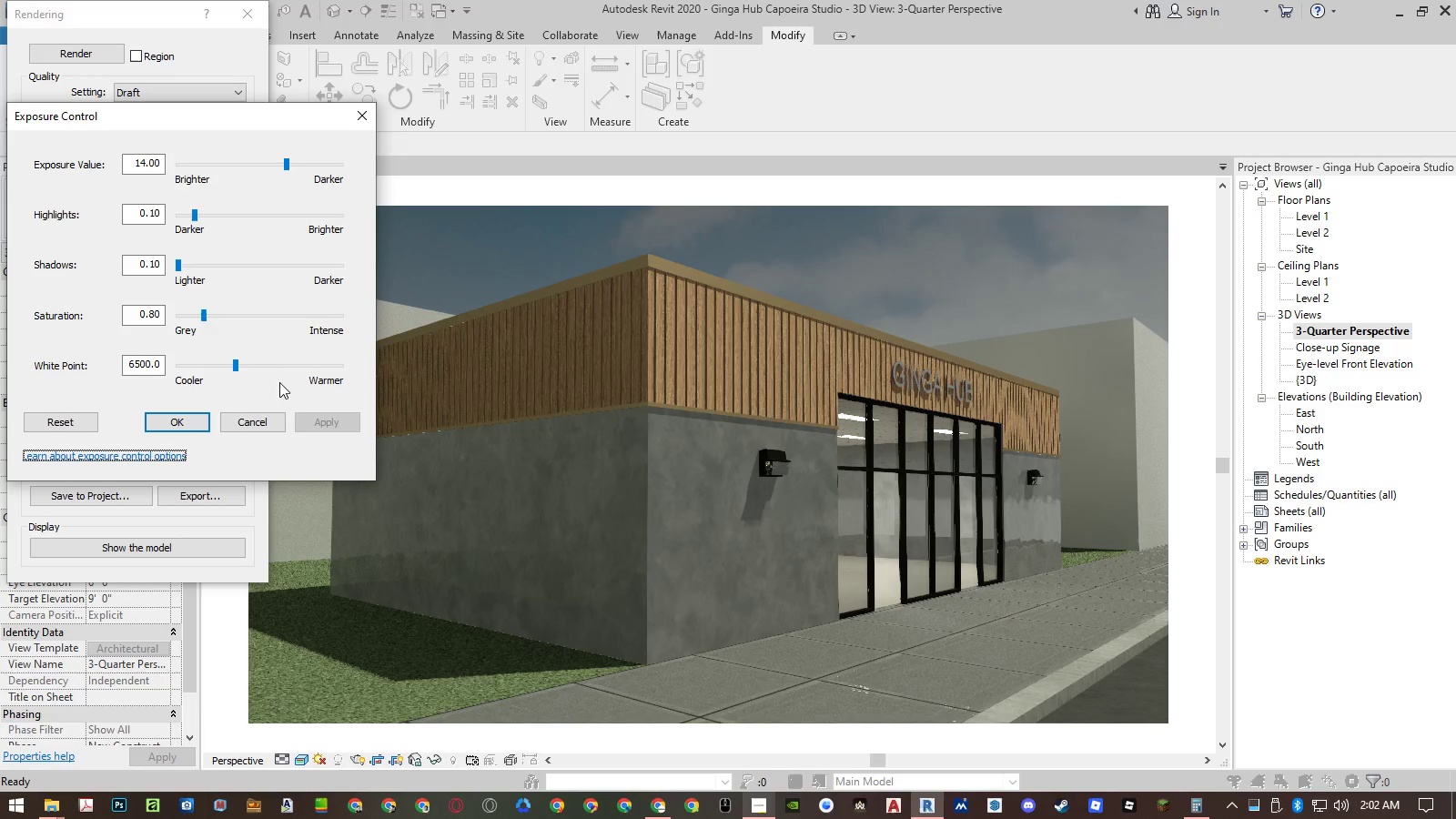 
left_click_drag(start_coordinate=[128, 311], to_coordinate=[176, 308])
 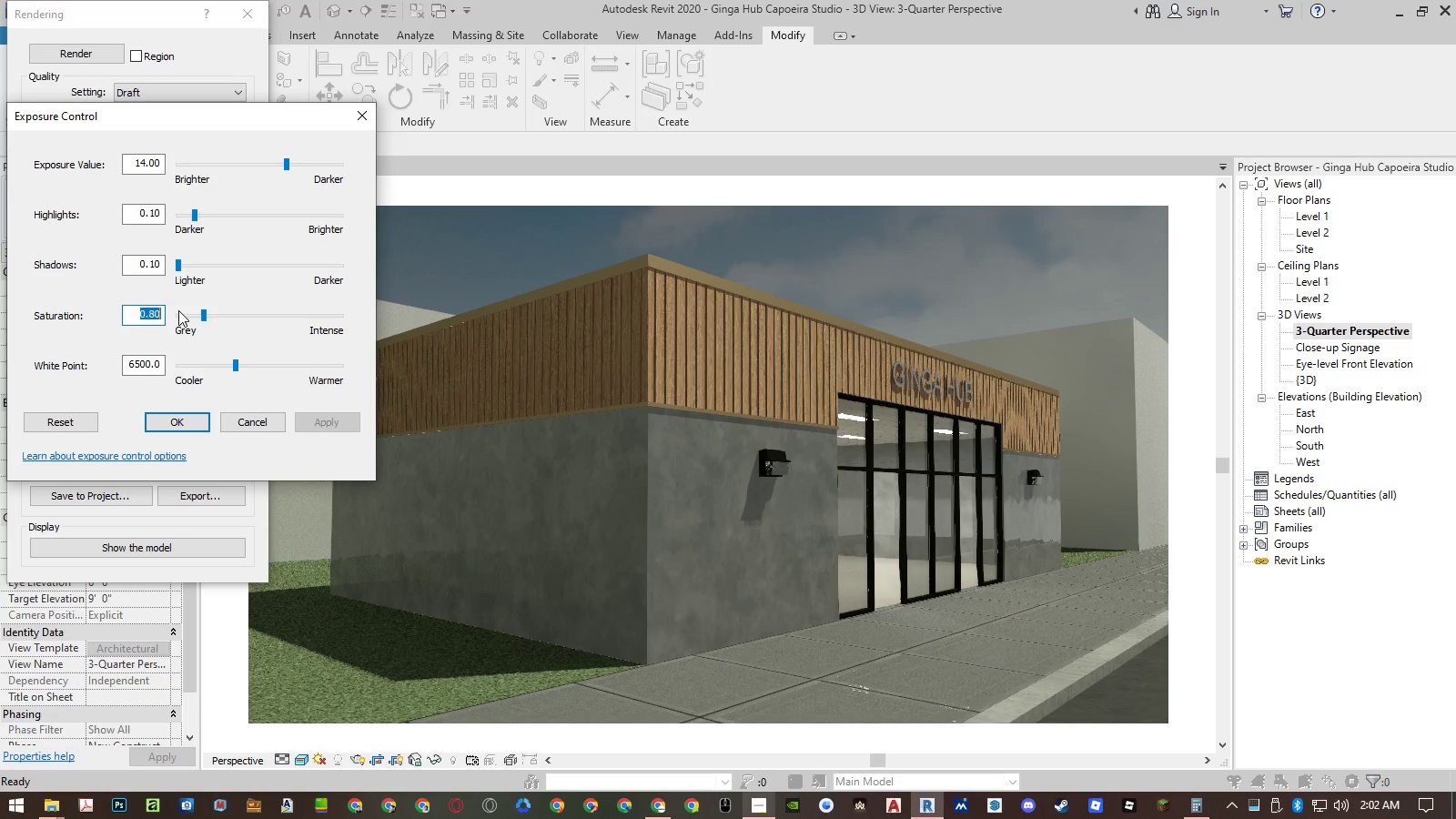 
key(Numpad1)
 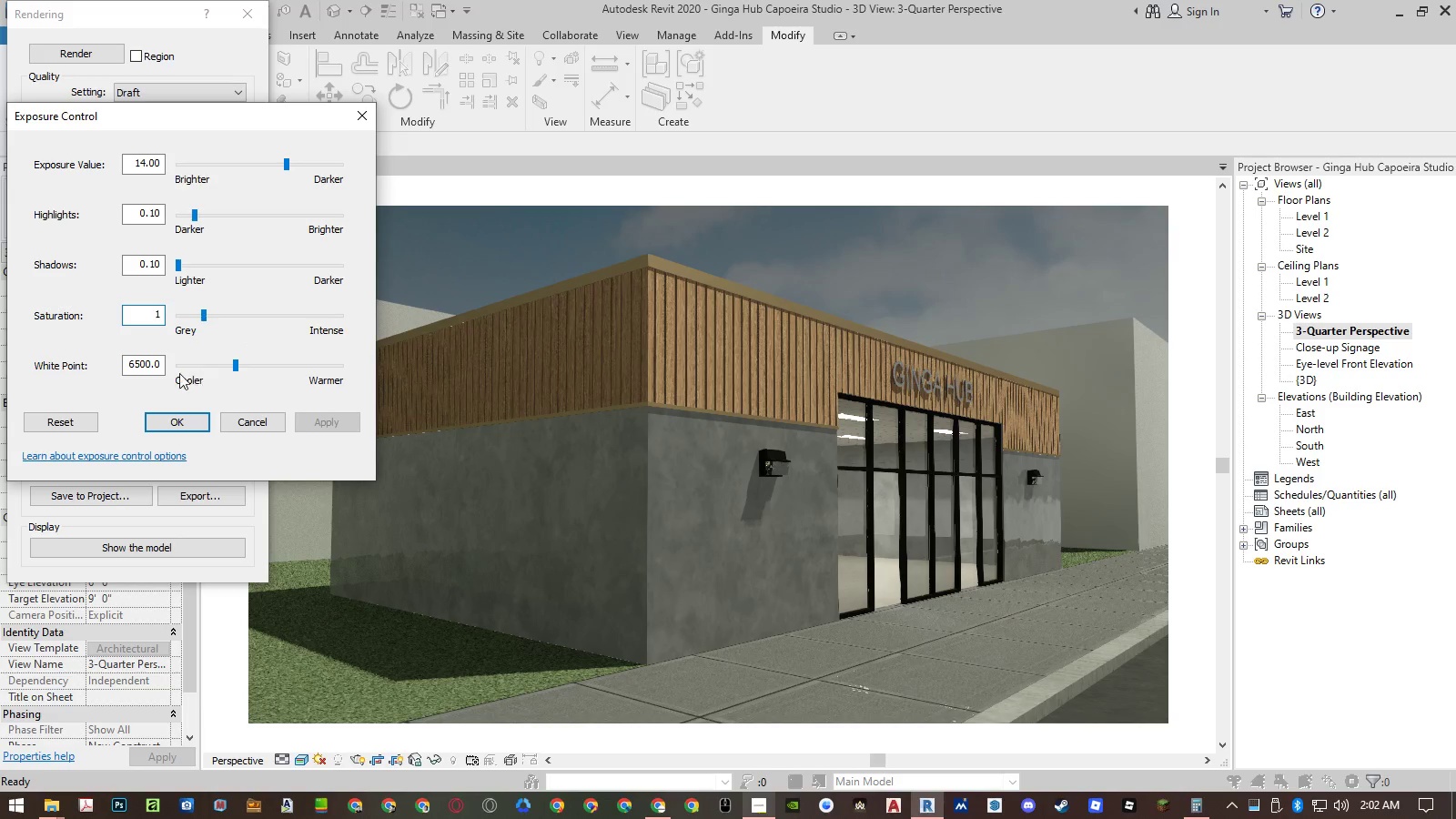 
left_click([129, 364])
 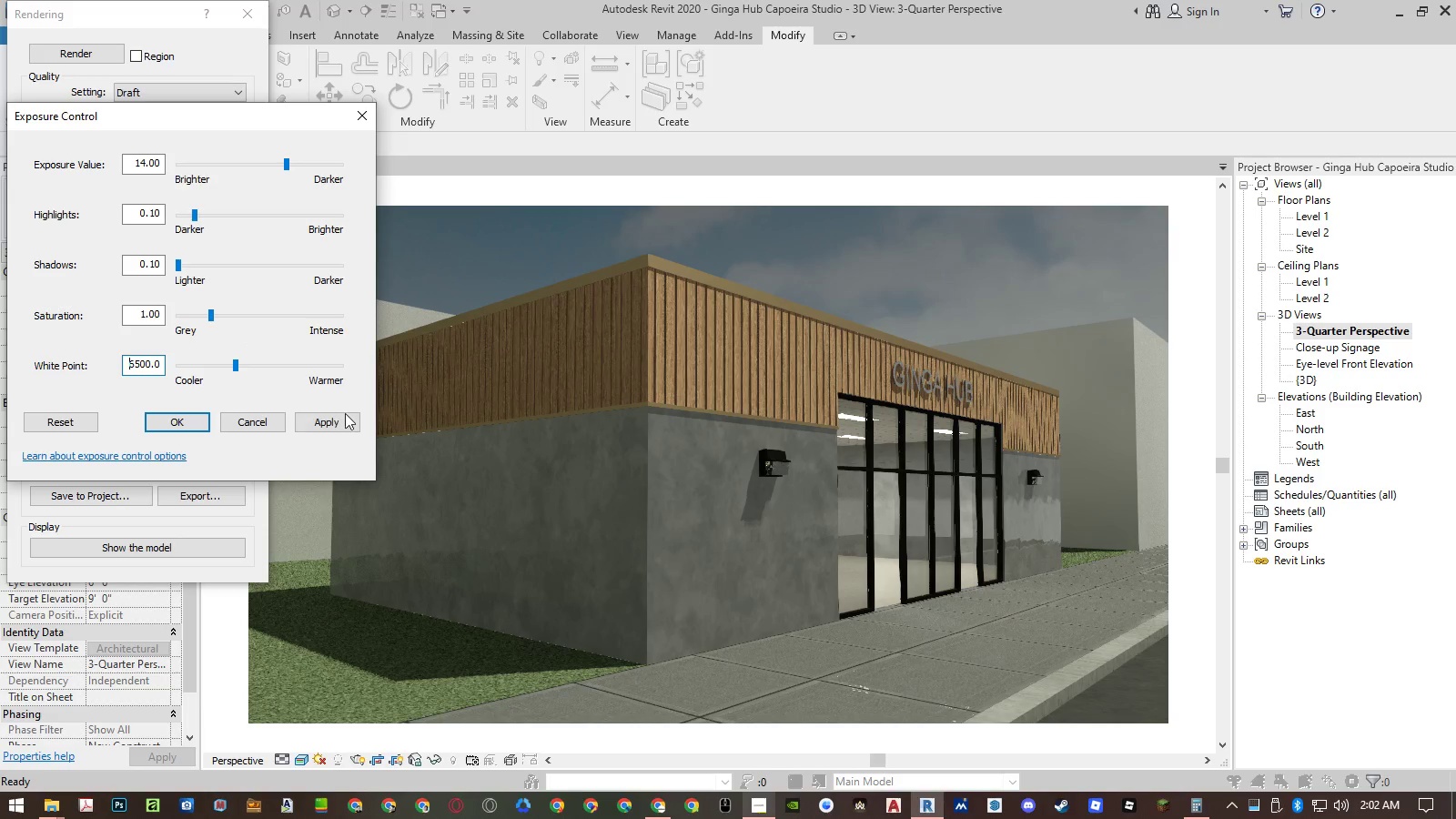 
left_click([345, 416])
 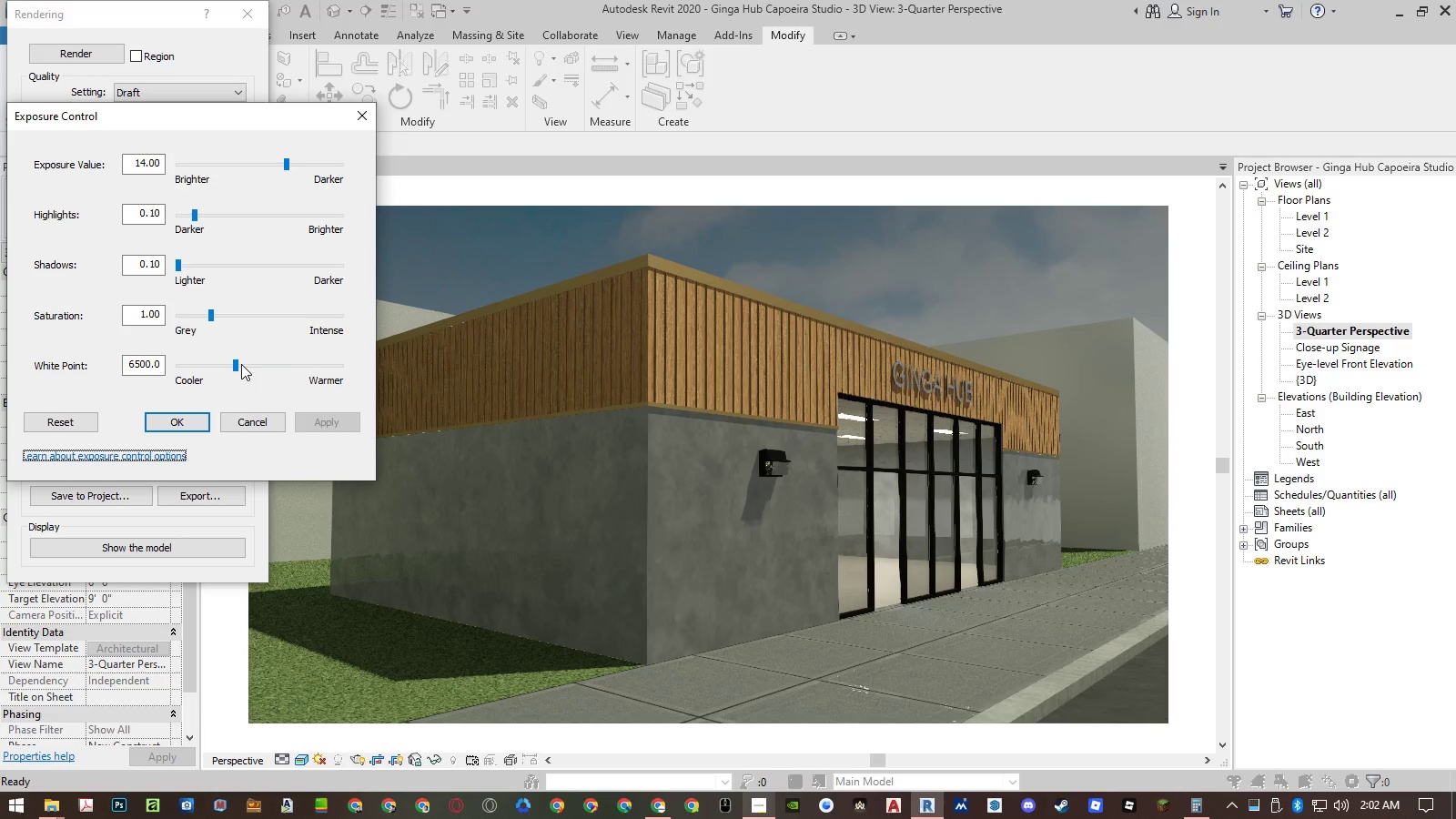 
left_click_drag(start_coordinate=[240, 364], to_coordinate=[259, 364])
 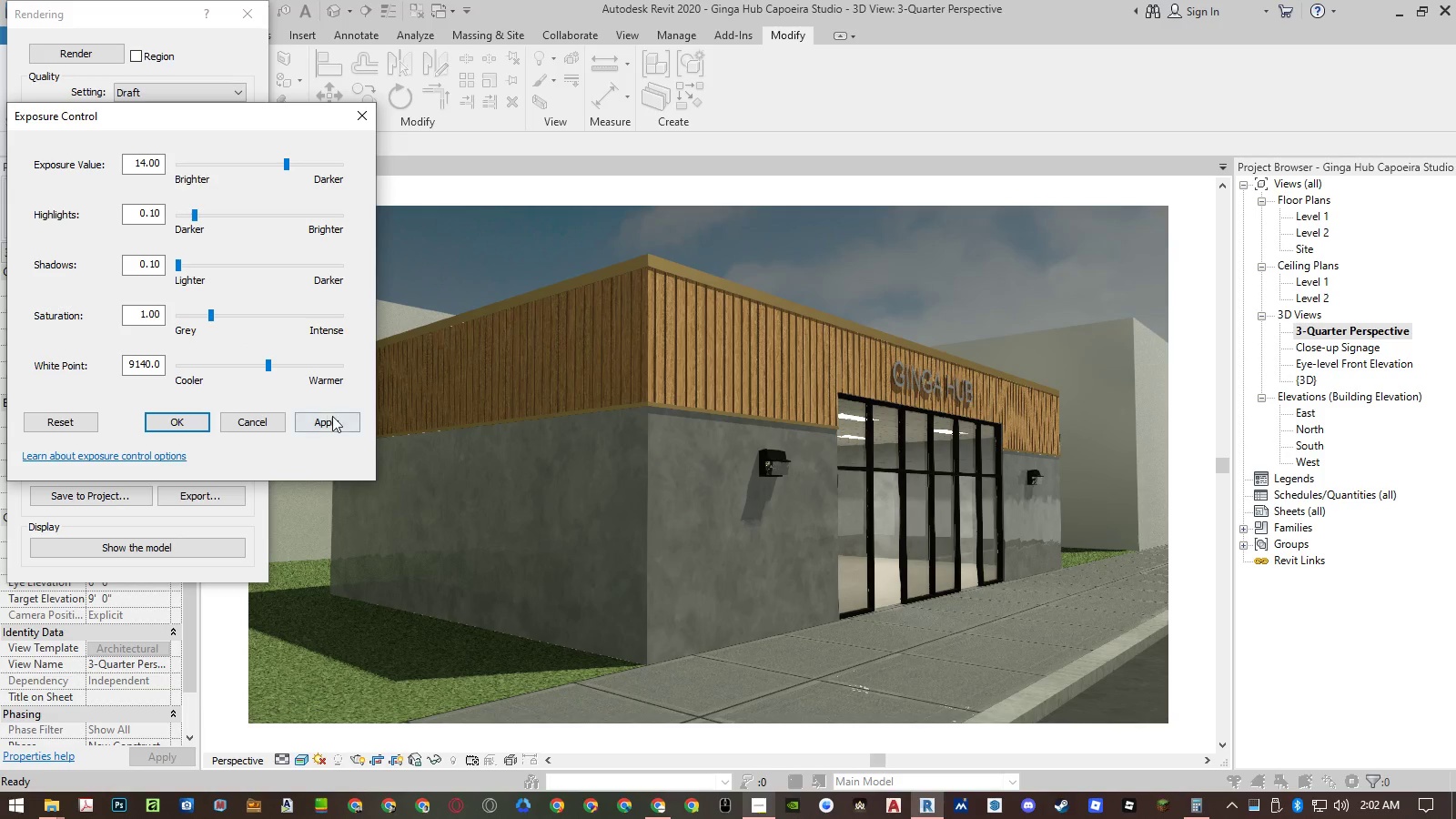 
left_click([332, 419])
 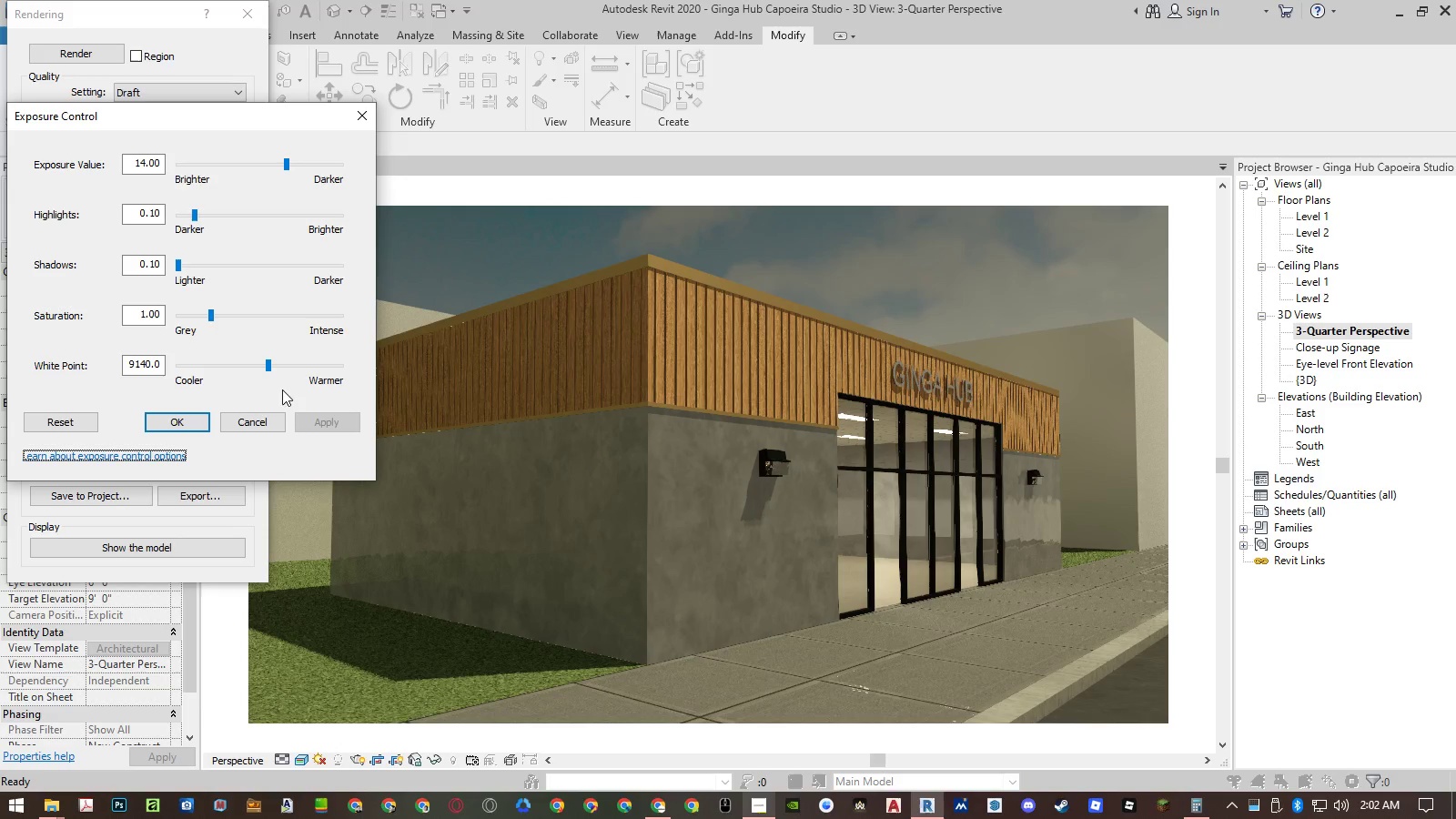 
left_click_drag(start_coordinate=[265, 363], to_coordinate=[215, 362])
 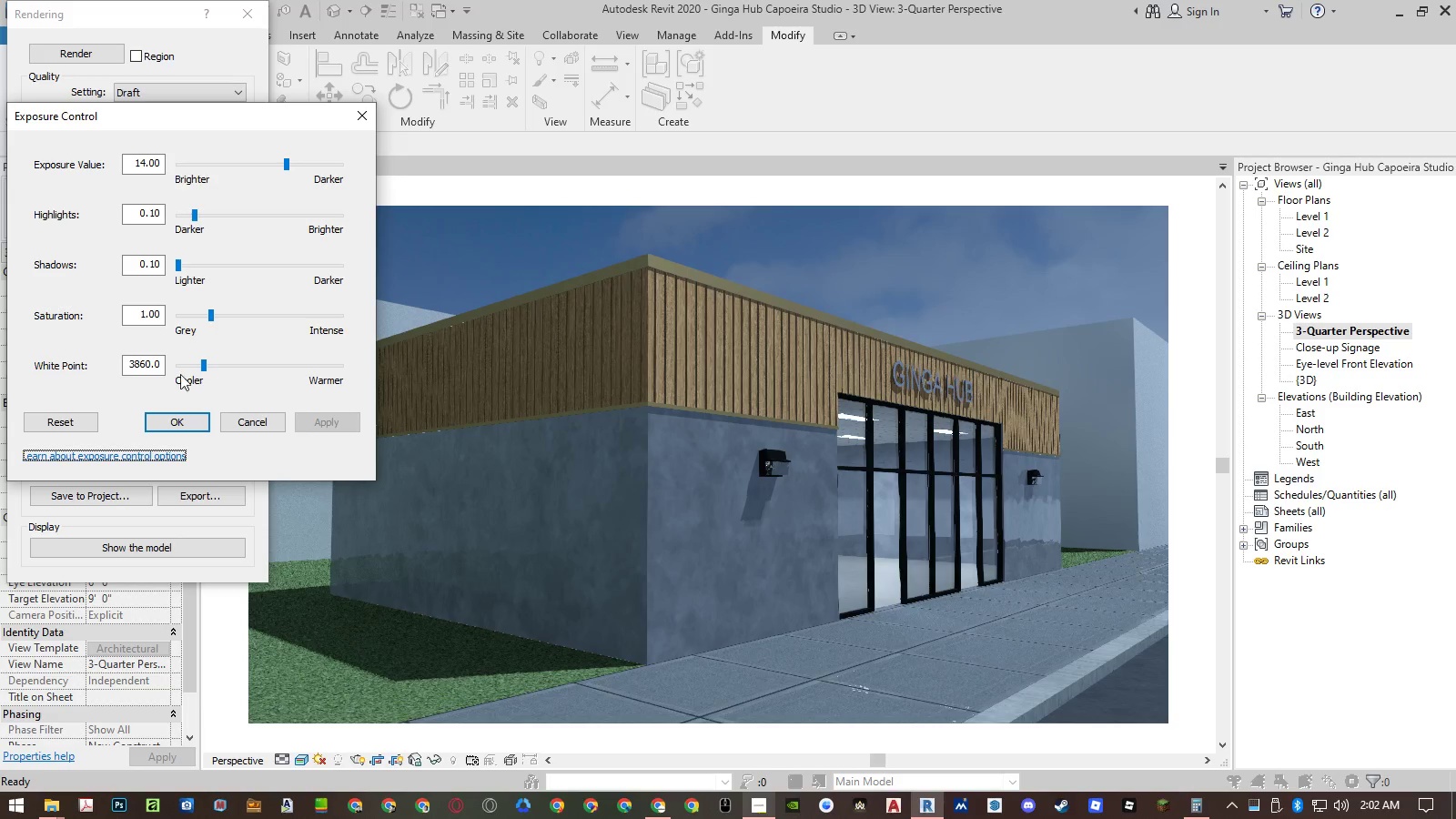 
double_click([154, 366])
 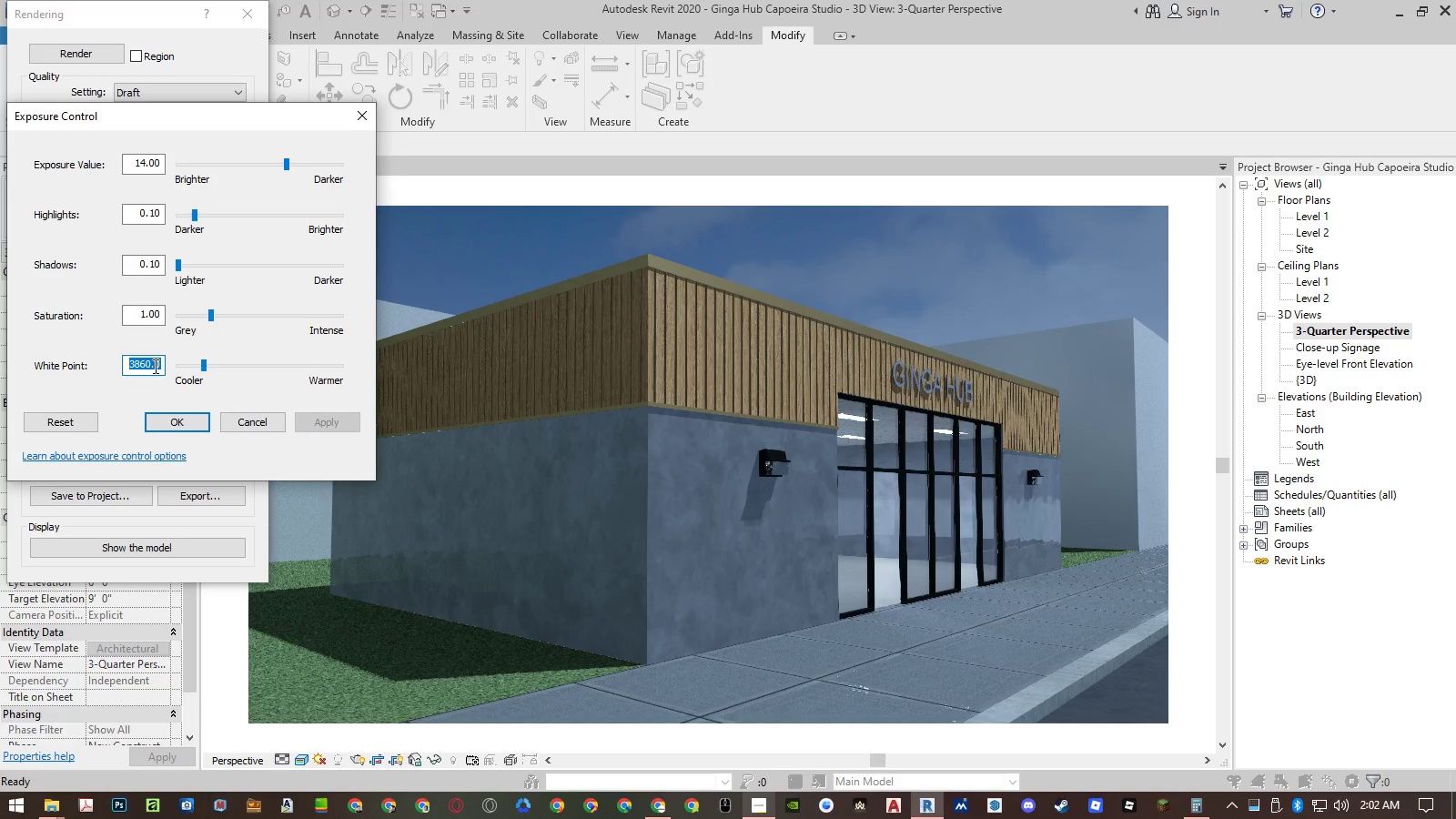 
key(Numpad6)
 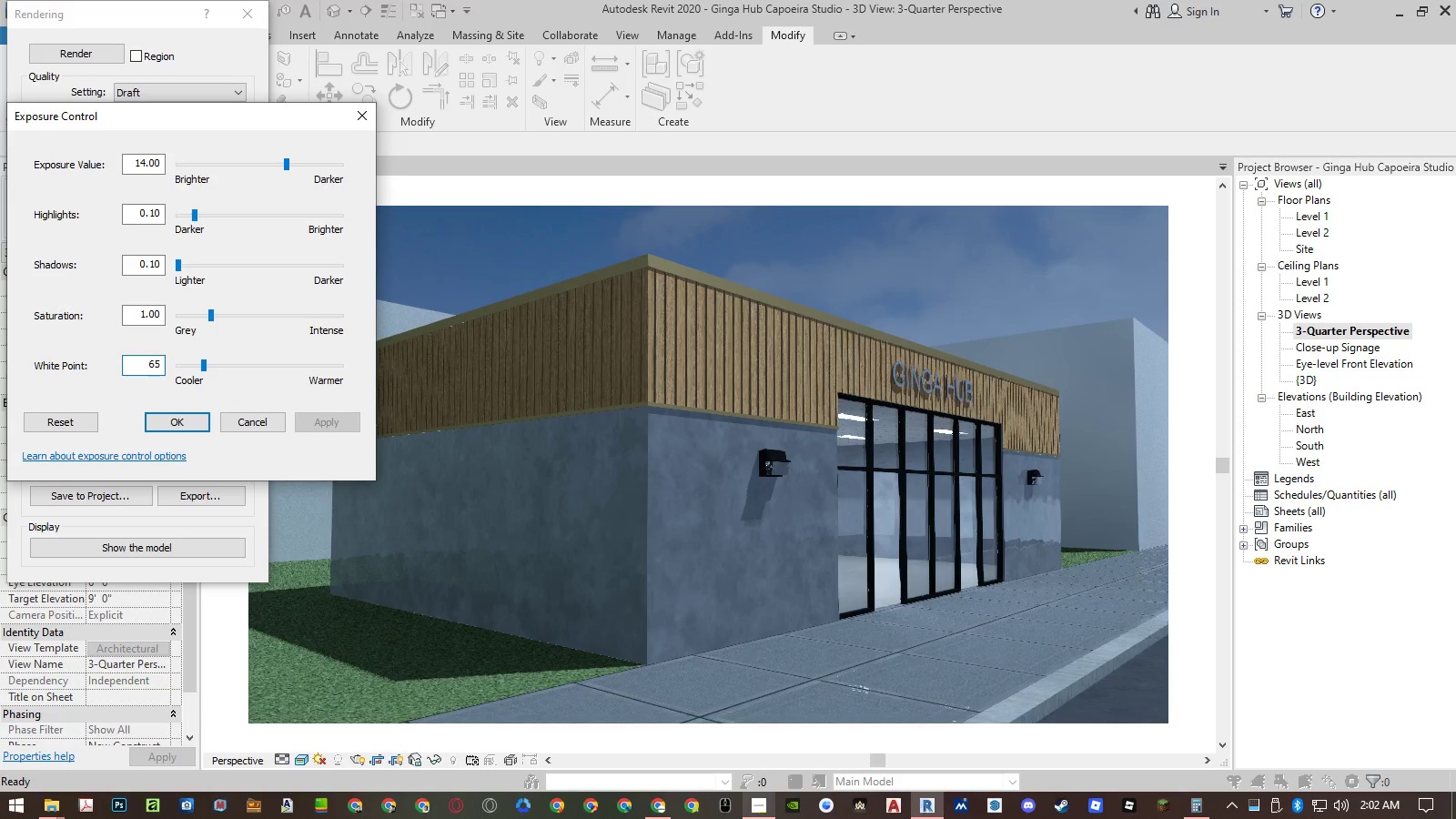 
key(Numpad5)
 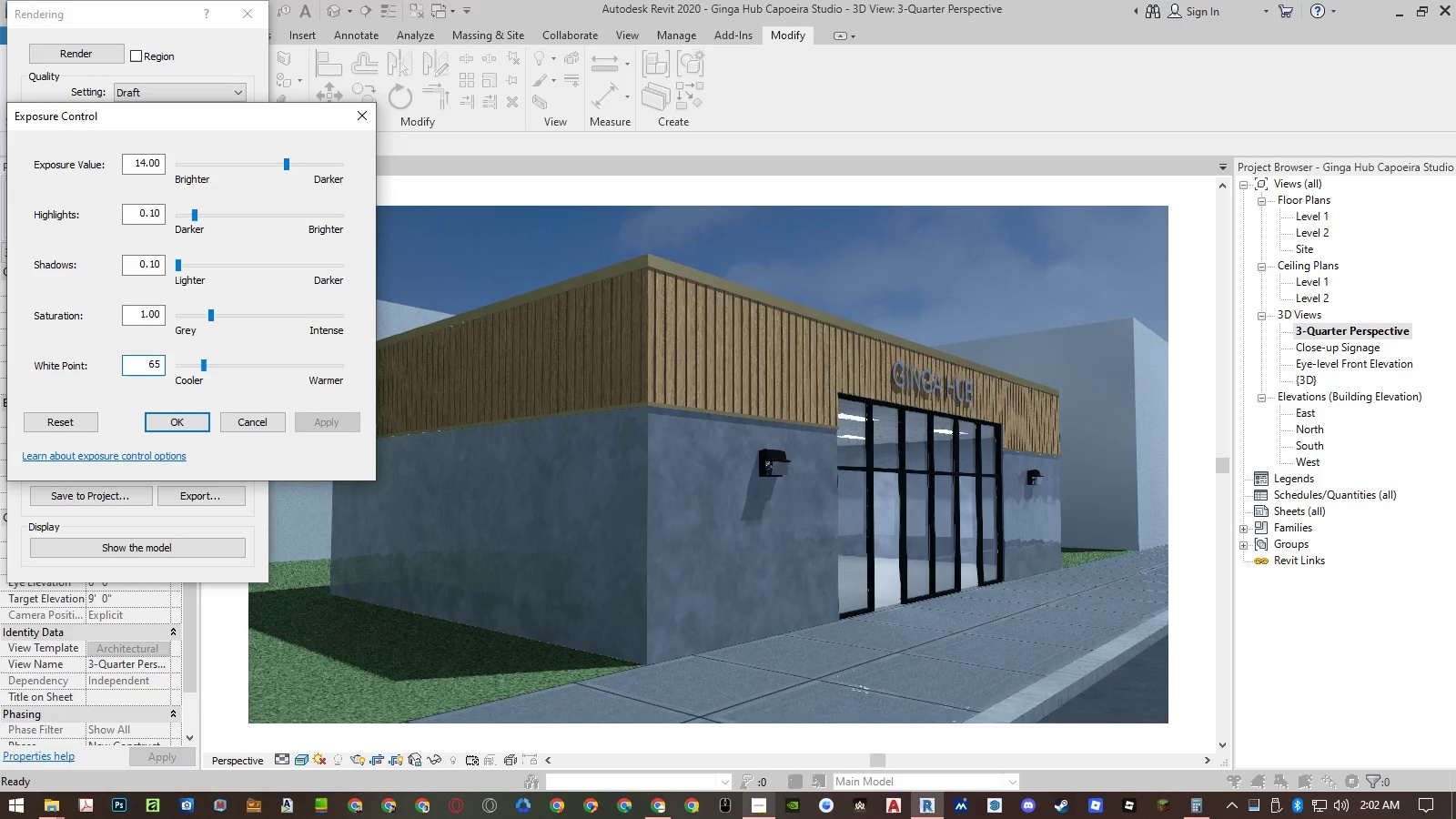 
key(Numpad0)
 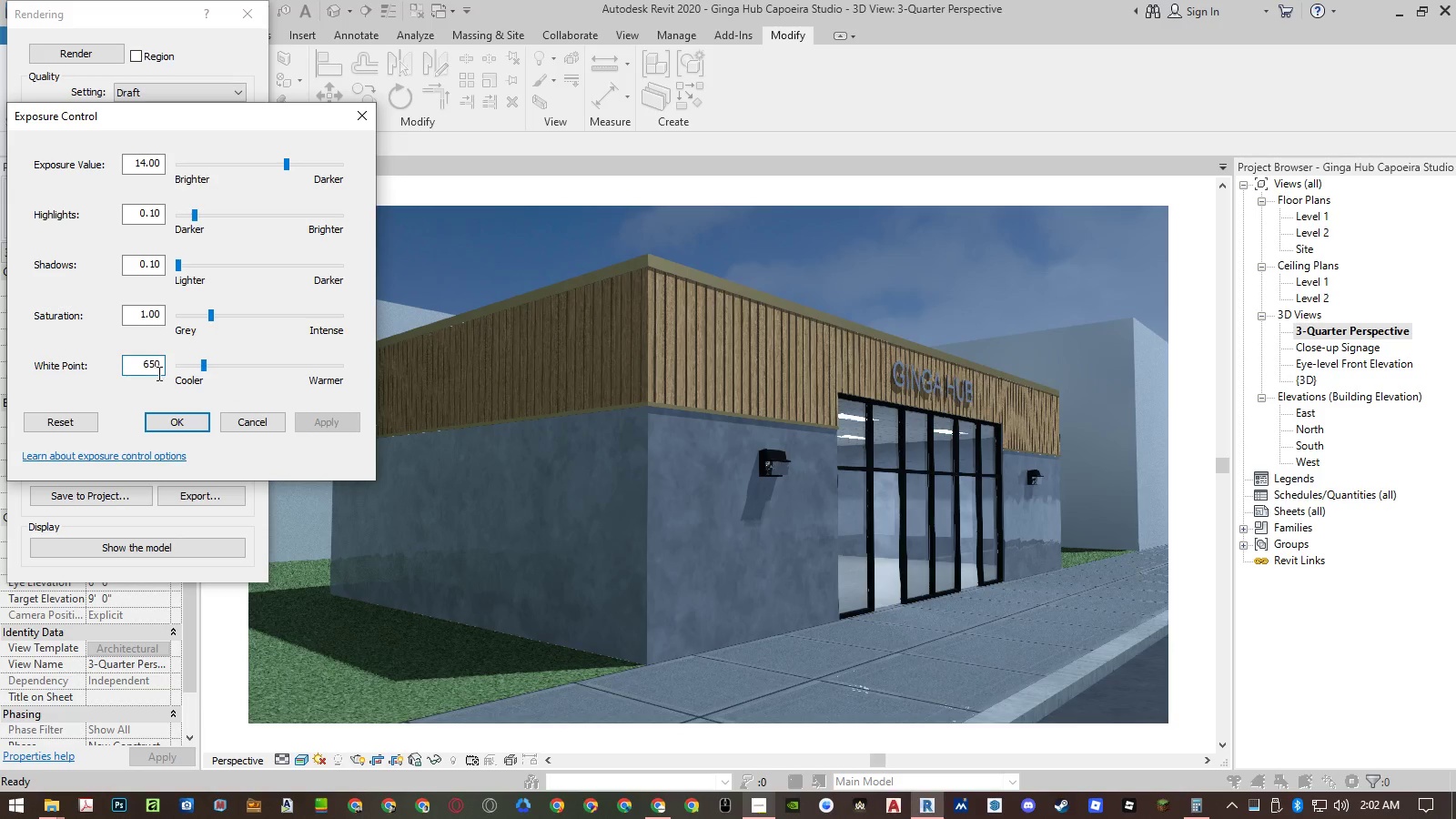 
key(Numpad0)
 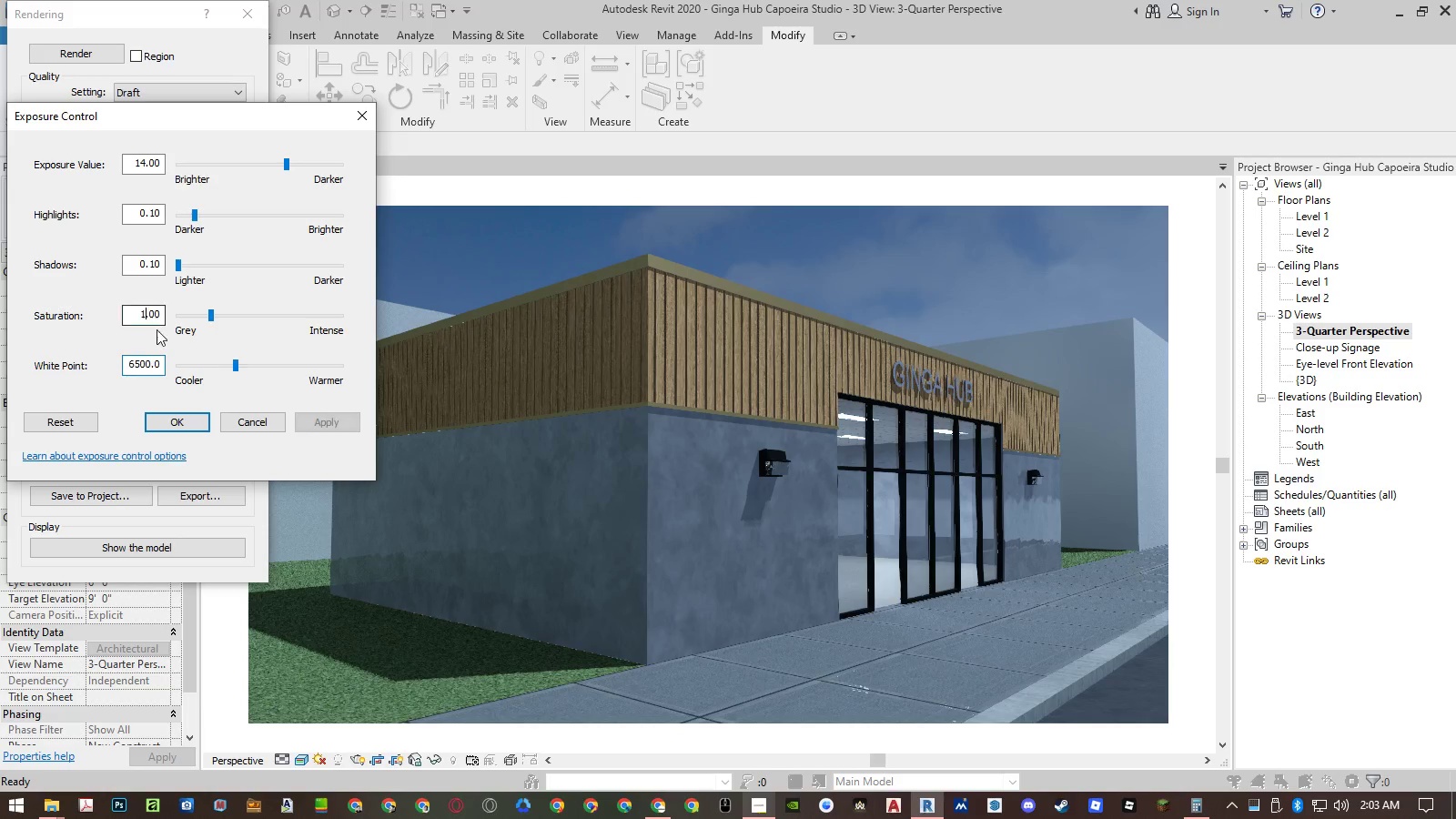 
double_click([318, 417])
 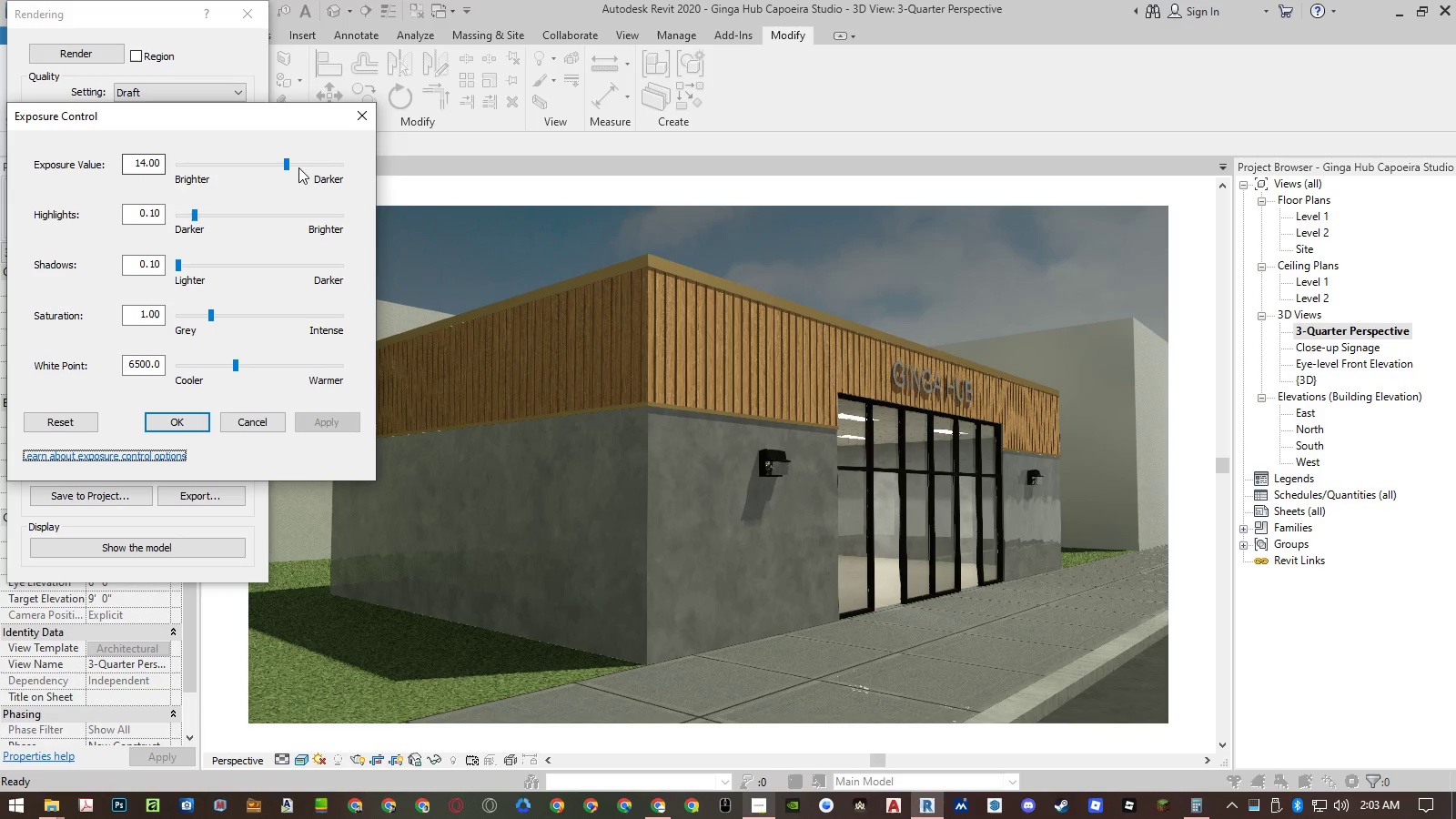 
left_click([292, 165])
 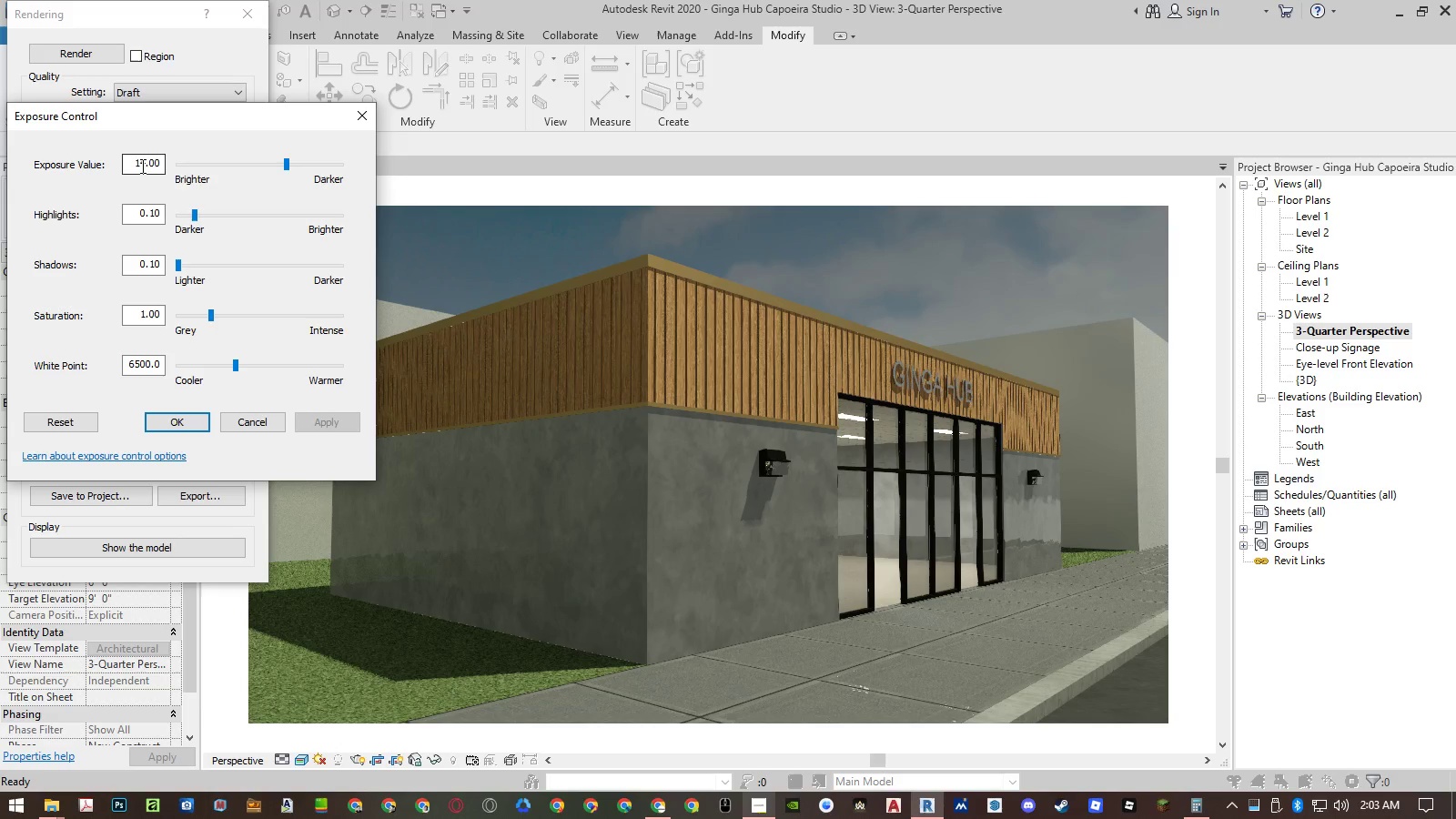 
left_click_drag(start_coordinate=[141, 166], to_coordinate=[223, 160])
 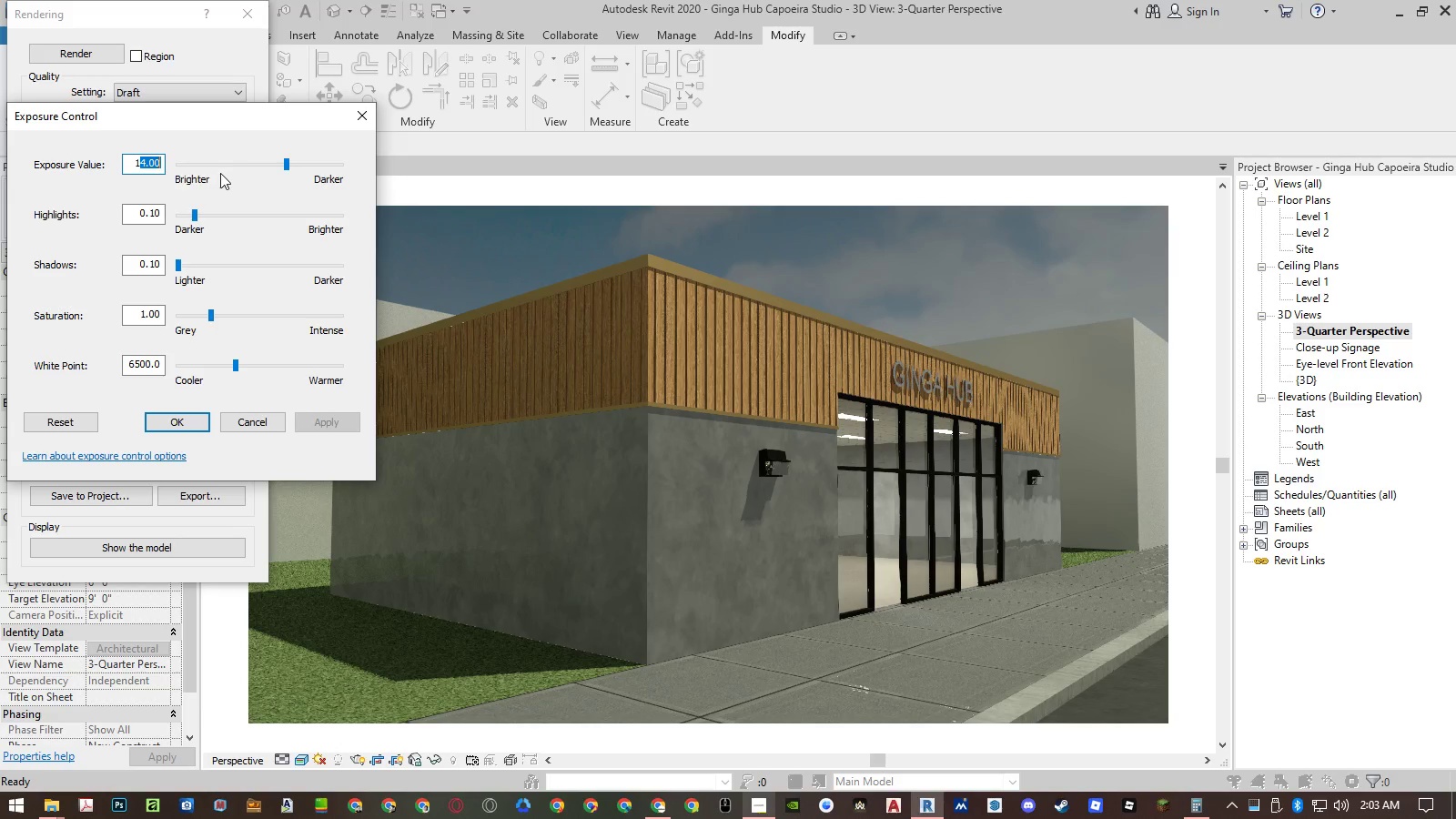 
key(Numpad5)
 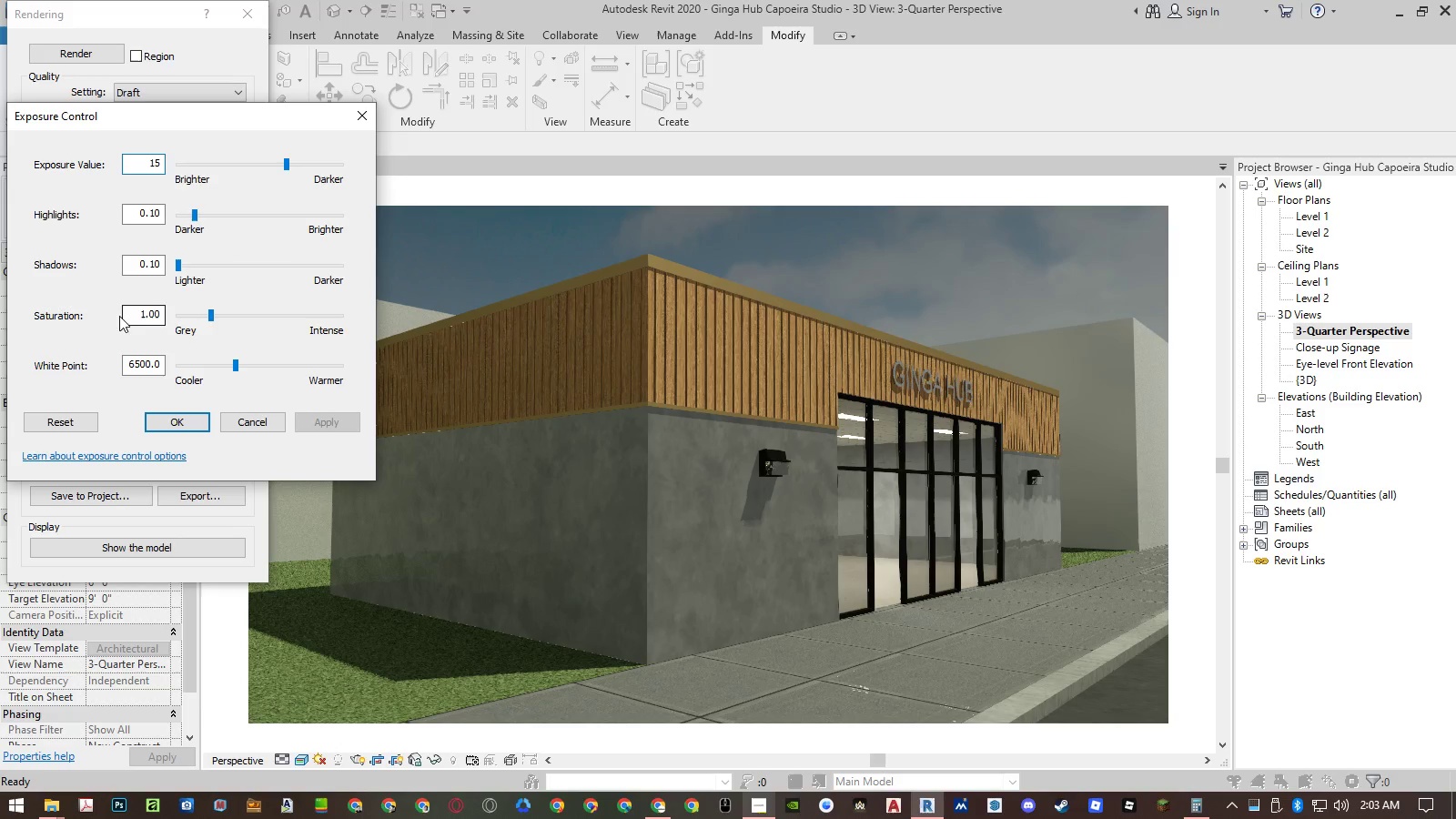 
left_click([132, 316])
 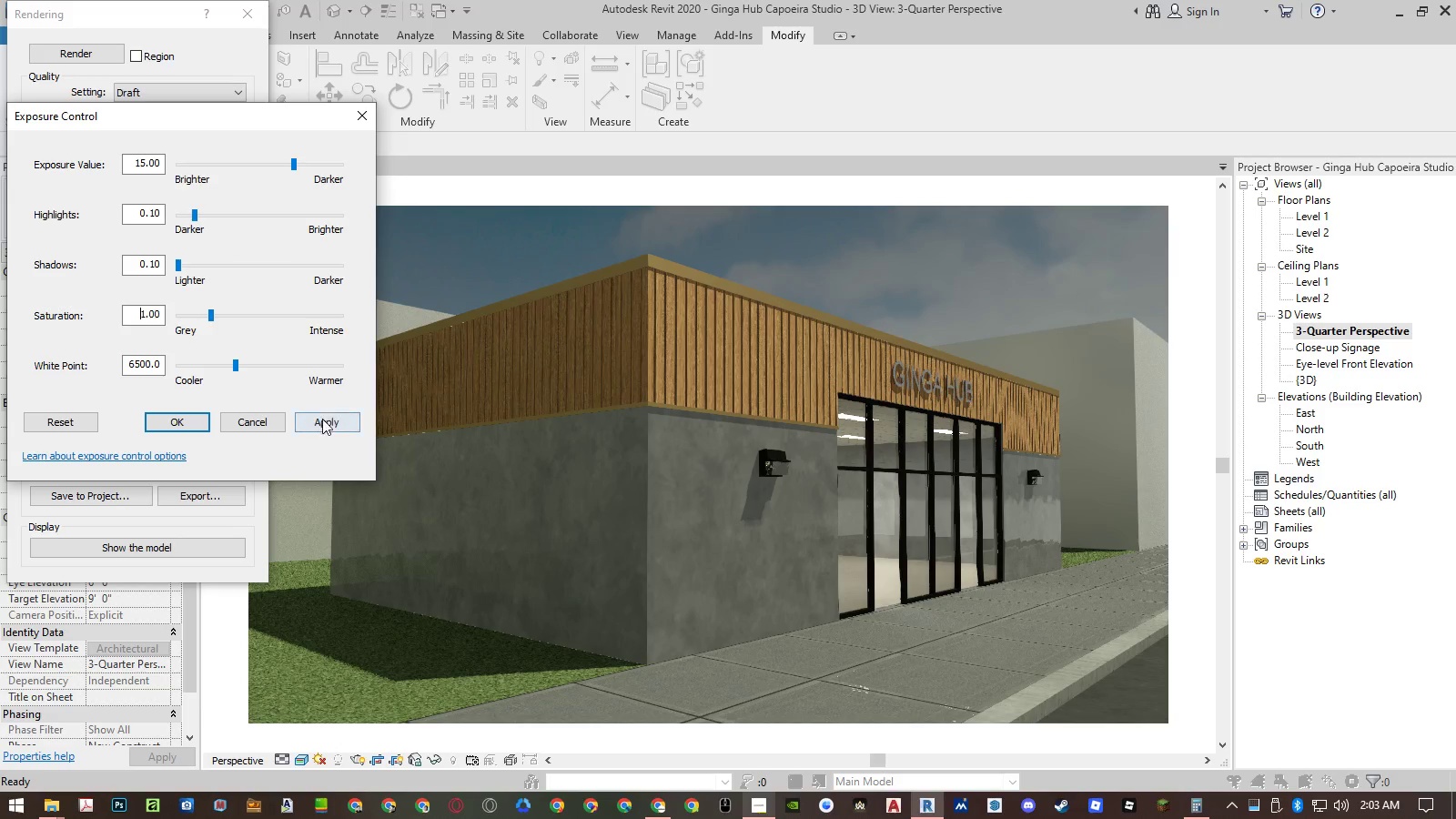 
left_click([323, 419])
 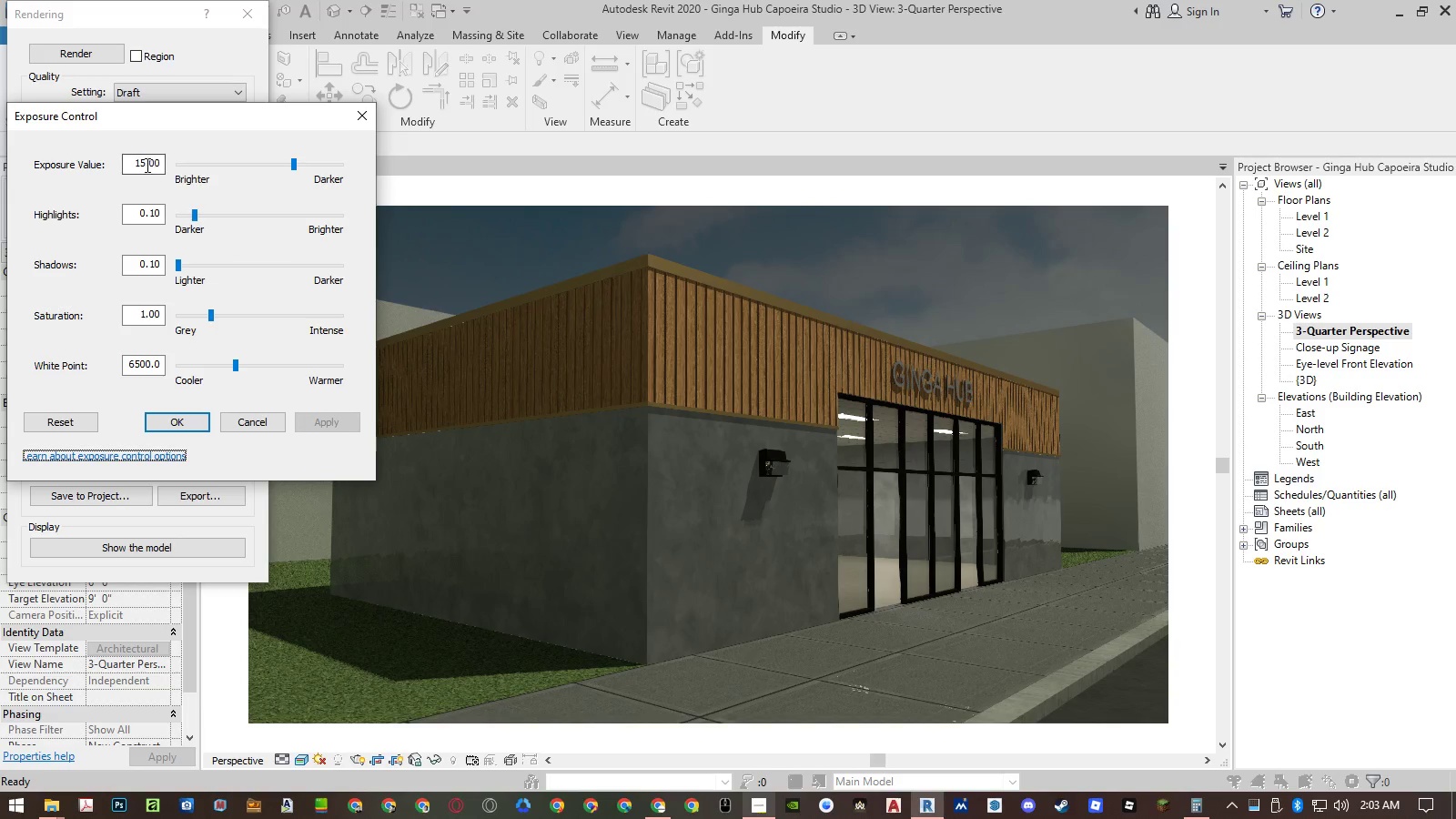 
left_click_drag(start_coordinate=[140, 165], to_coordinate=[201, 159])
 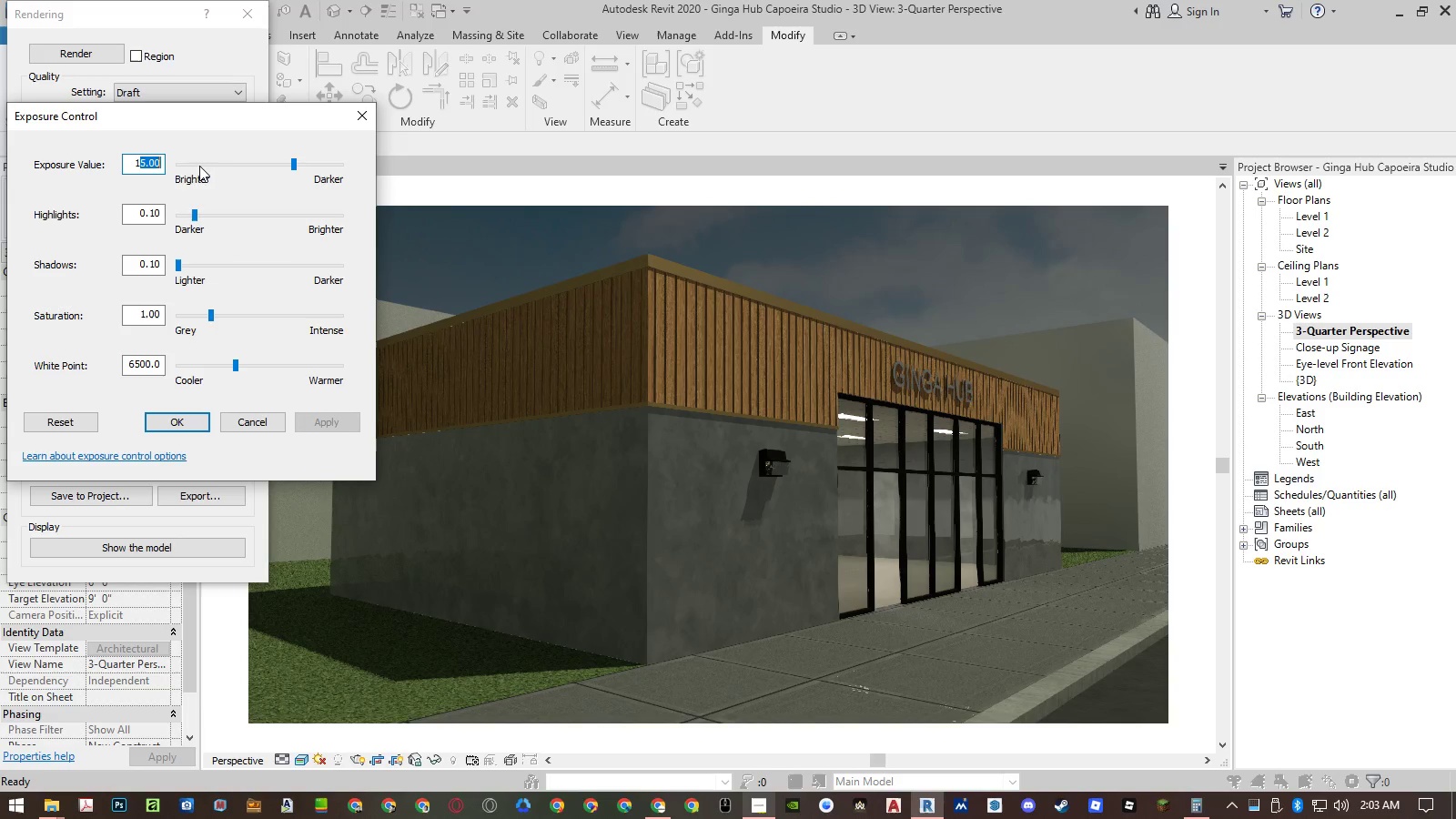 
key(Numpad3)
 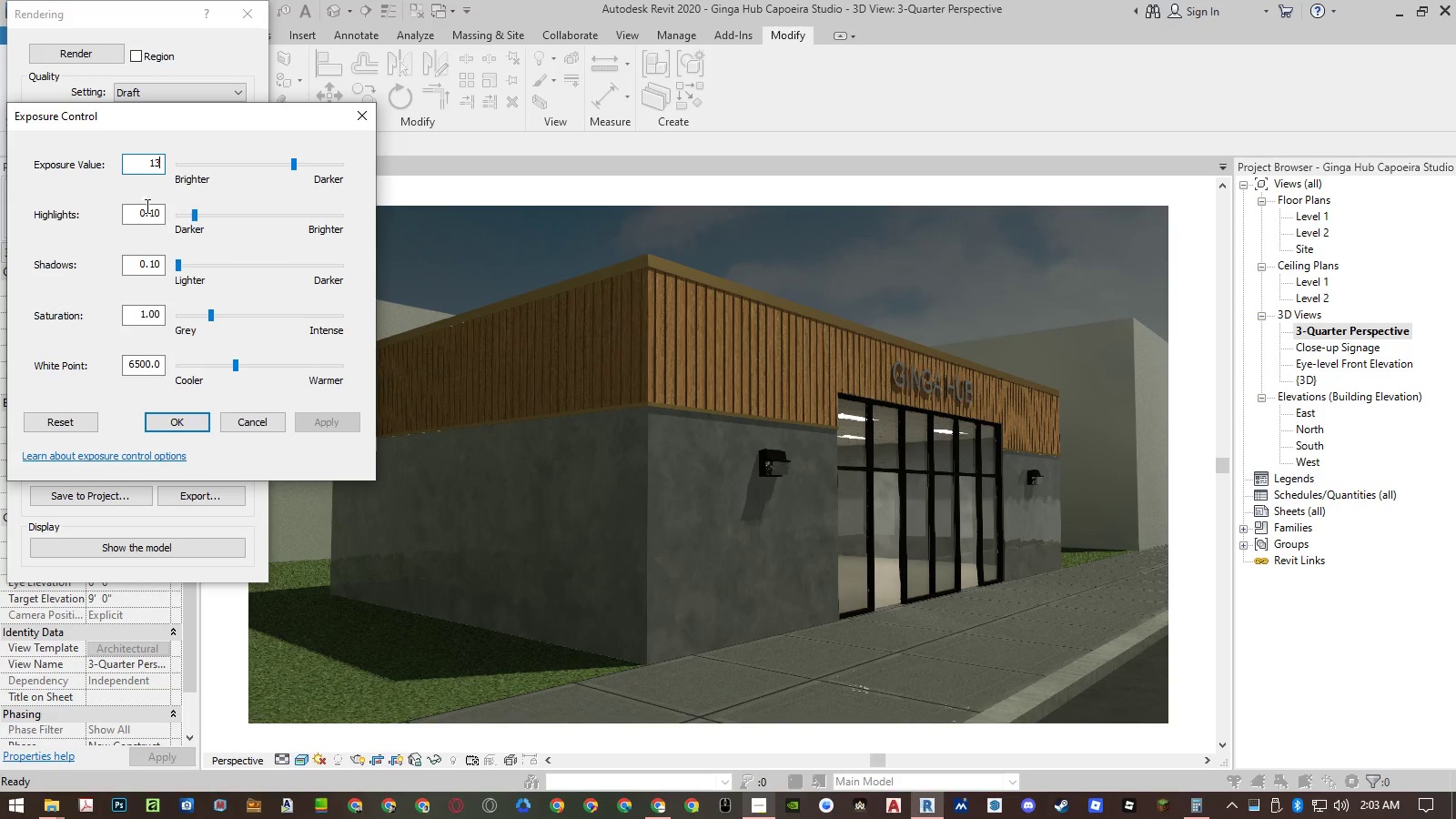 
left_click([137, 213])
 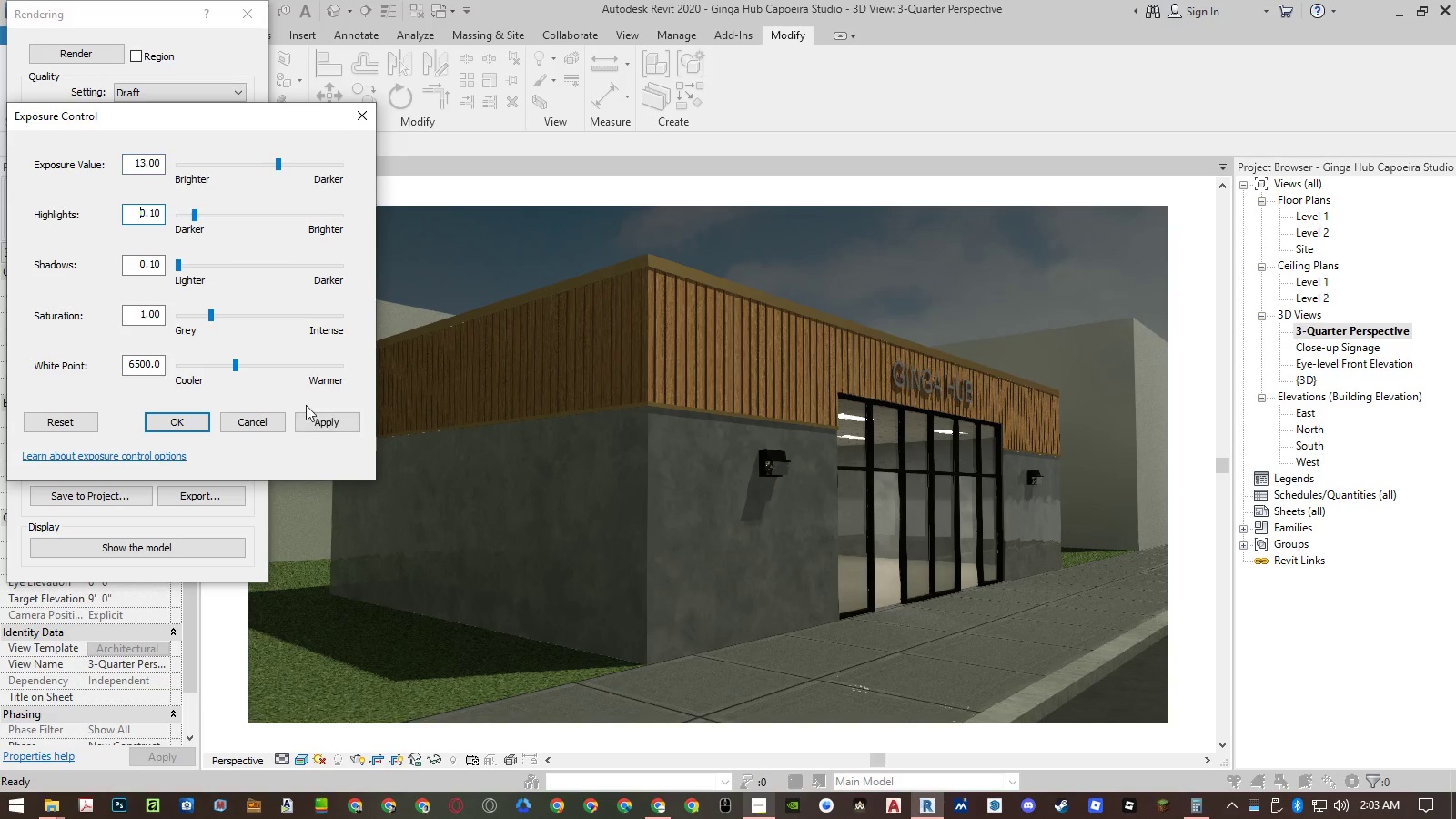 
left_click([310, 413])
 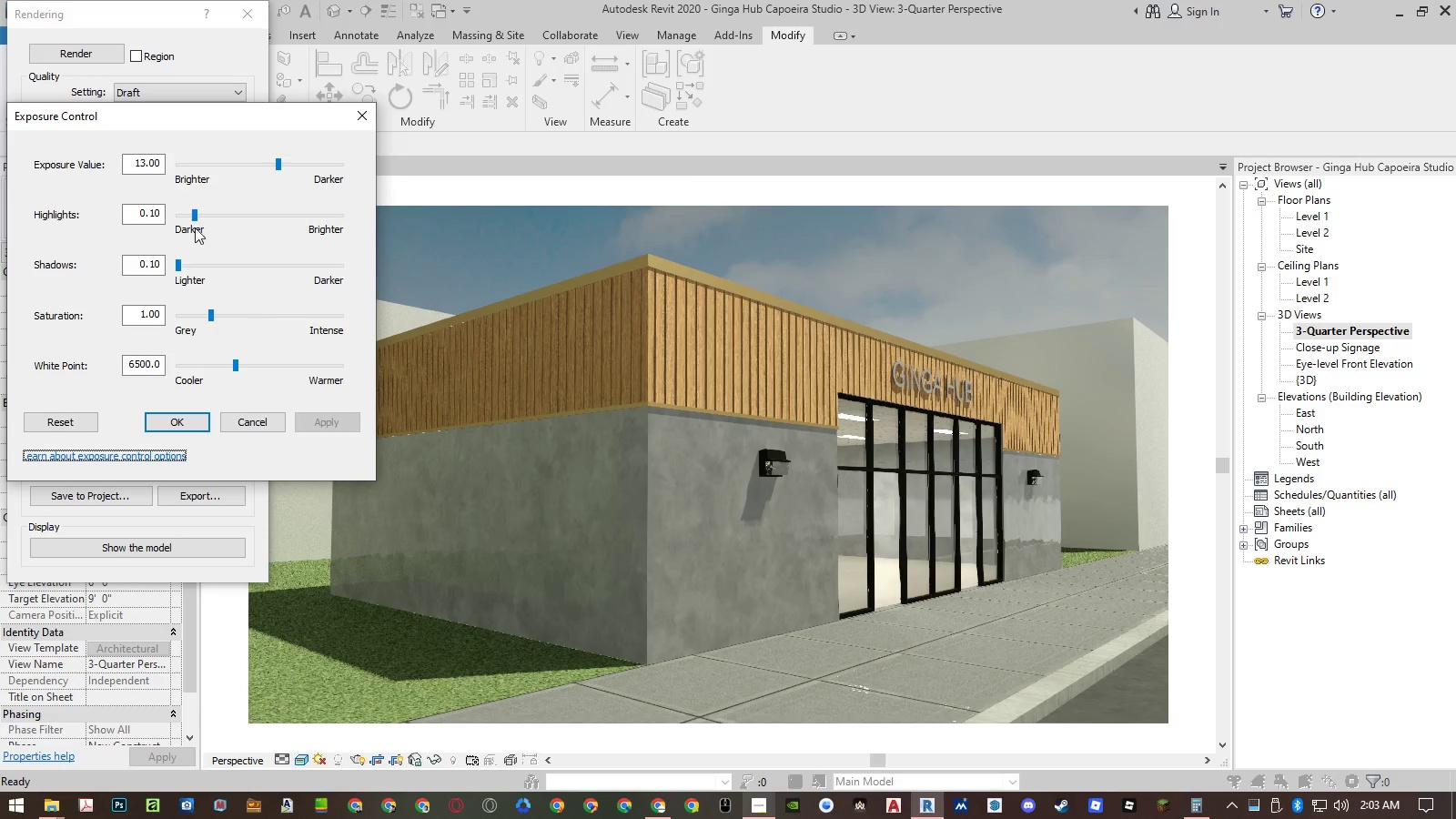 
left_click_drag(start_coordinate=[139, 167], to_coordinate=[258, 159])
 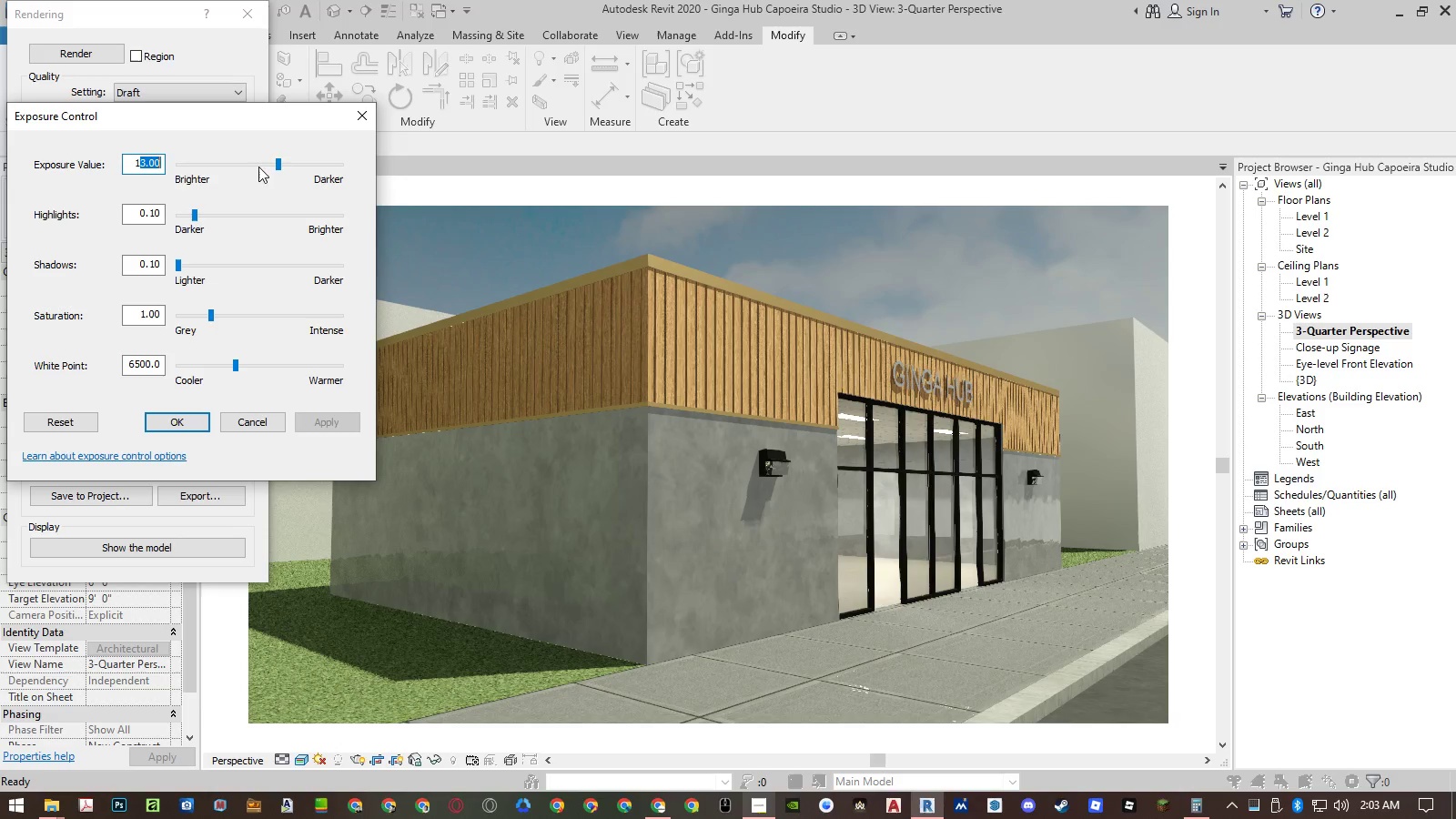 
key(Numpad4)
 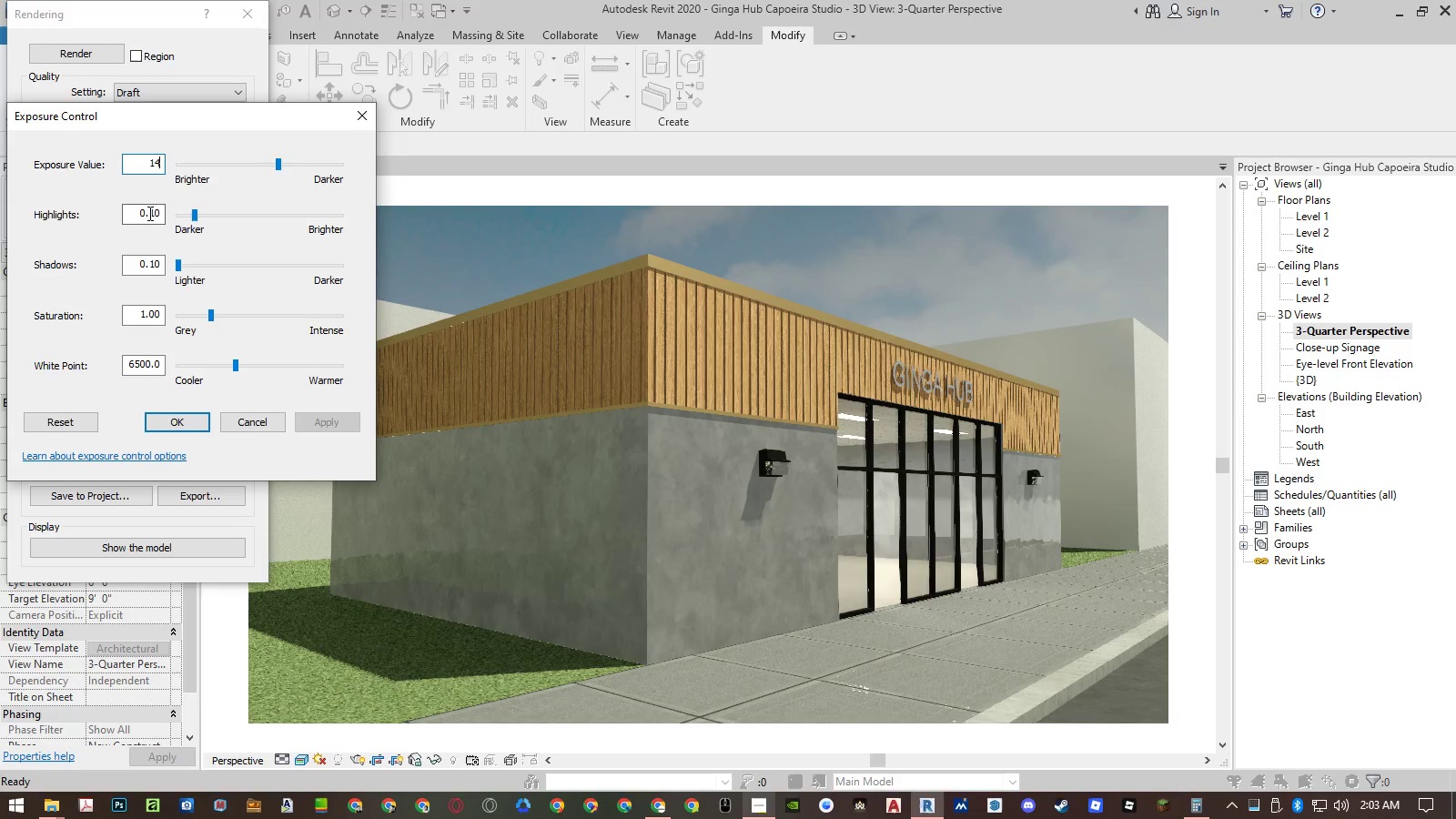 
left_click([147, 213])
 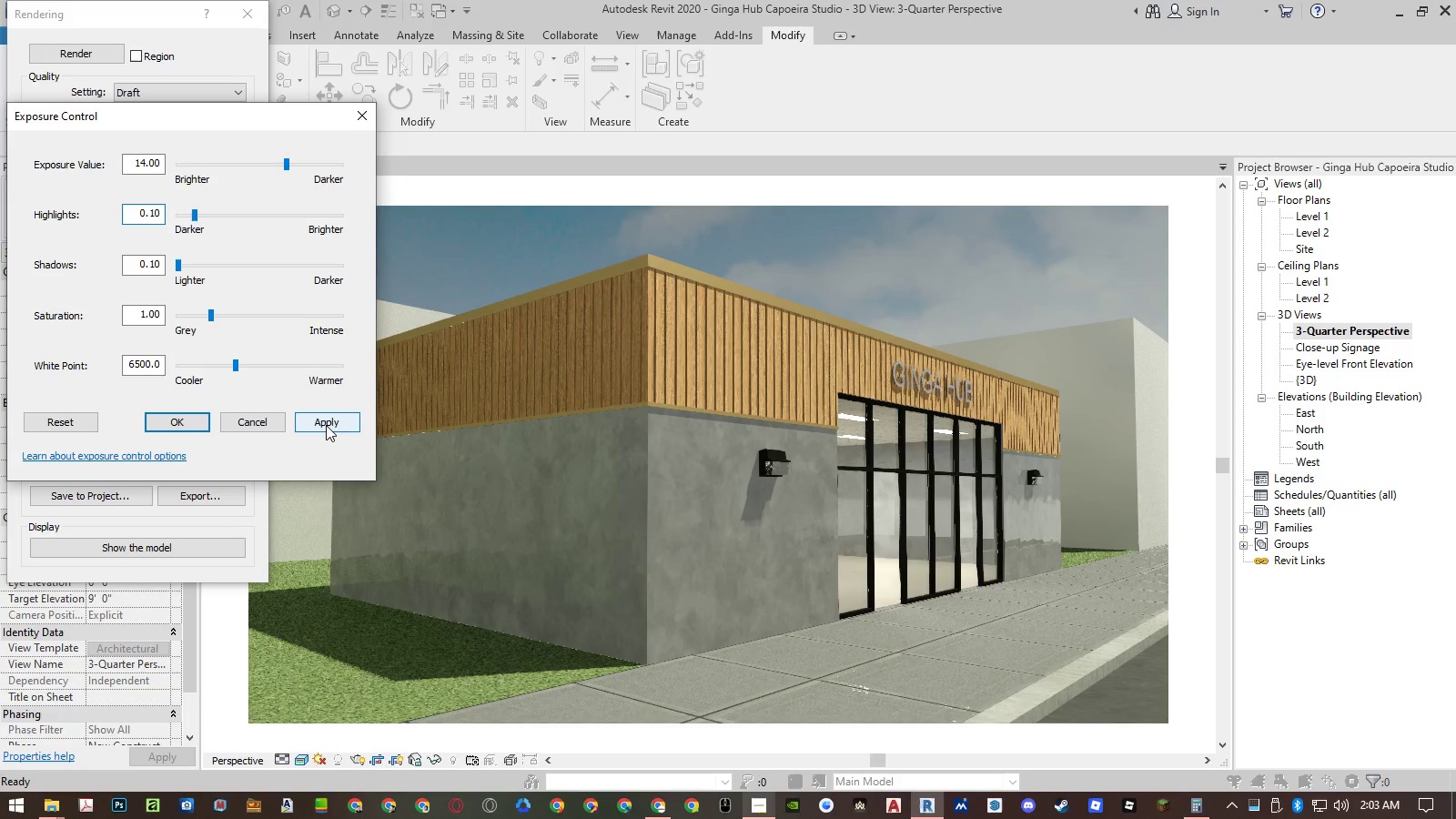 
left_click([326, 425])
 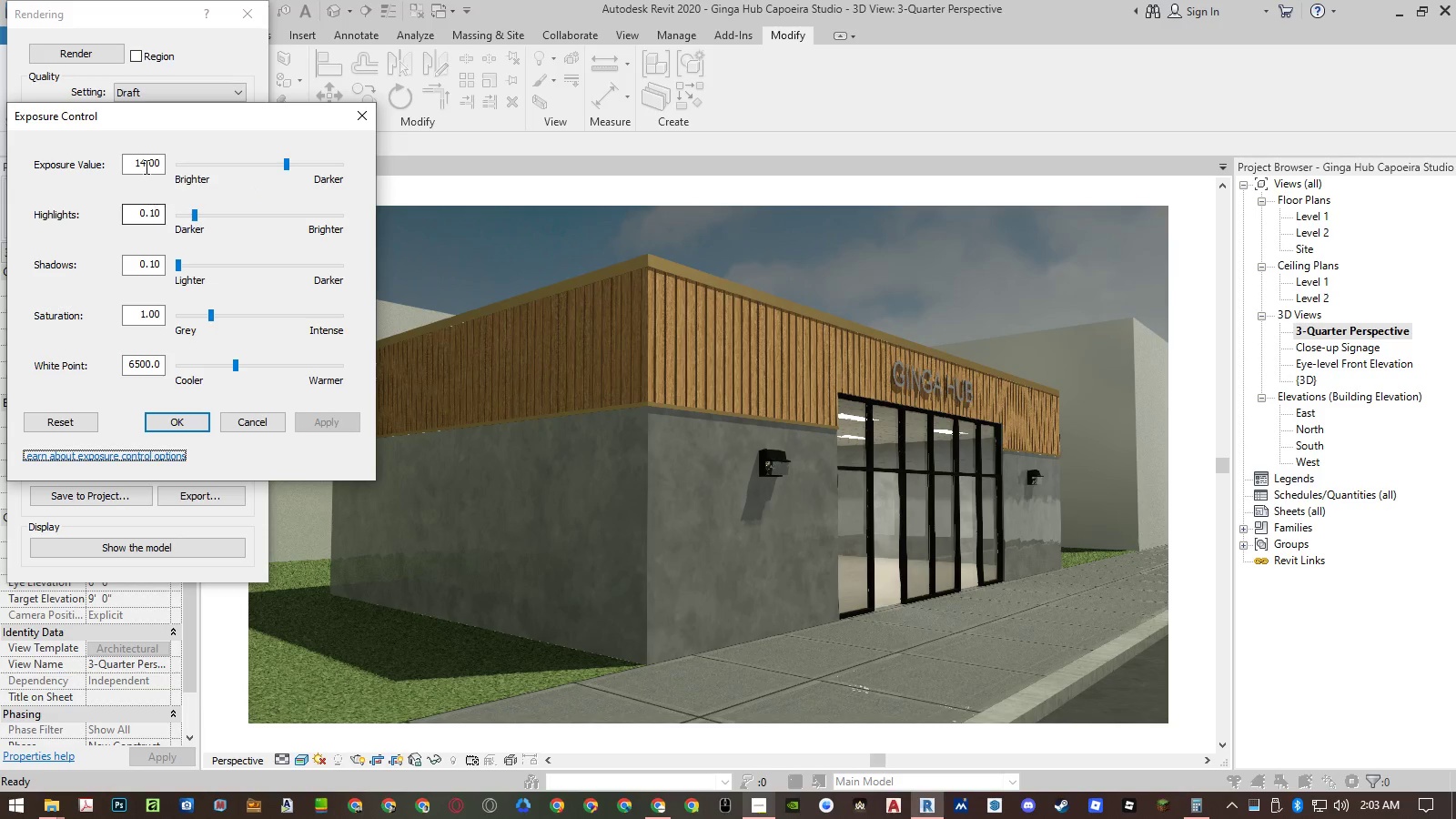 
left_click_drag(start_coordinate=[140, 167], to_coordinate=[243, 167])
 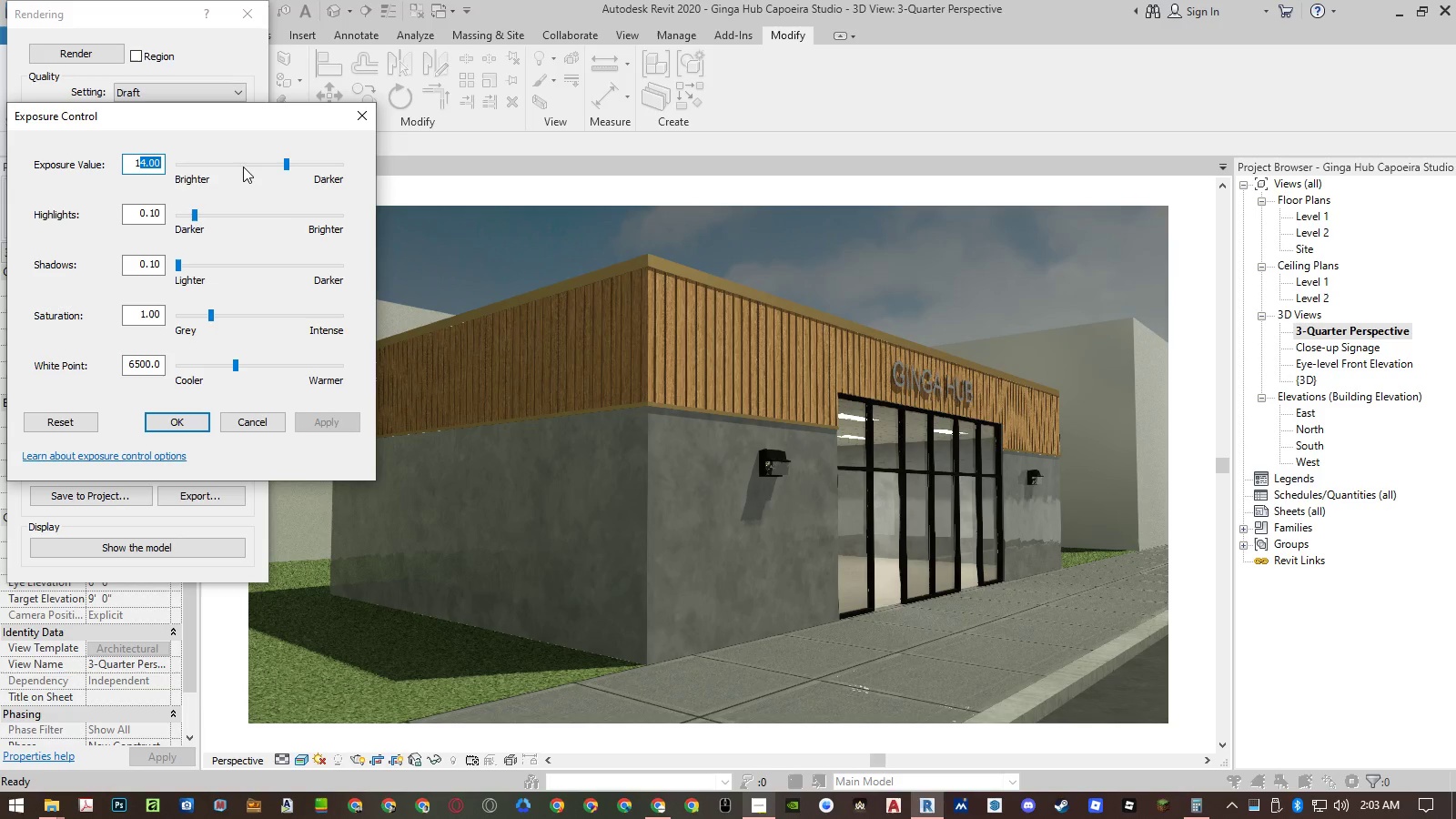 
key(Numpad3)
 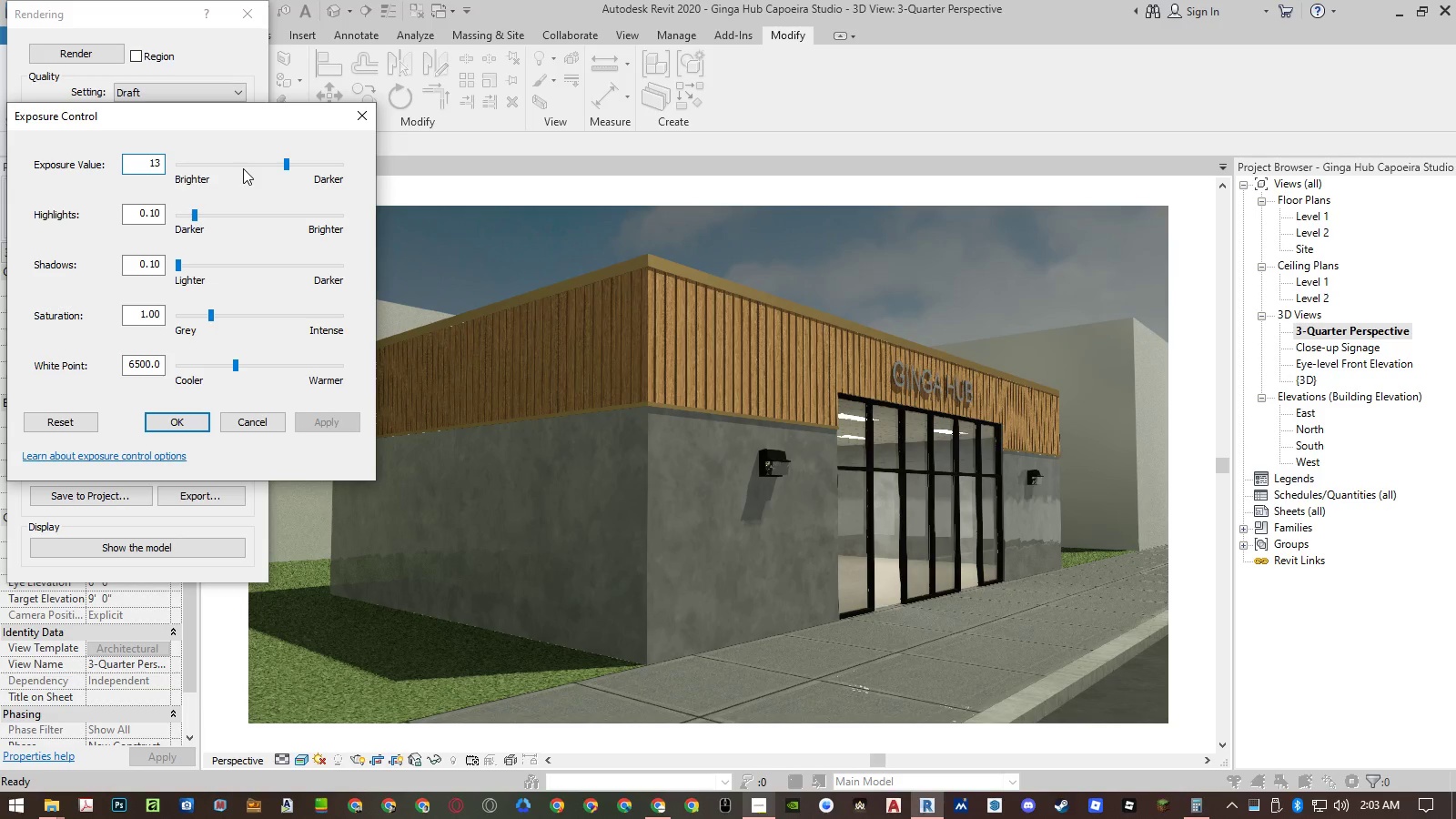 
key(NumpadDecimal)
 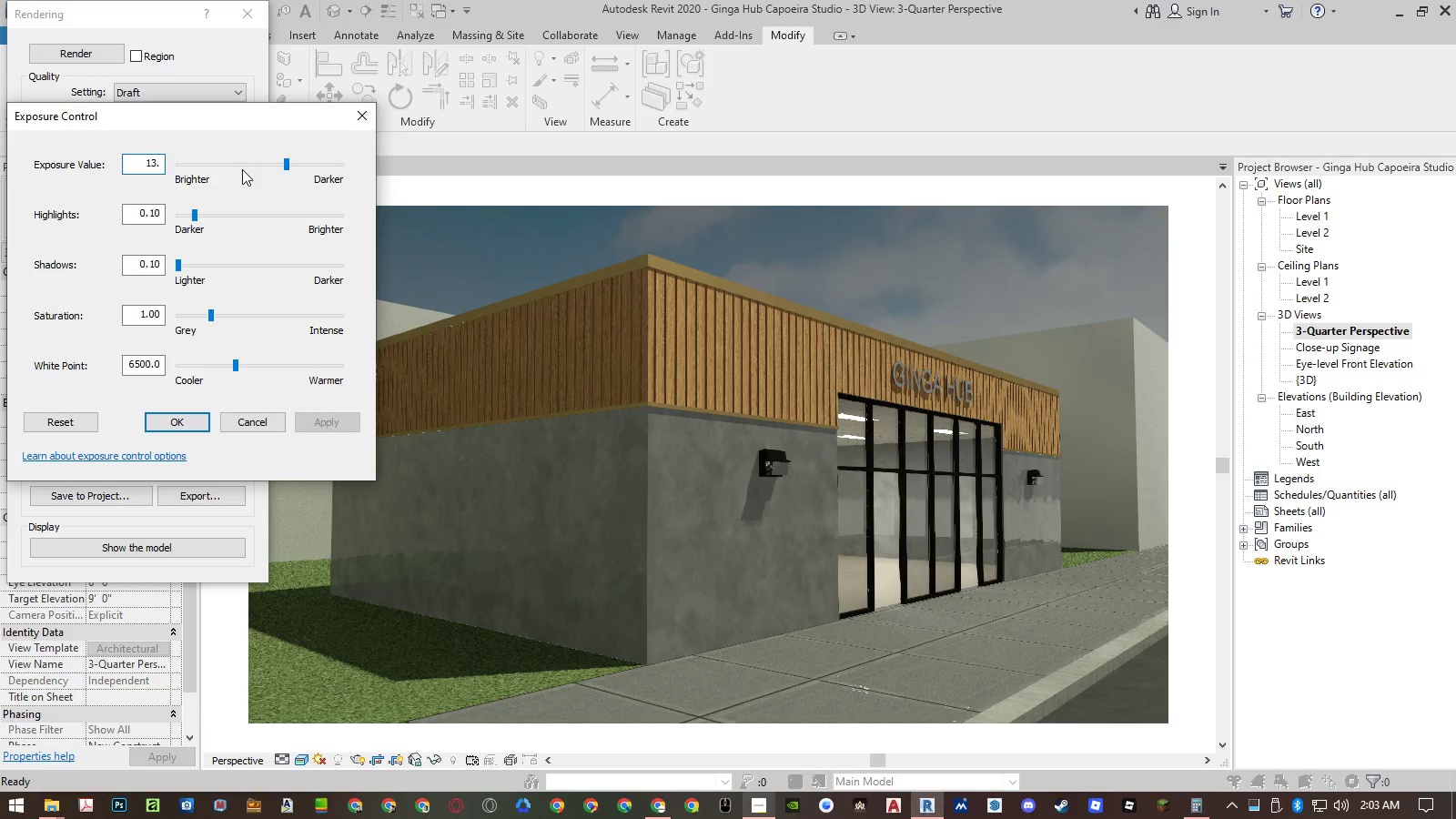 
key(Numpad5)
 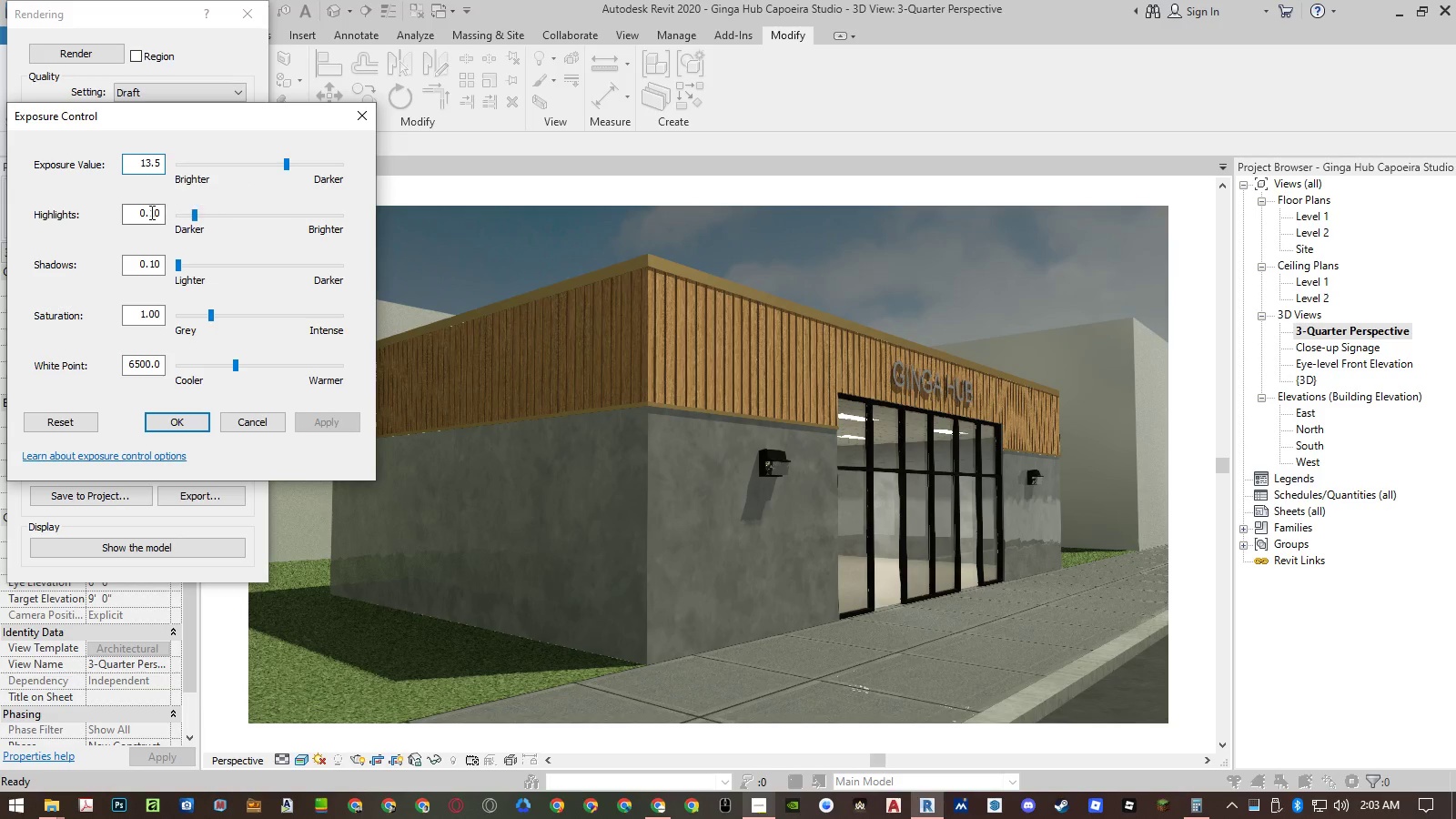 
left_click([146, 212])
 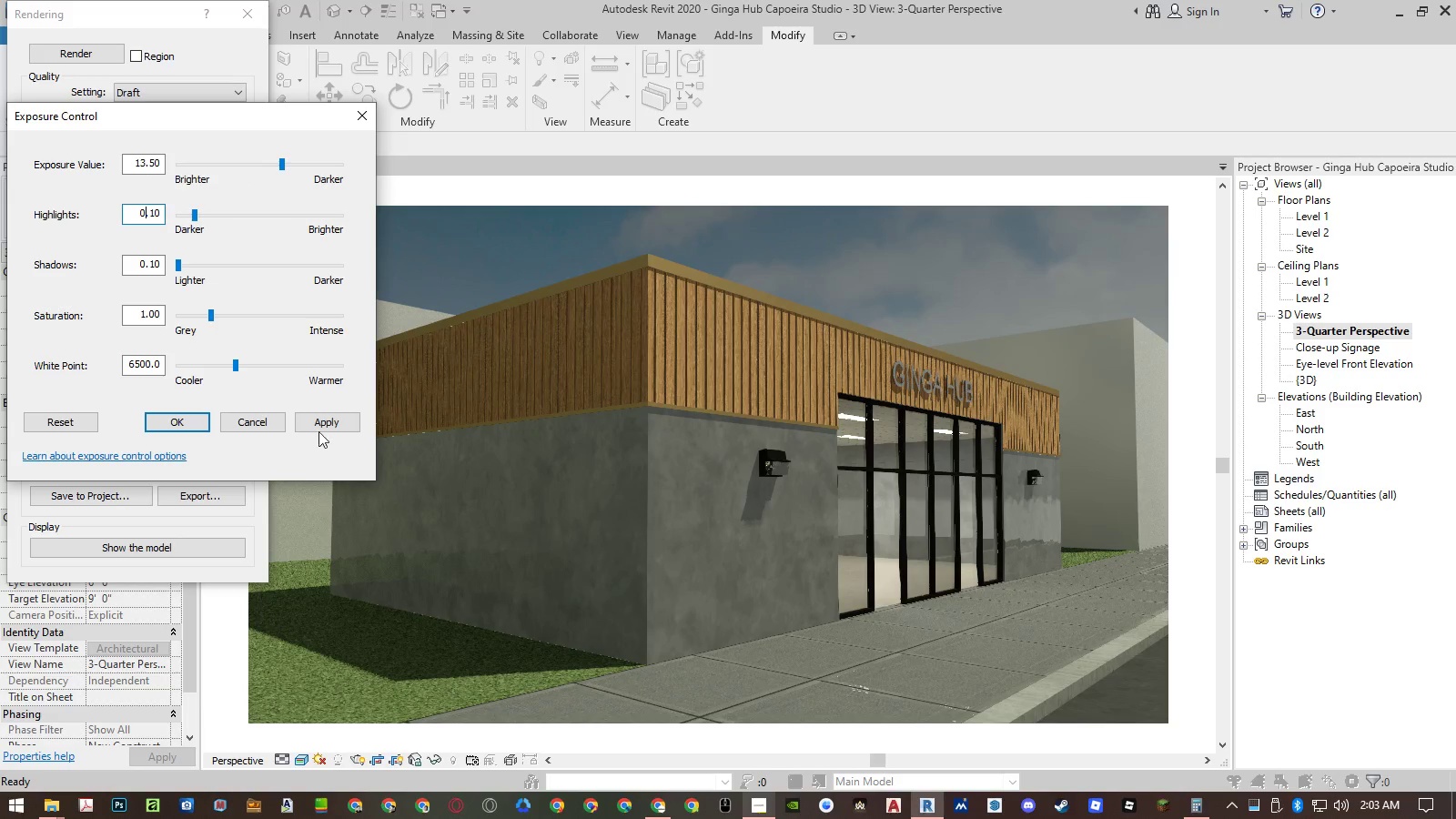 
left_click([320, 422])
 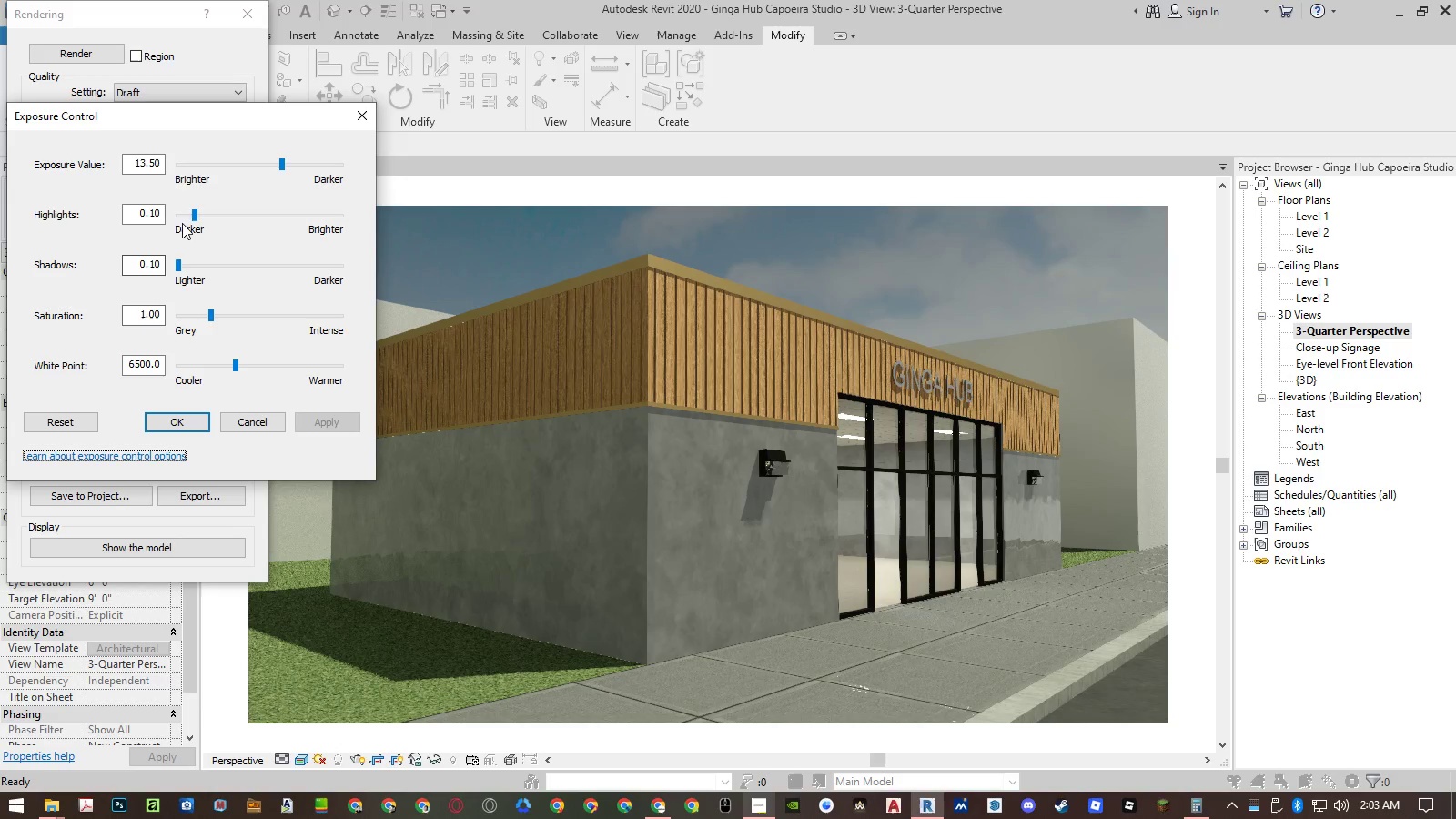 
left_click_drag(start_coordinate=[194, 214], to_coordinate=[234, 215])
 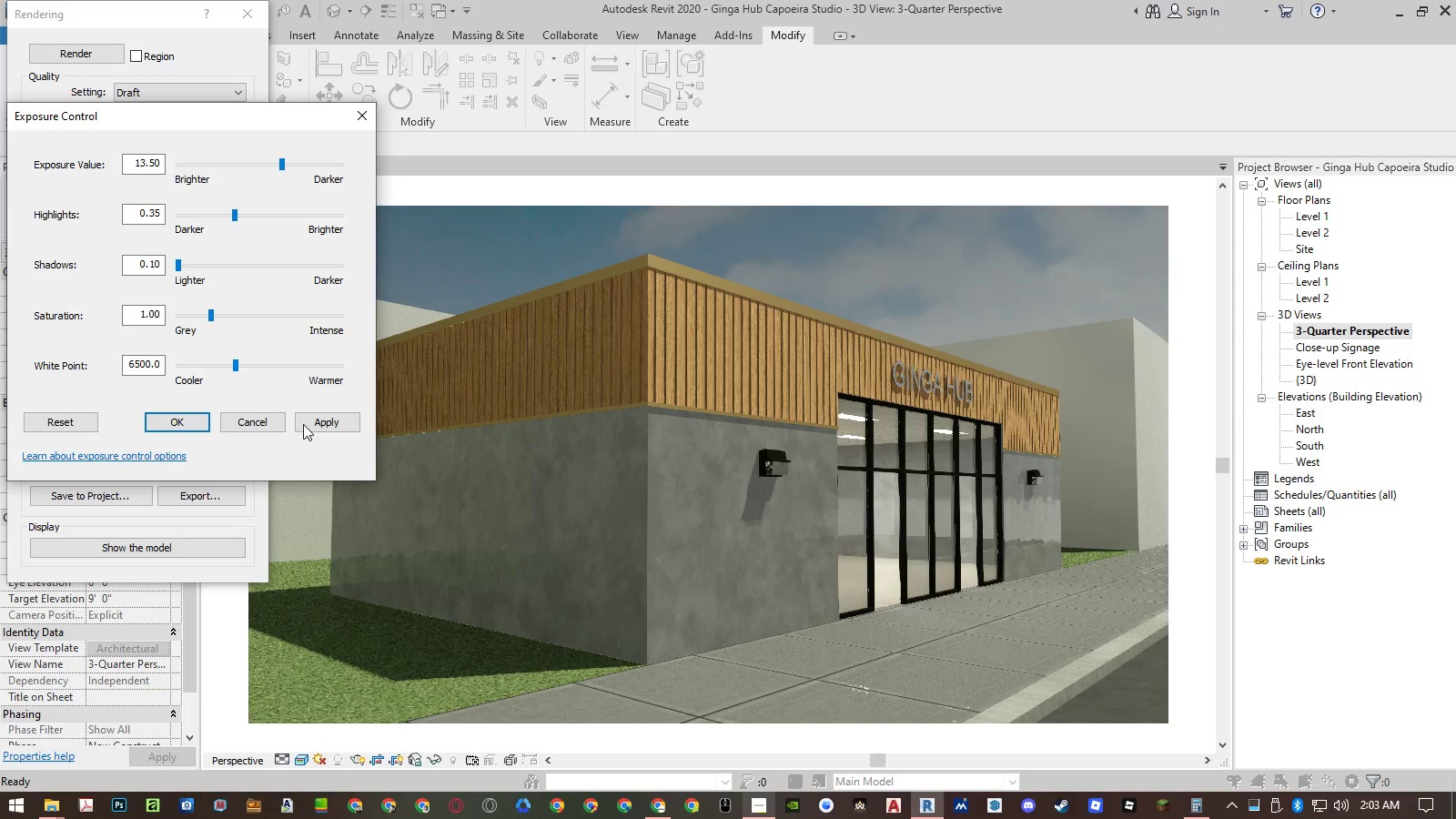 
left_click([304, 423])
 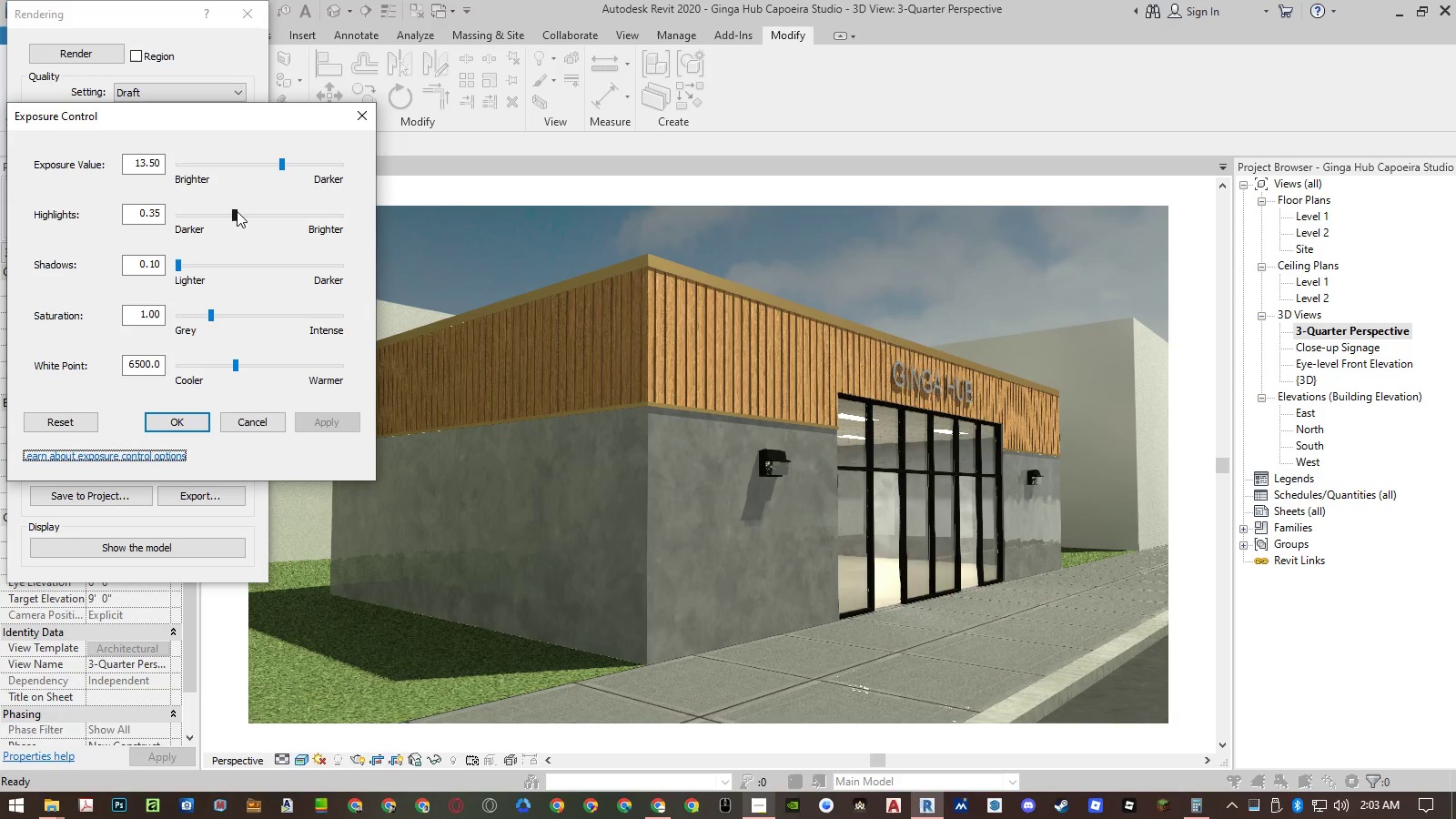 
left_click_drag(start_coordinate=[237, 211], to_coordinate=[314, 219])
 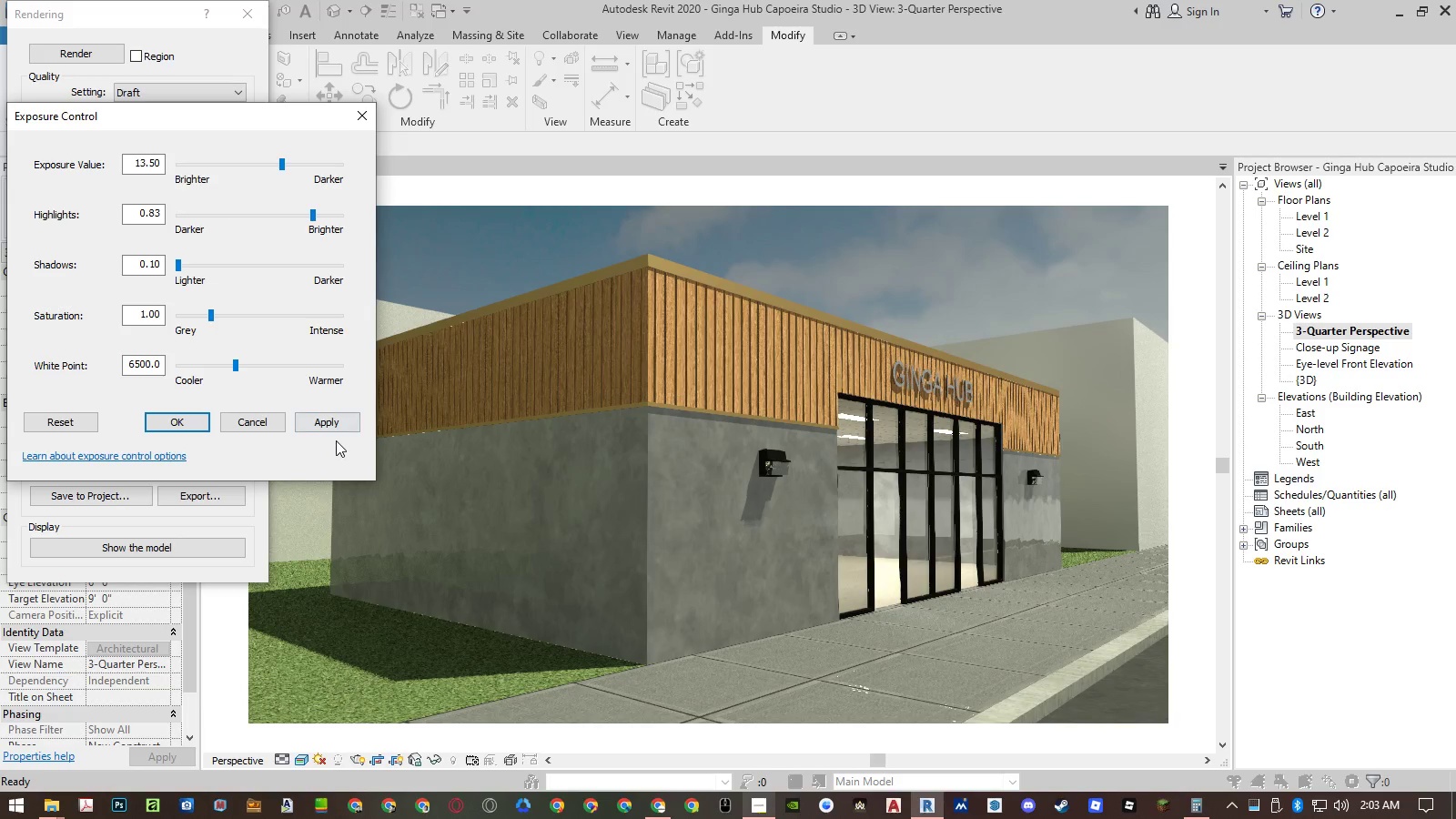 
left_click([331, 420])
 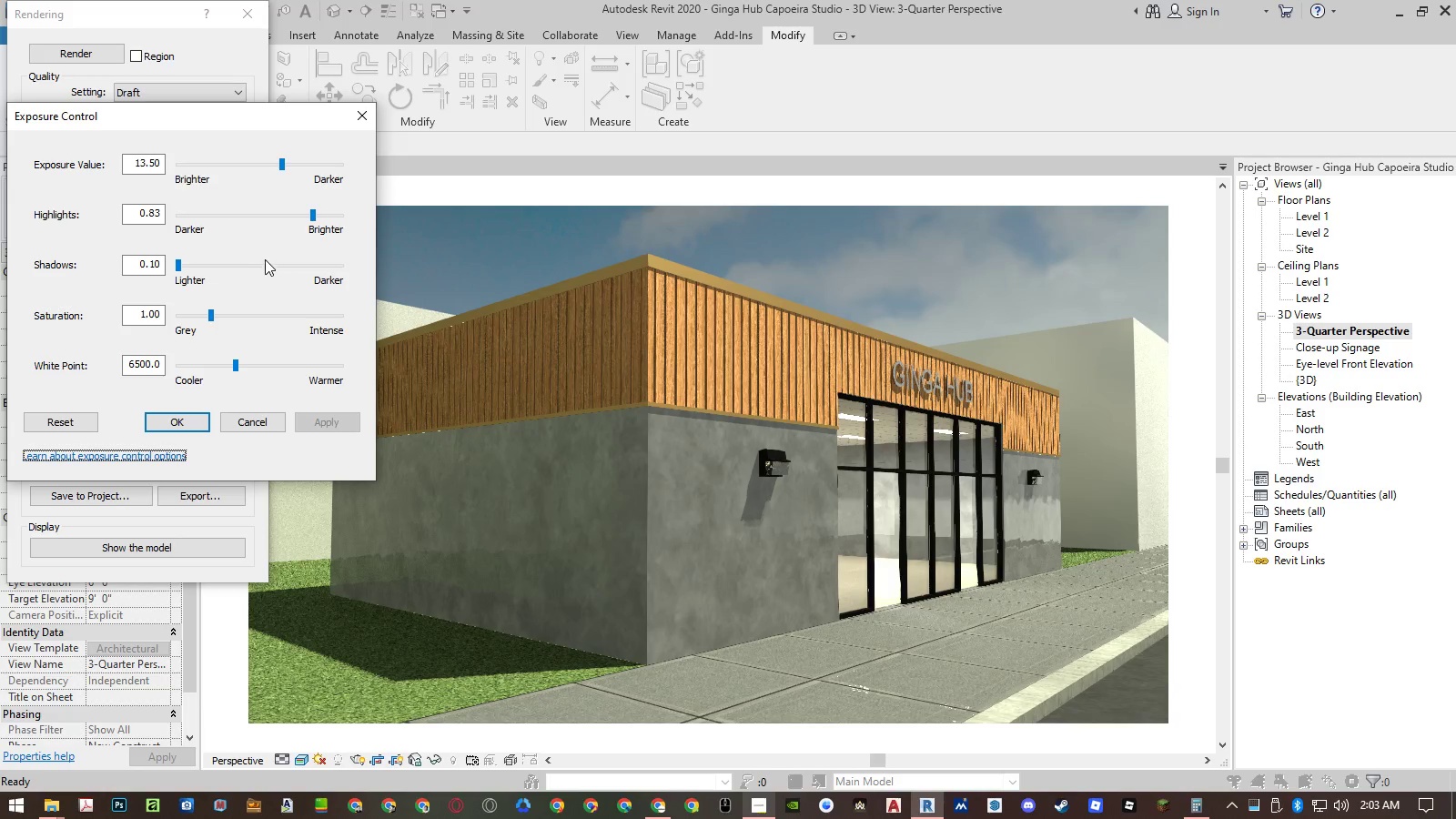 
left_click([211, 216])
 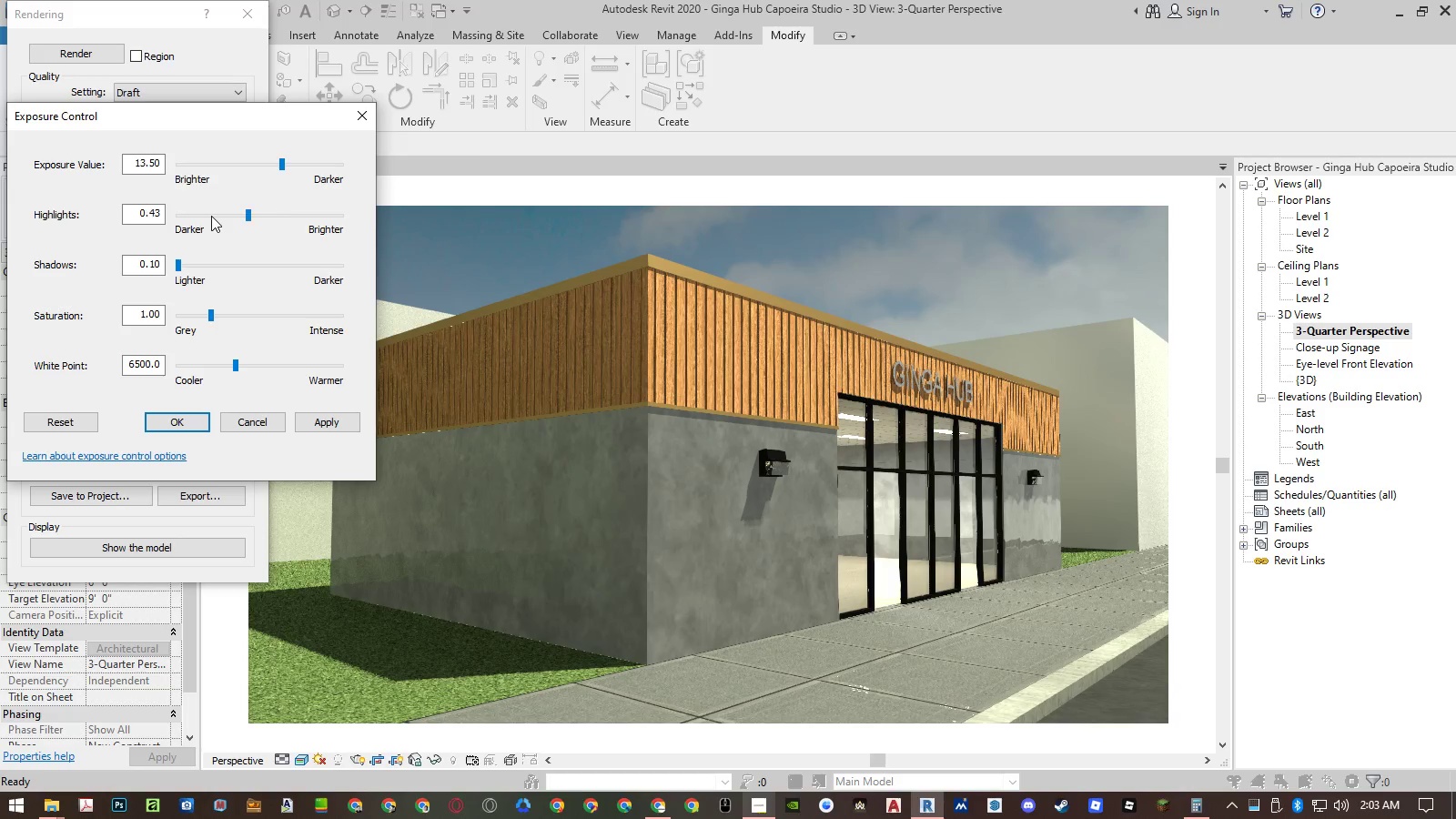 
double_click([211, 216])
 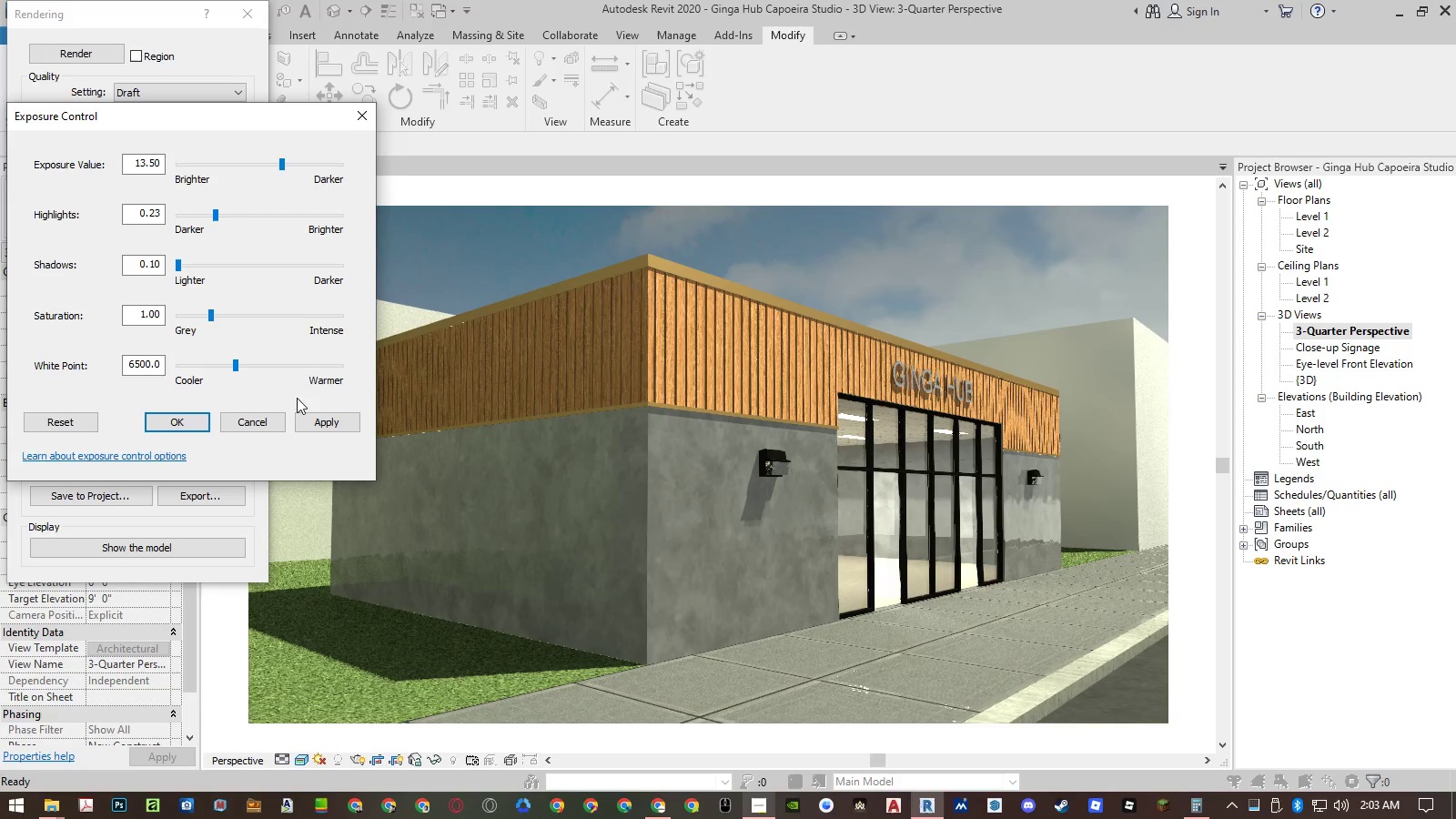 
left_click([318, 419])
 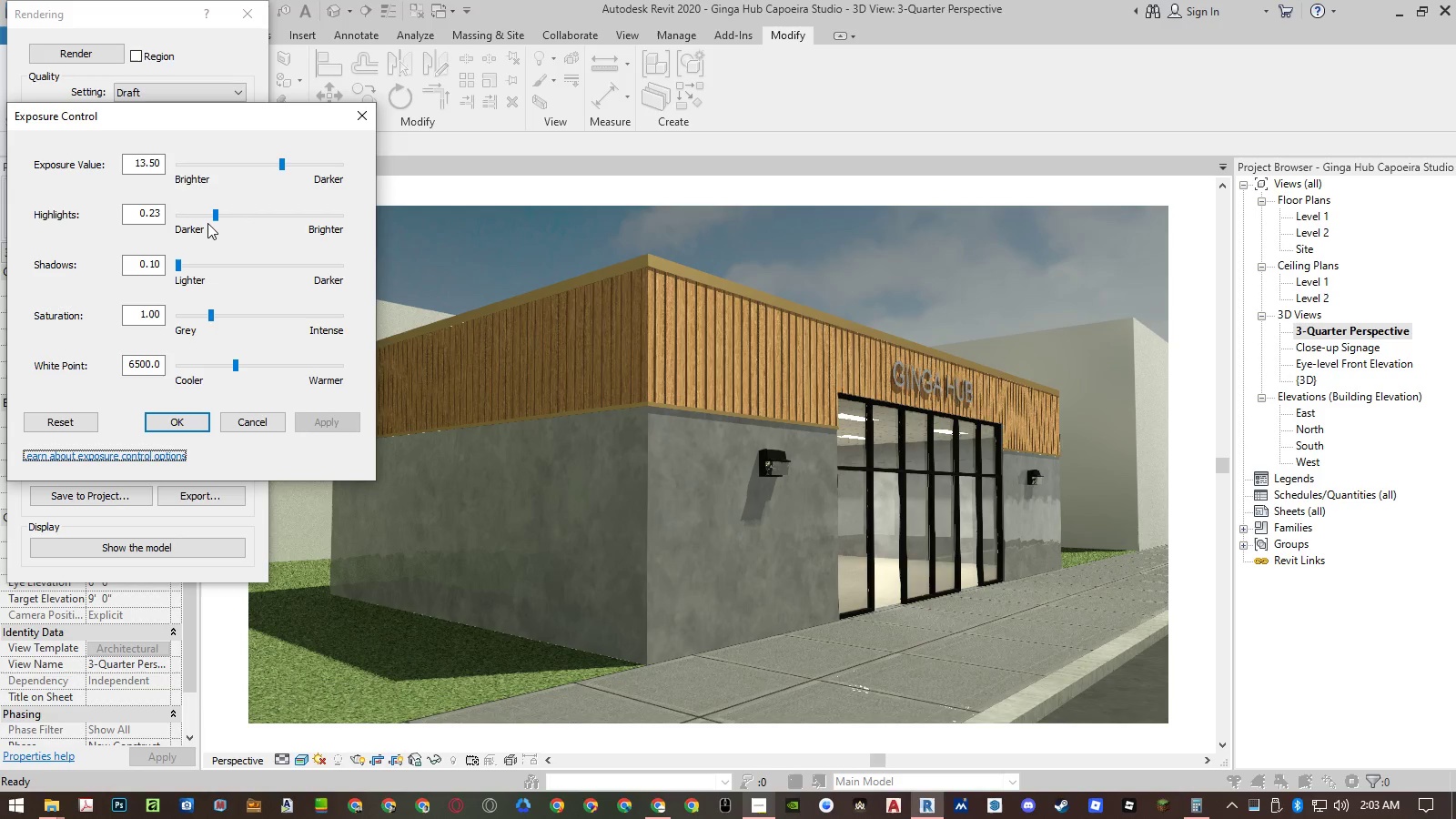 
left_click_drag(start_coordinate=[213, 217], to_coordinate=[176, 217])
 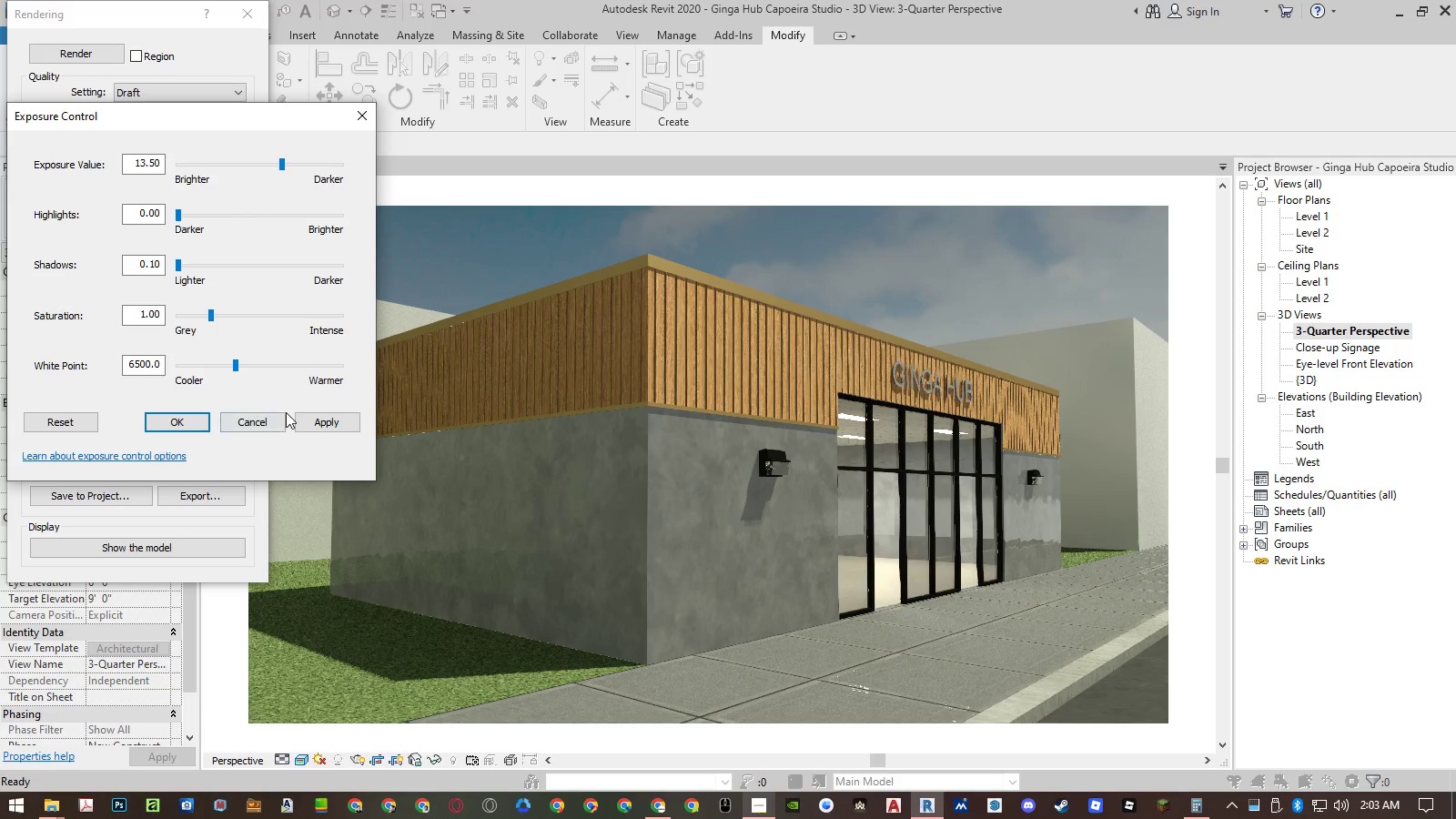 
left_click([308, 417])
 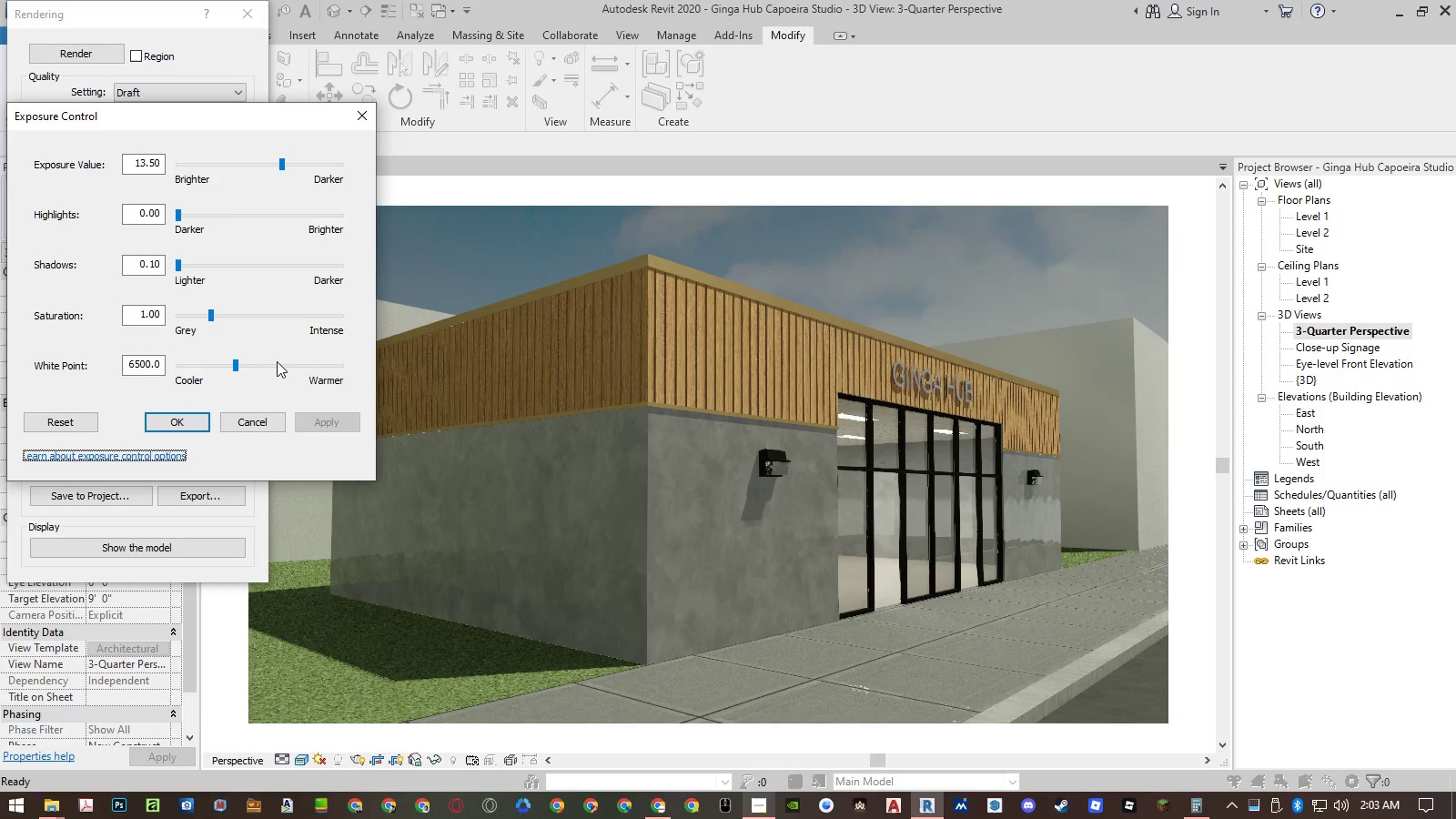 
left_click_drag(start_coordinate=[177, 219], to_coordinate=[202, 222])
 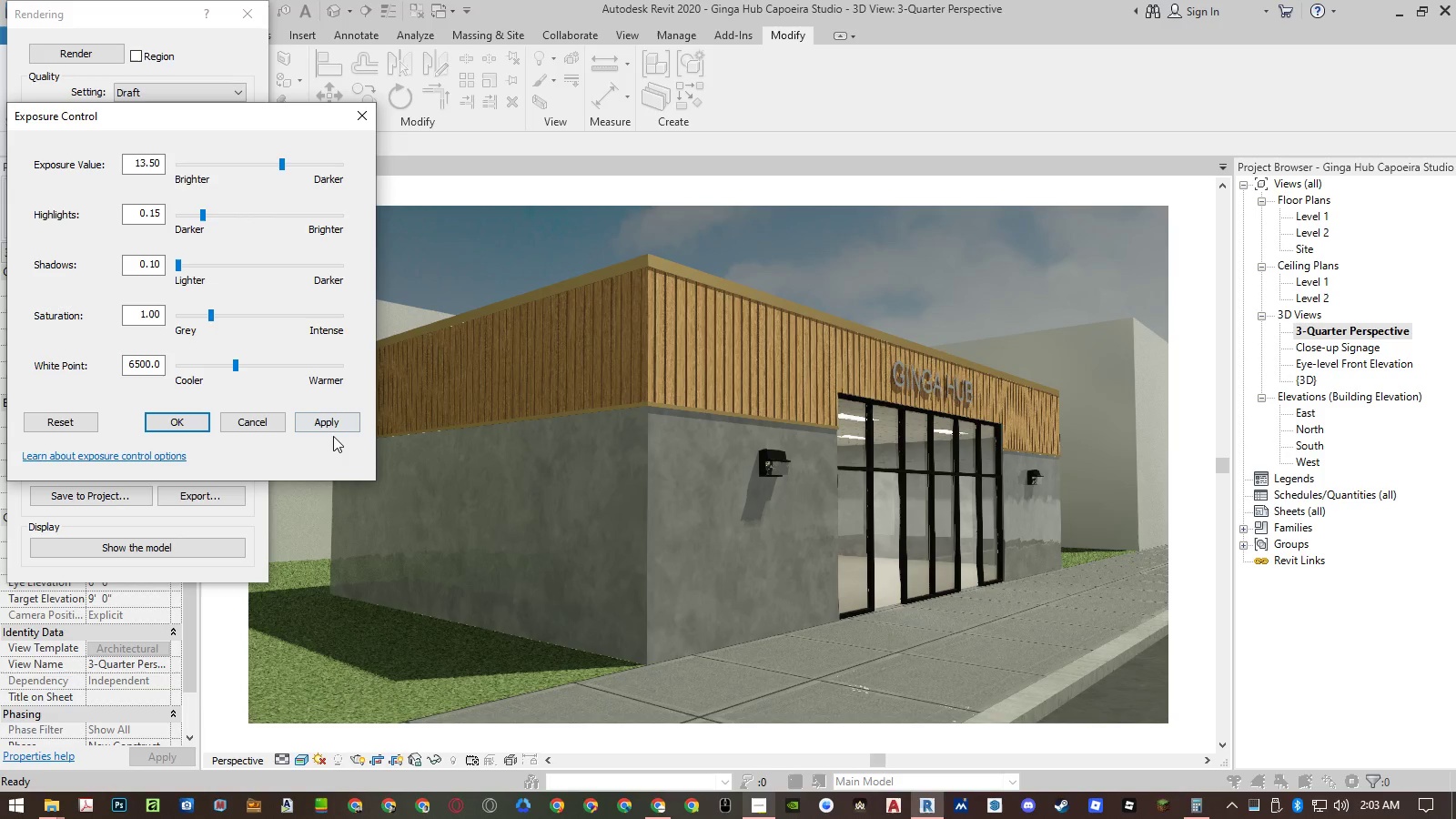 
left_click([329, 425])
 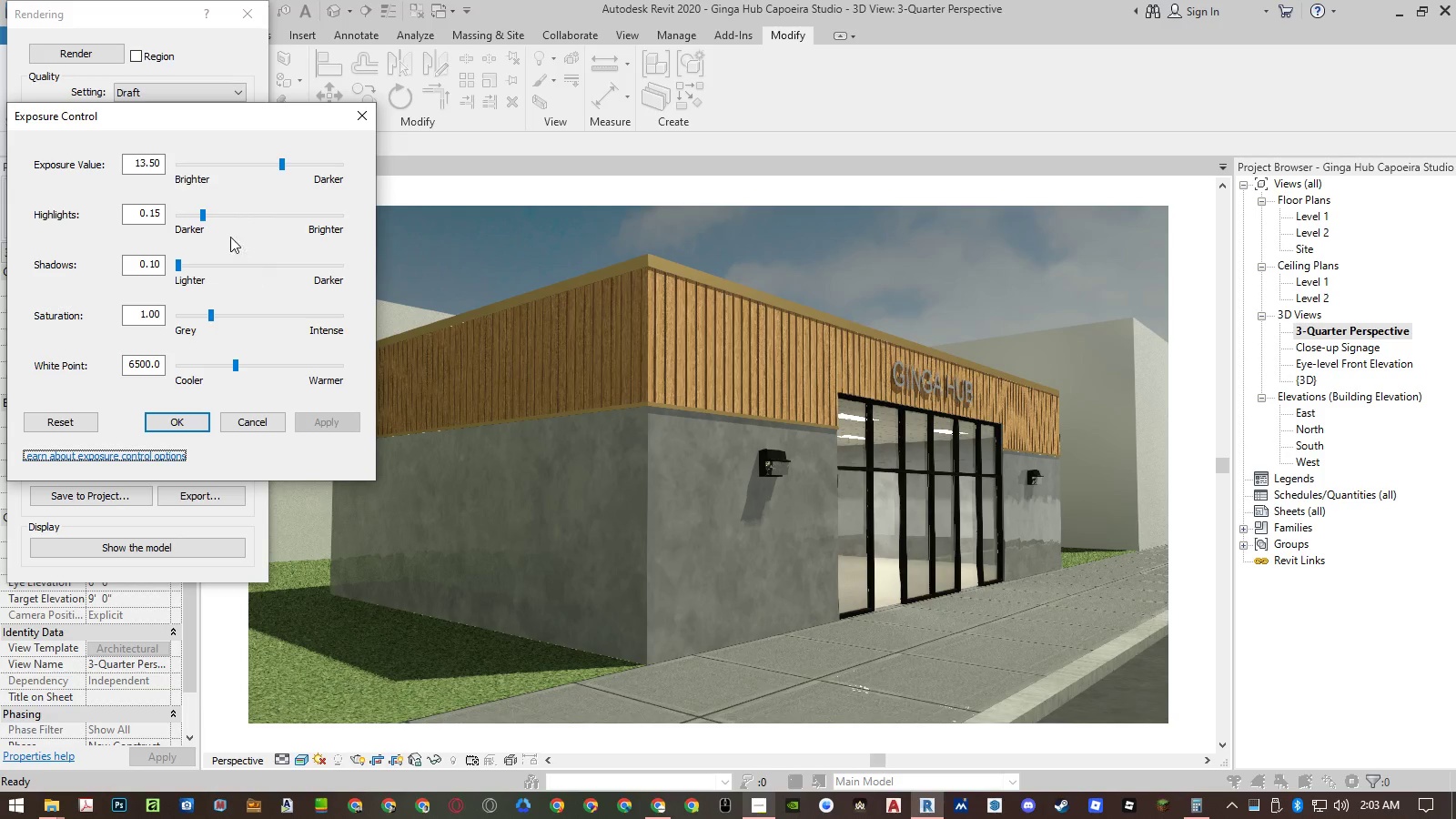 
left_click_drag(start_coordinate=[209, 212], to_coordinate=[239, 217])
 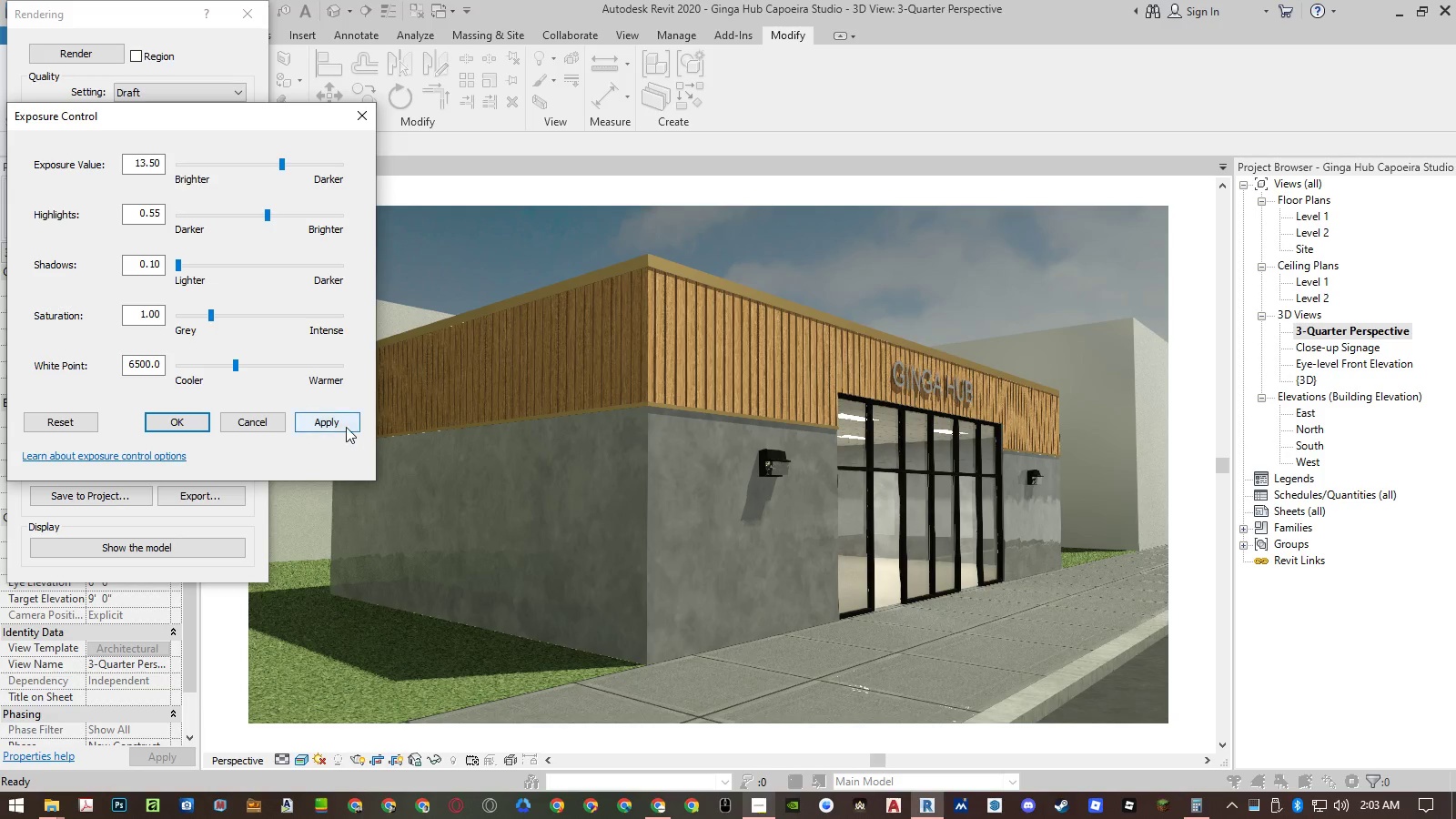 
left_click([337, 423])
 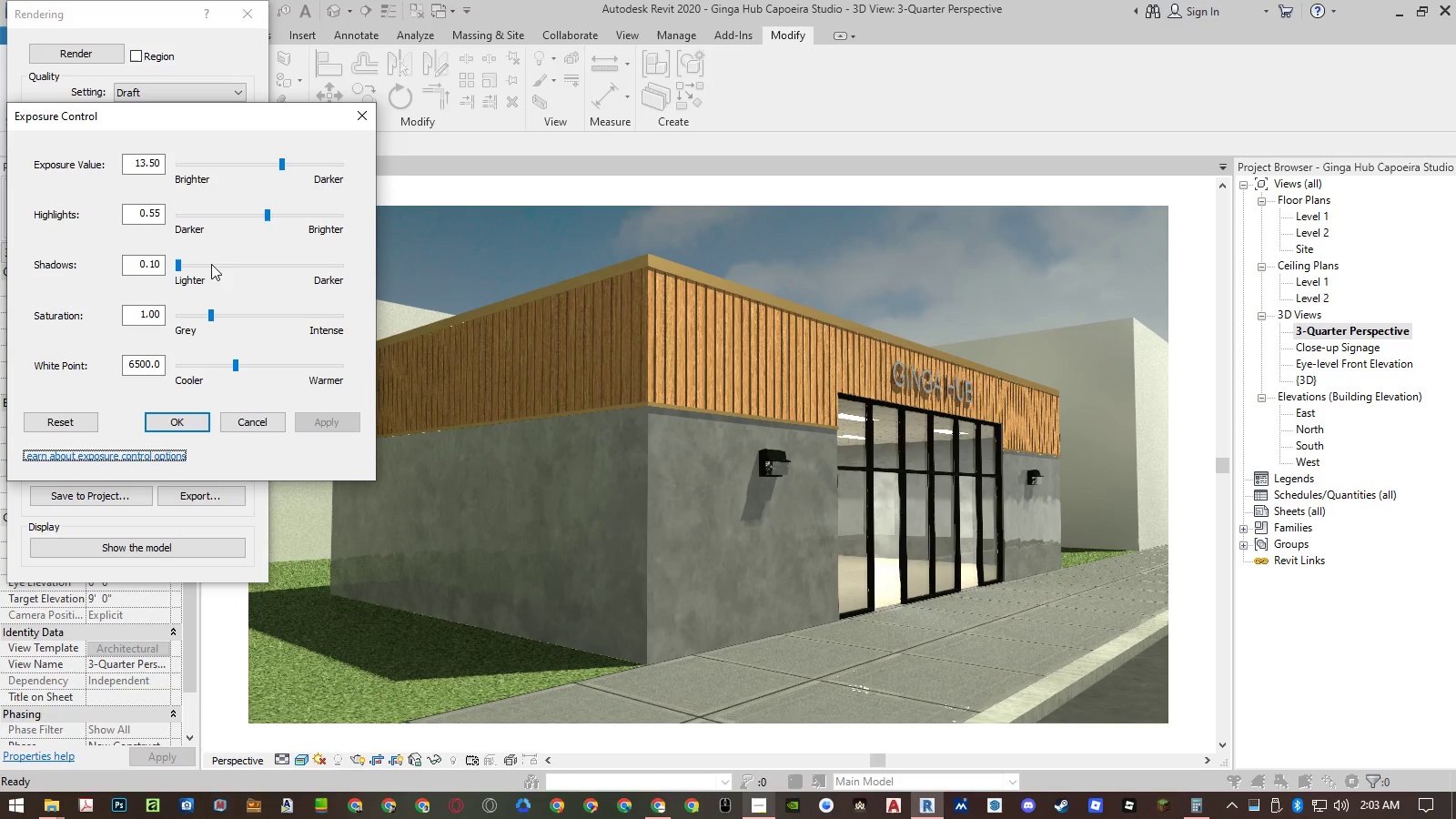 
left_click_drag(start_coordinate=[201, 221], to_coordinate=[117, 214])
 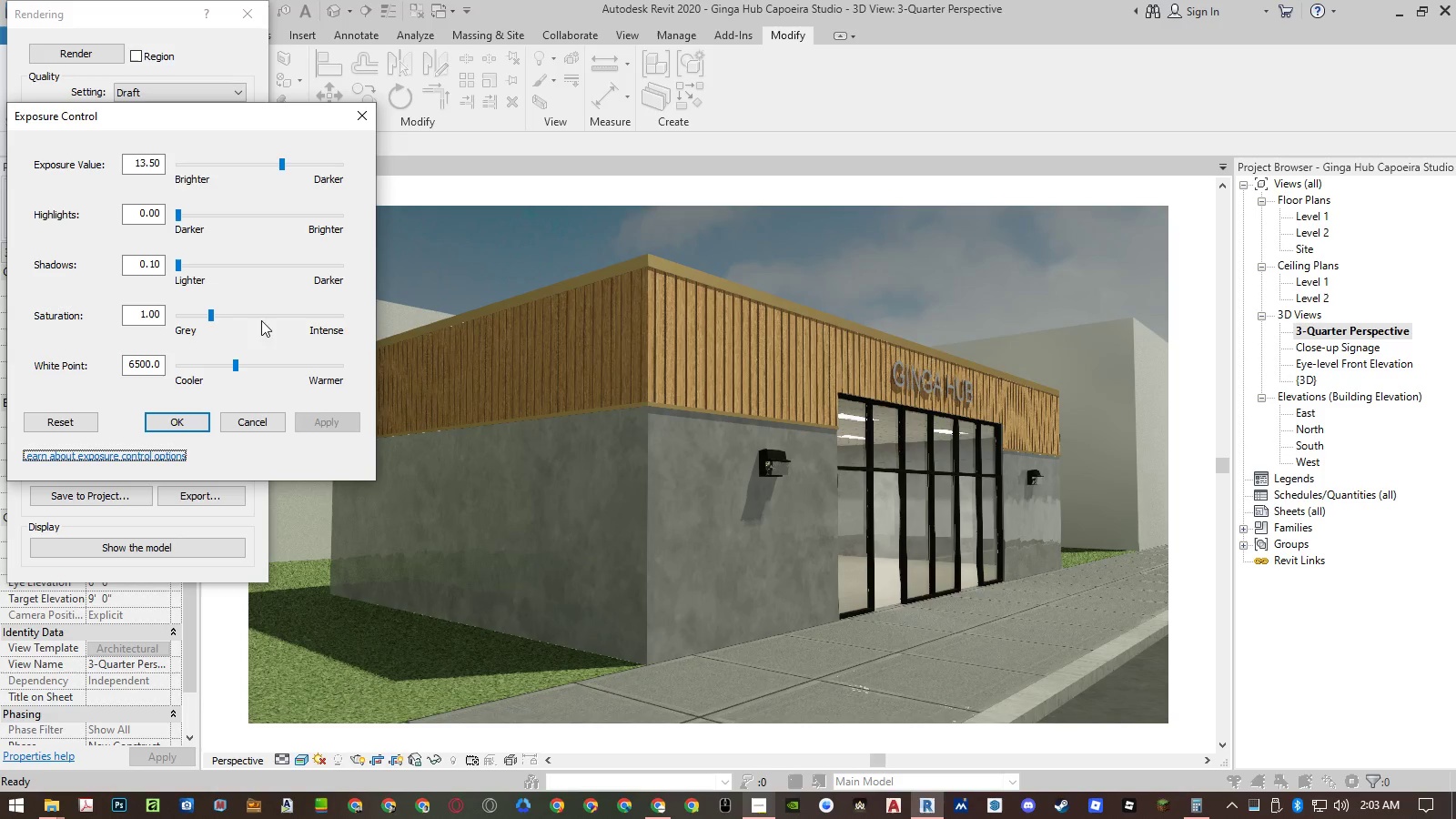 
wait(10.09)
 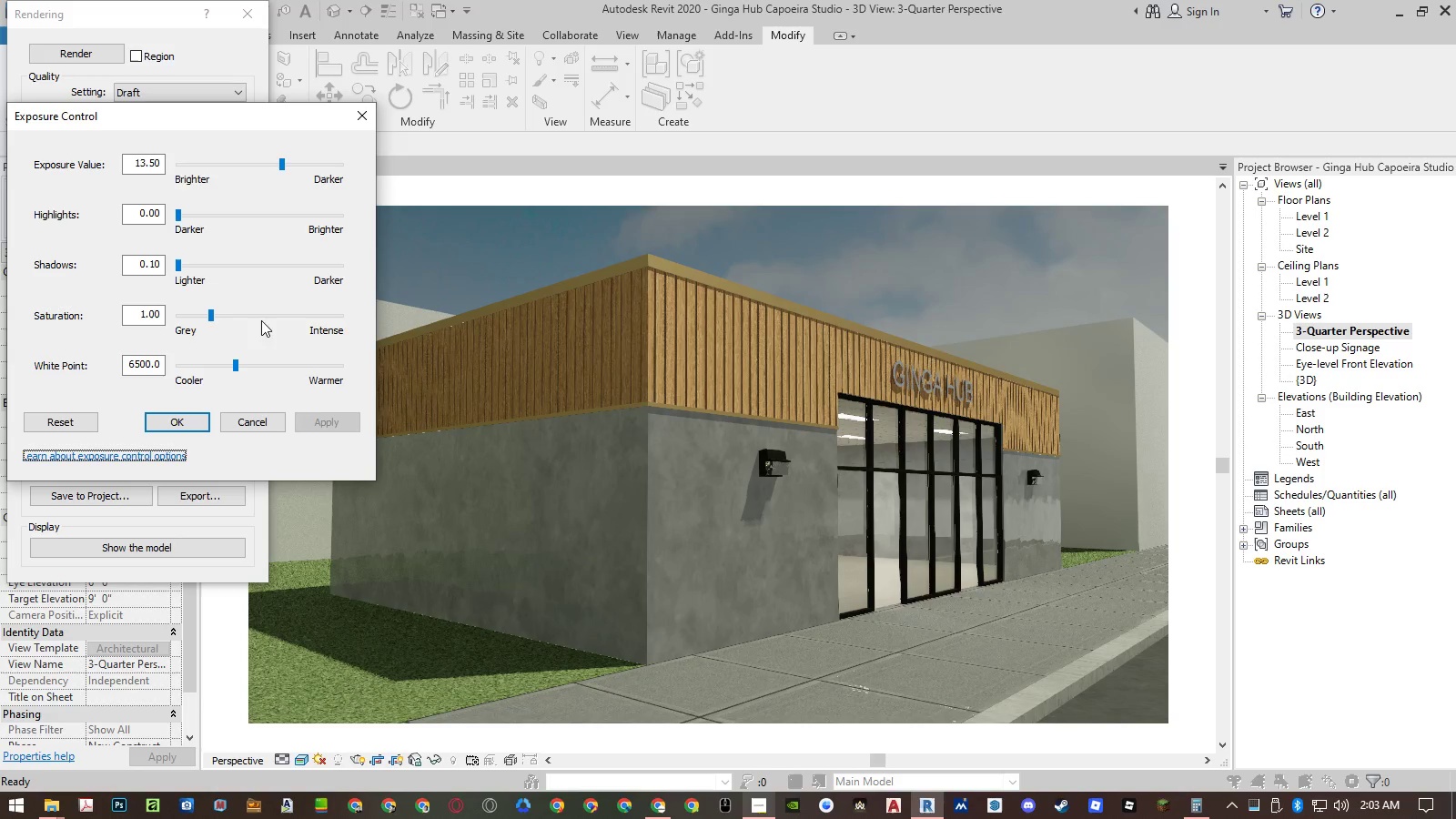 
left_click([195, 418])
 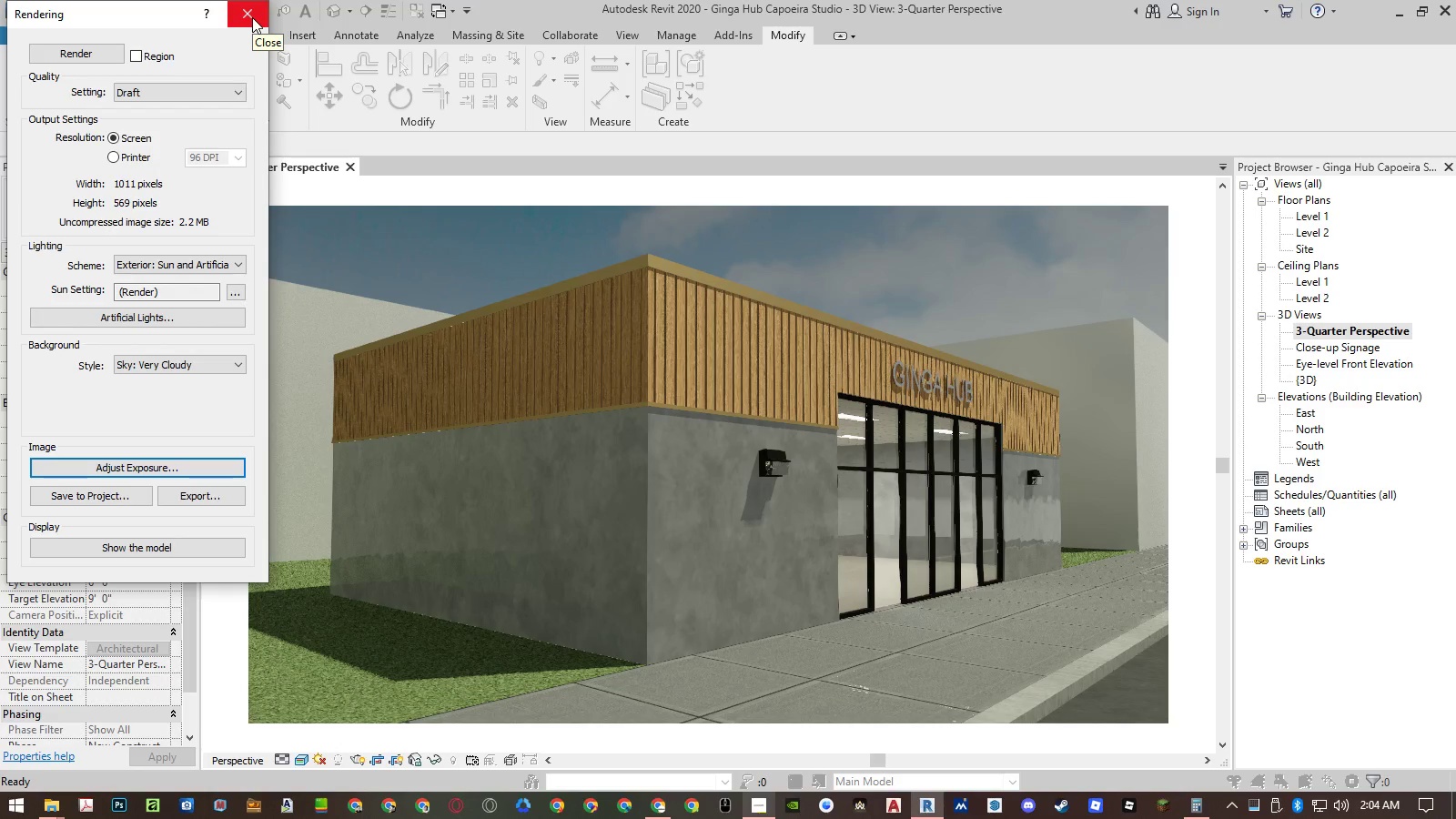 
wait(7.89)
 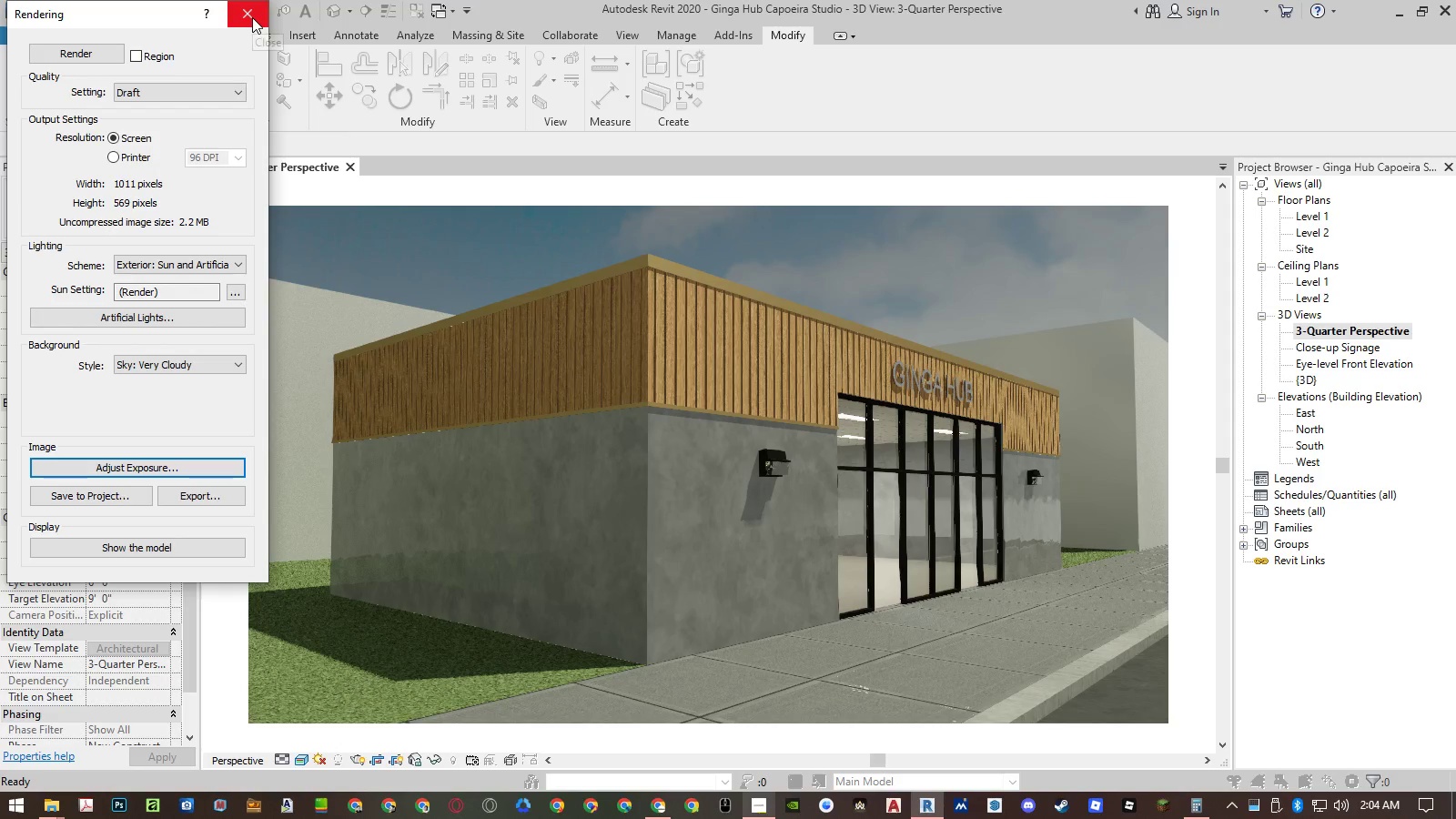 
left_click([252, 17])
 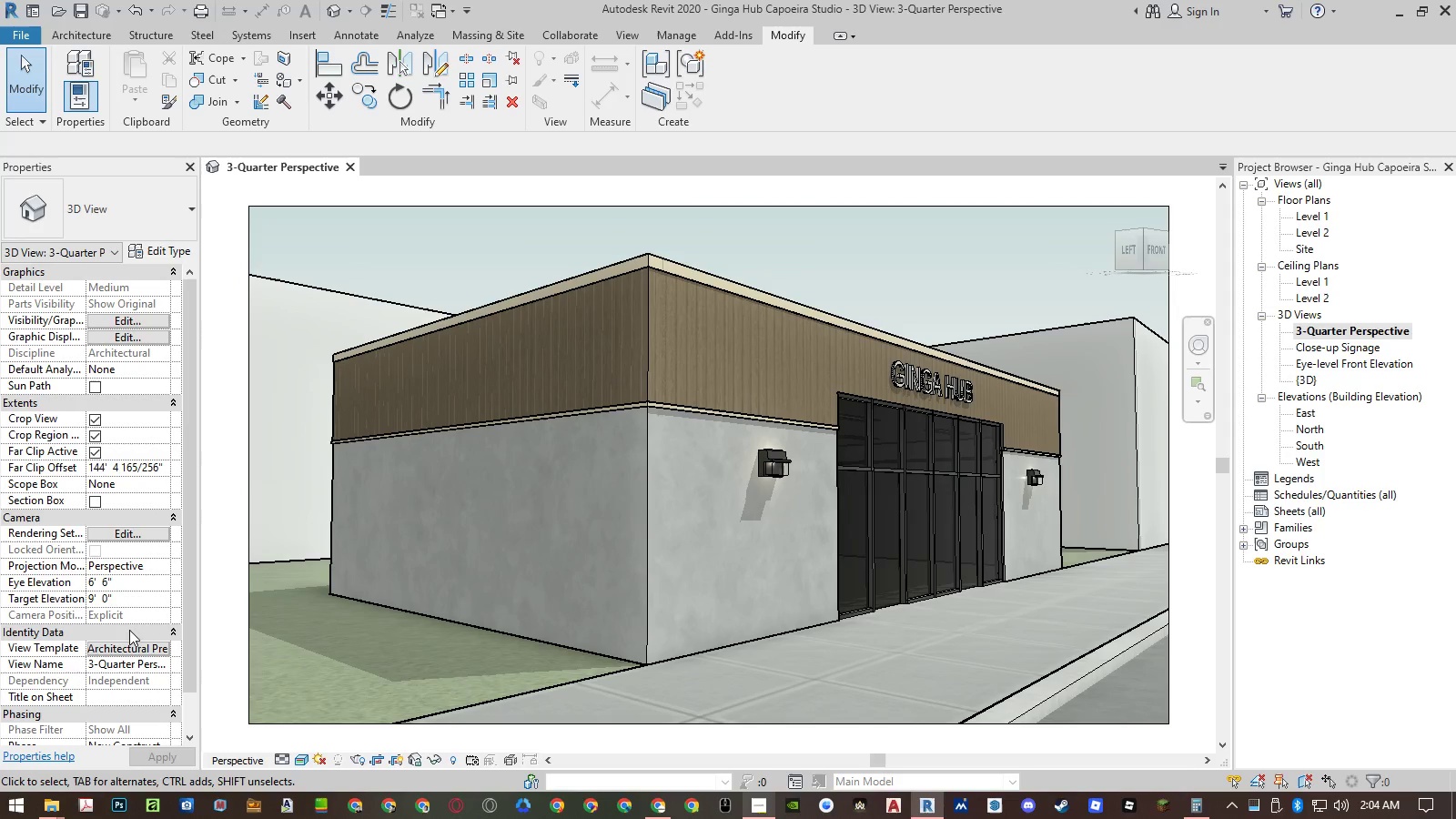 
left_click([130, 646])
 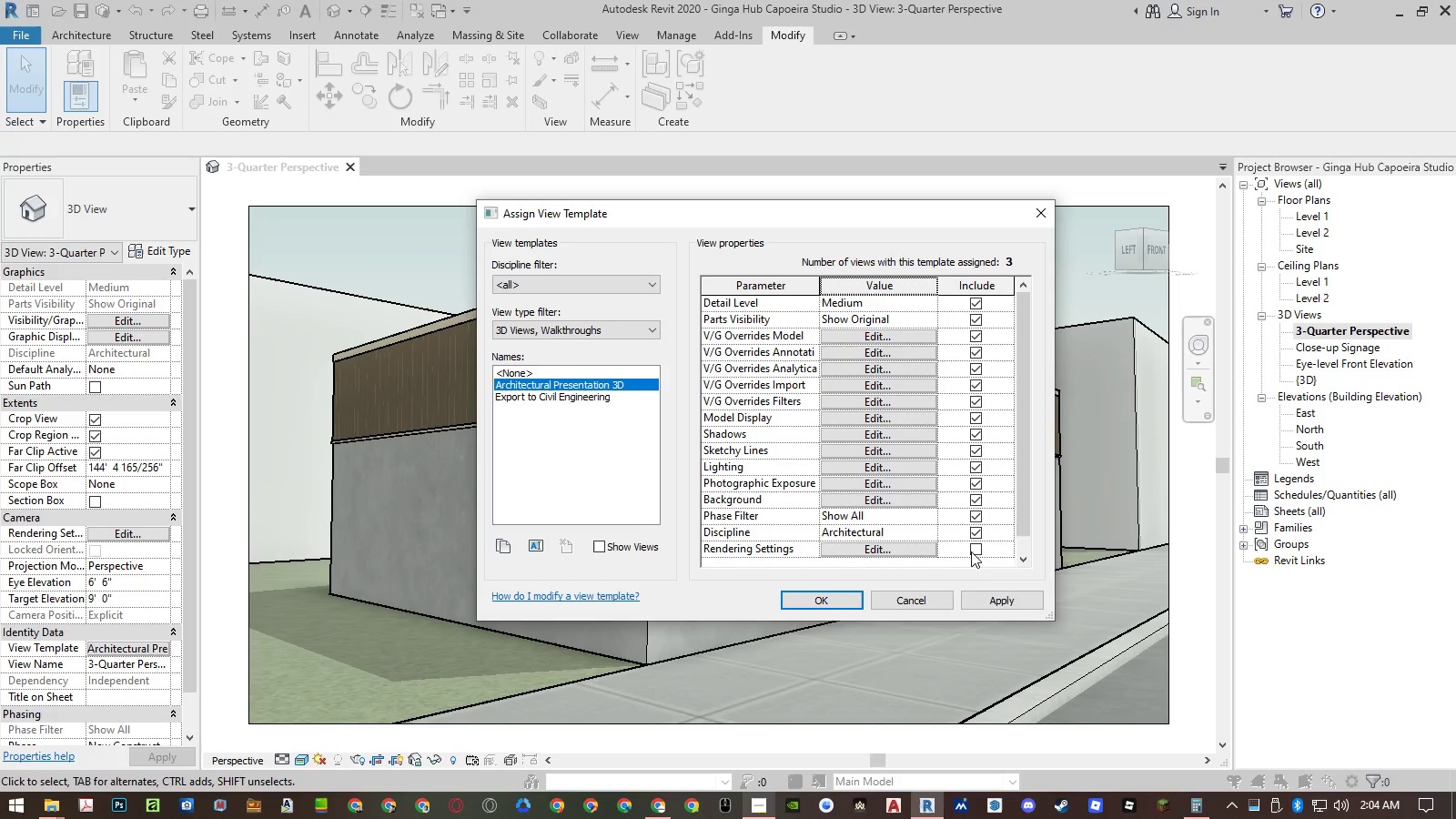 
double_click([922, 548])
 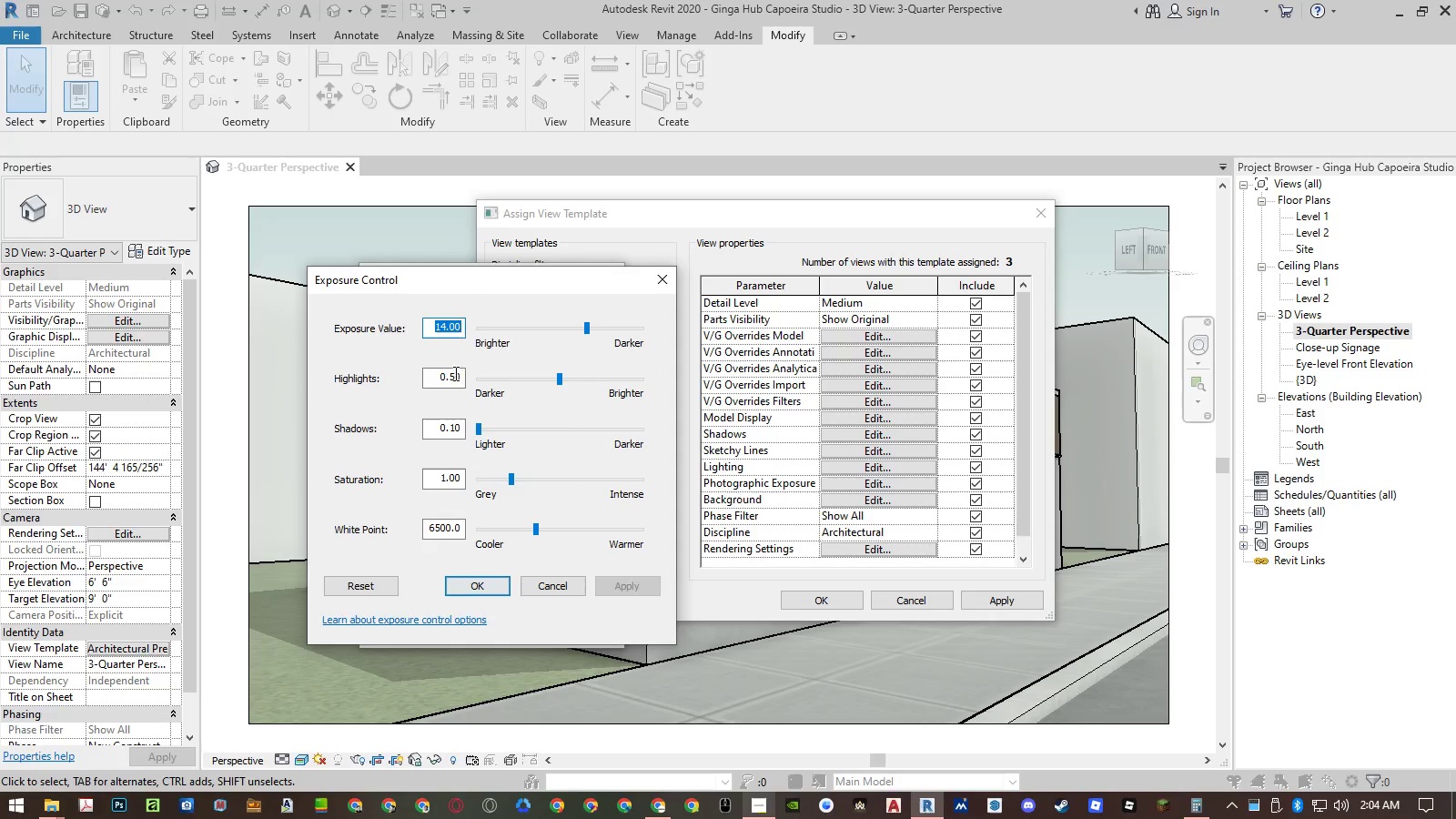 
key(Numpad1)
 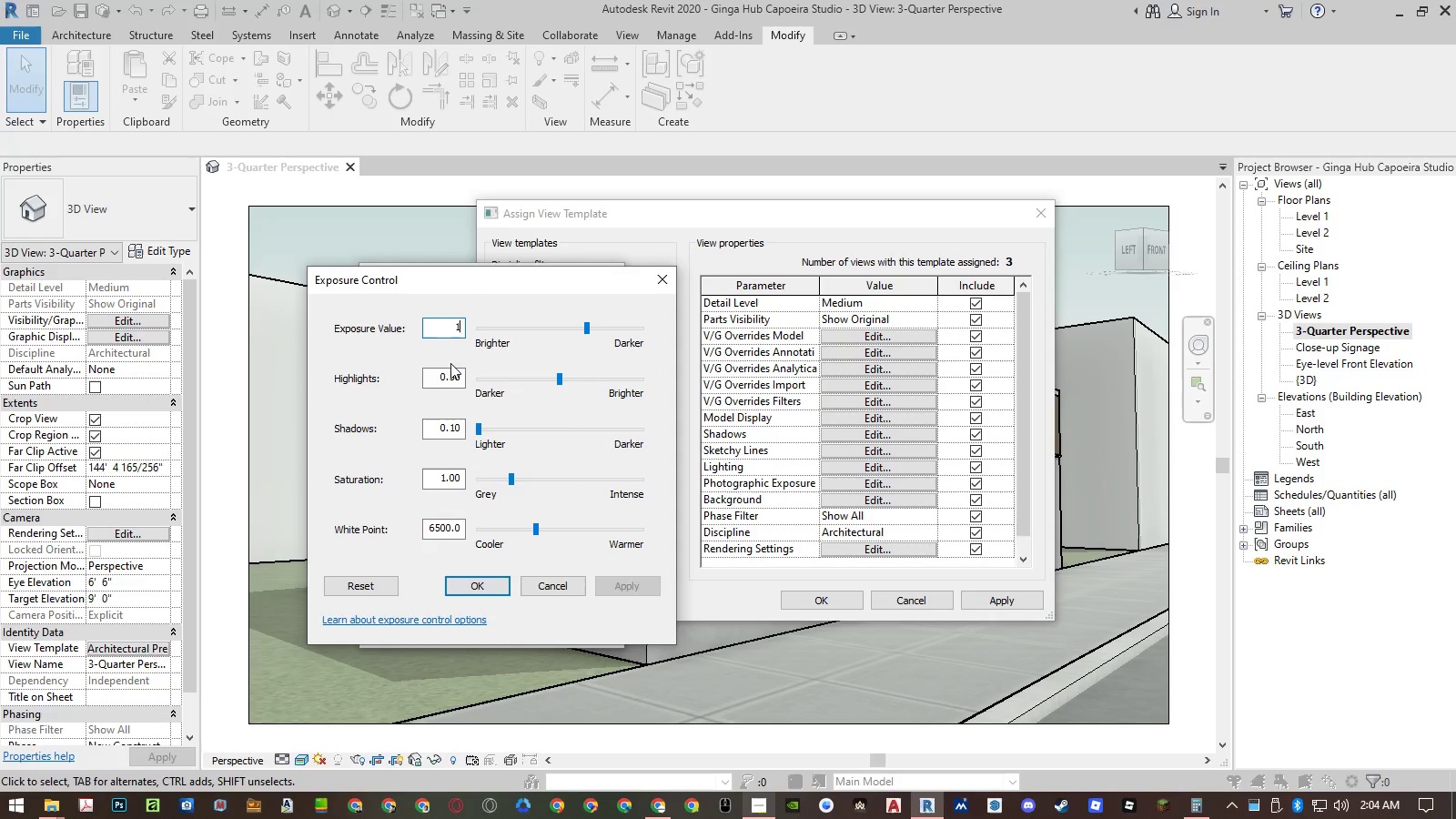 
key(Numpad3)
 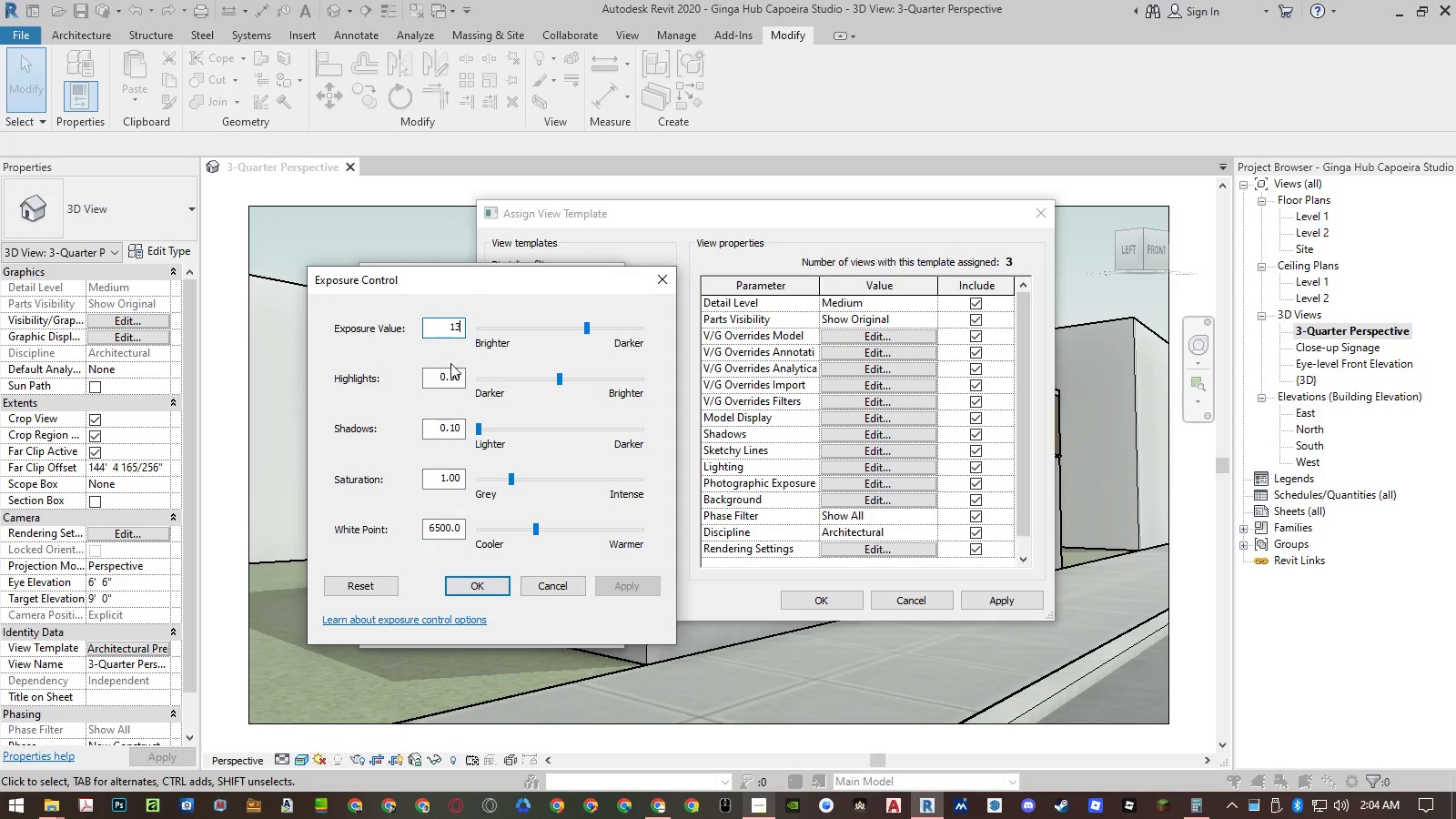 
key(NumpadDecimal)
 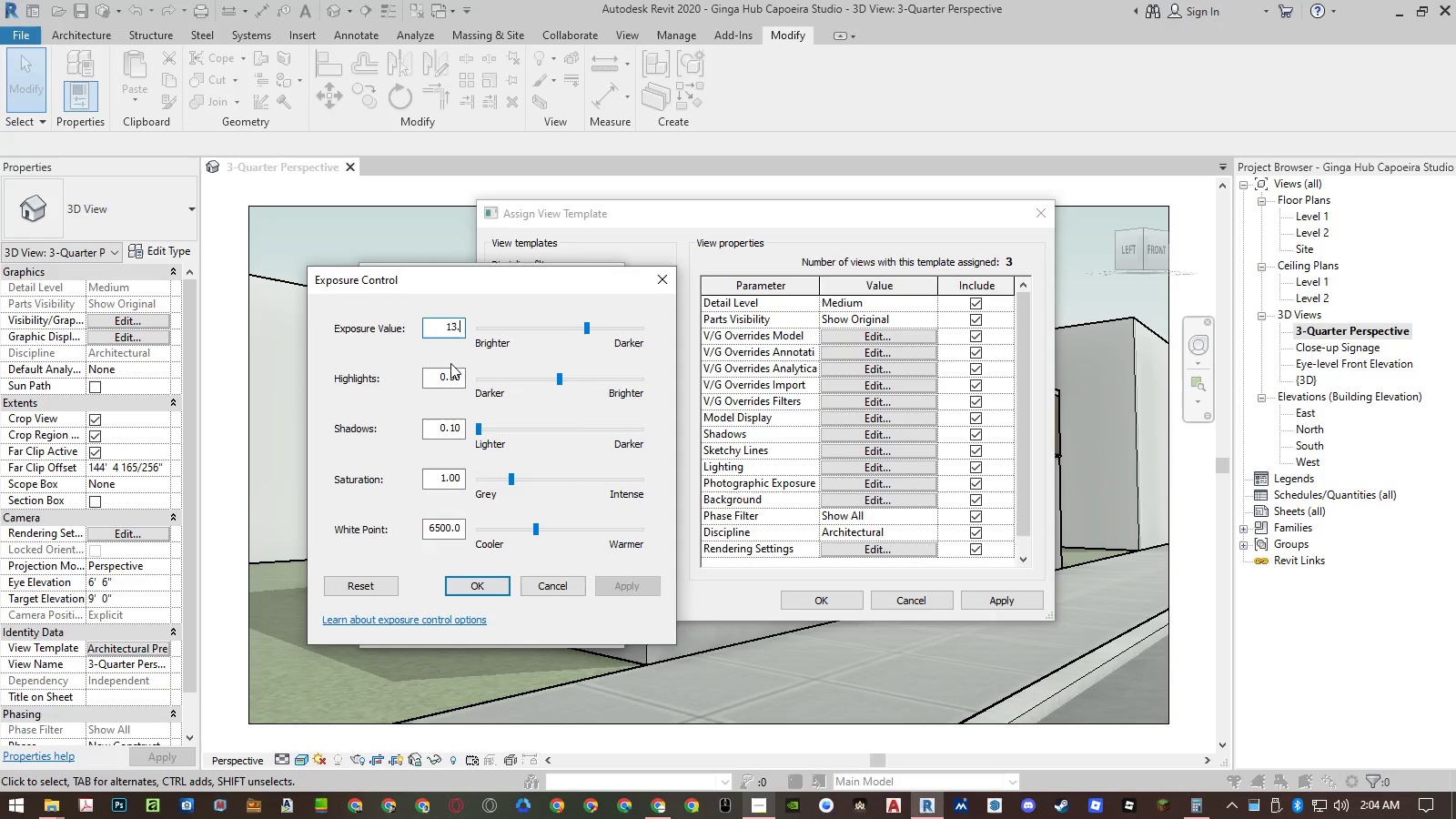 
key(Numpad5)
 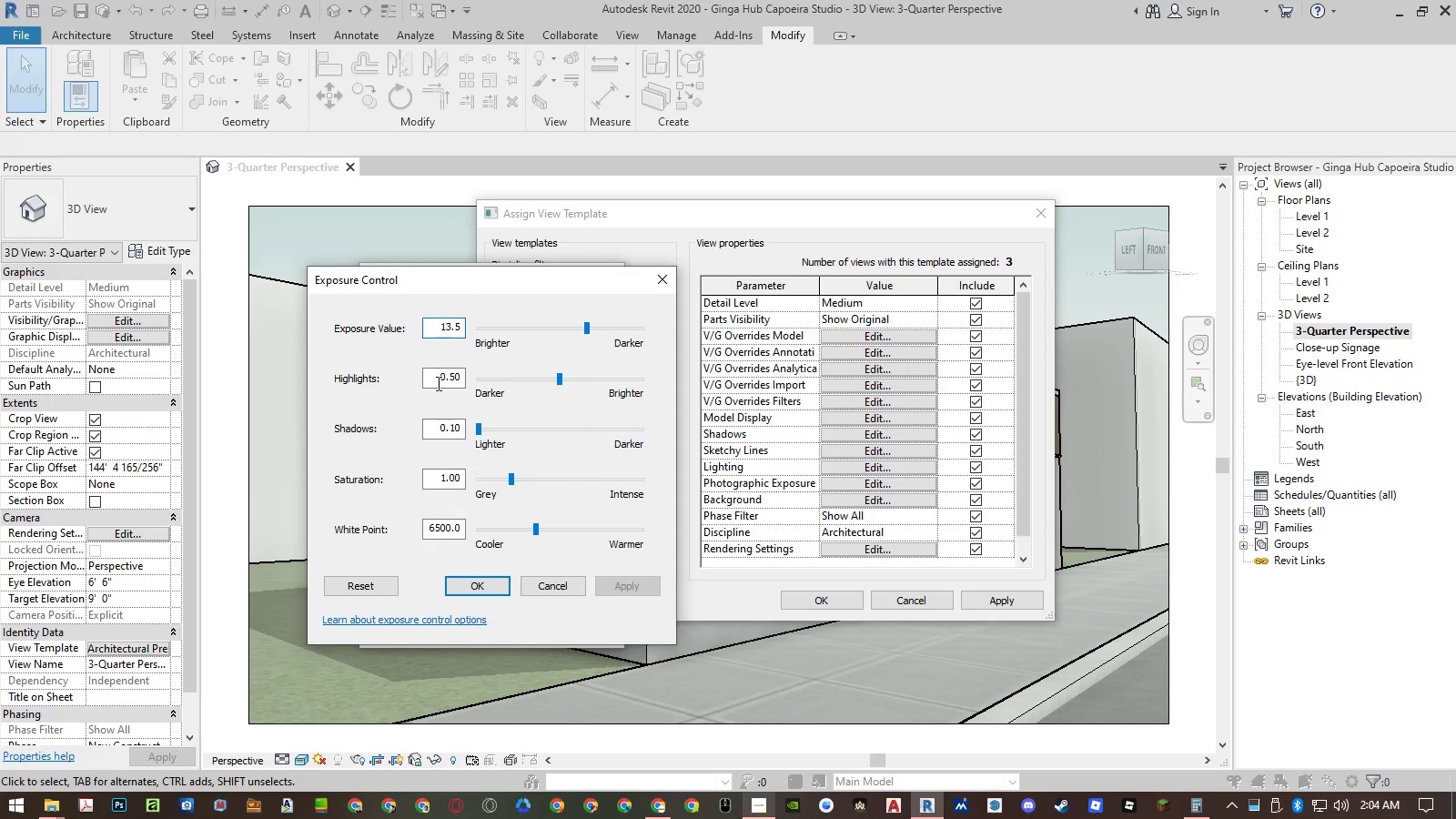 
left_click_drag(start_coordinate=[439, 380], to_coordinate=[500, 383])
 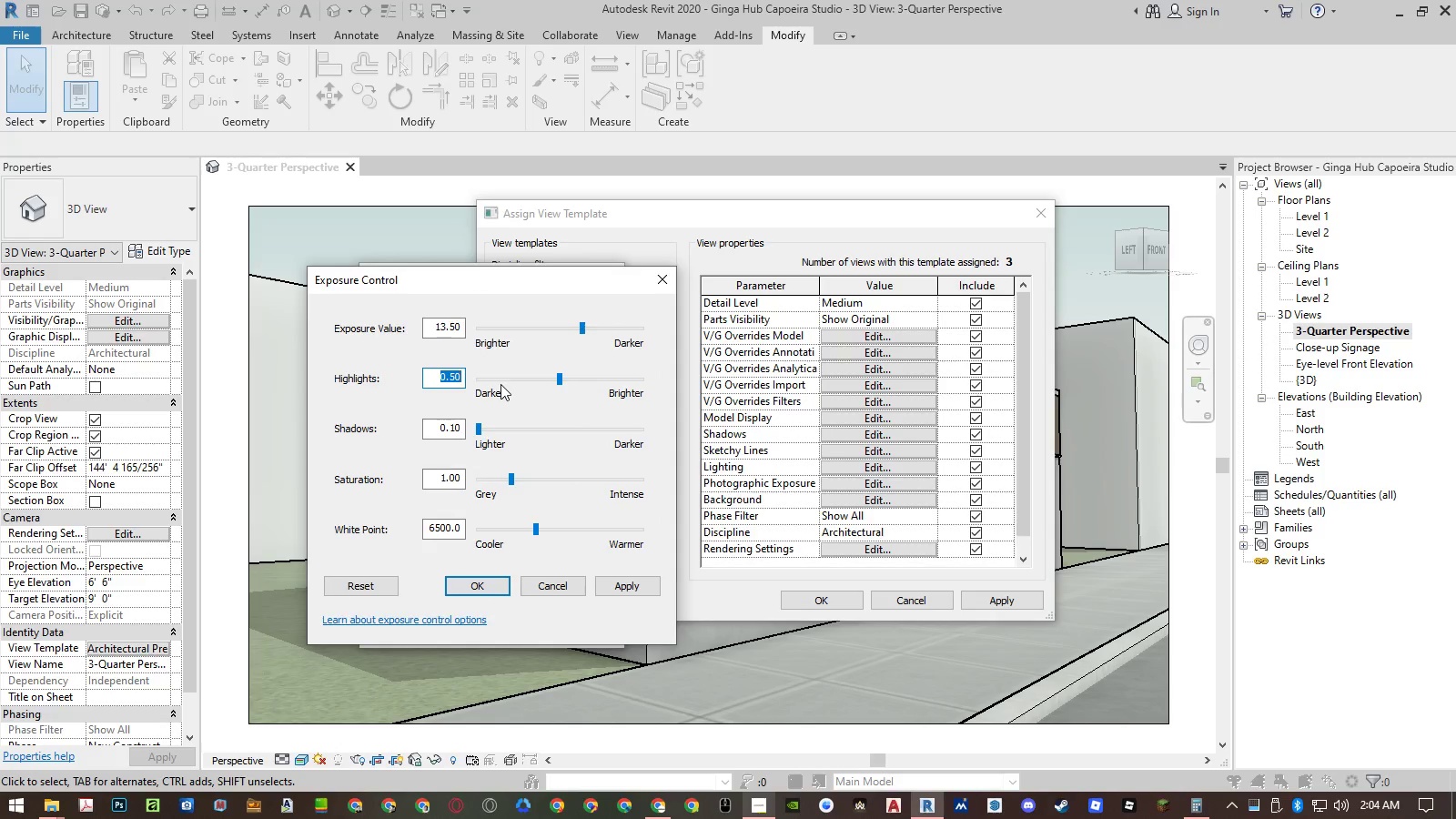 
key(Numpad0)
 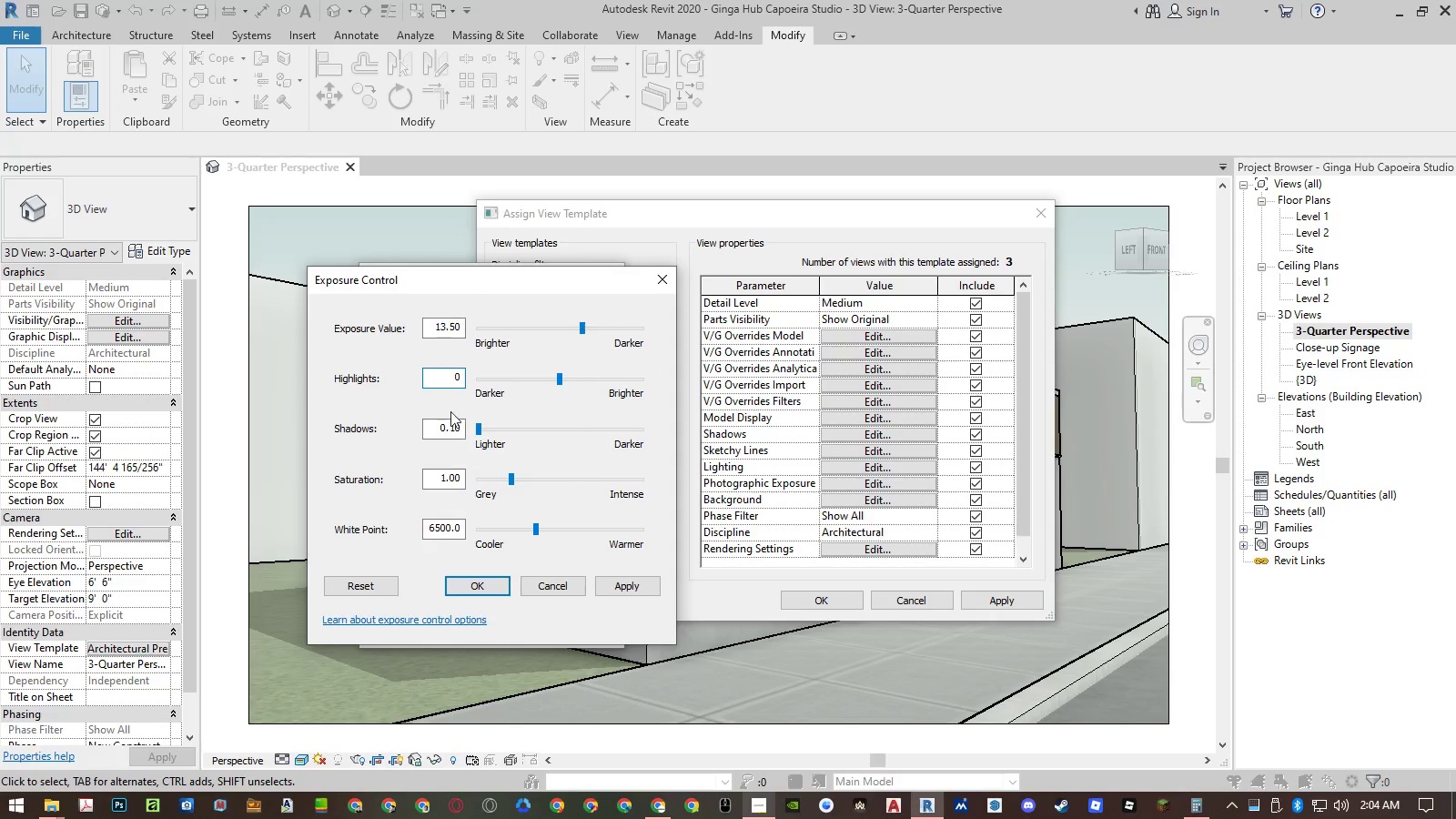 
left_click([446, 424])
 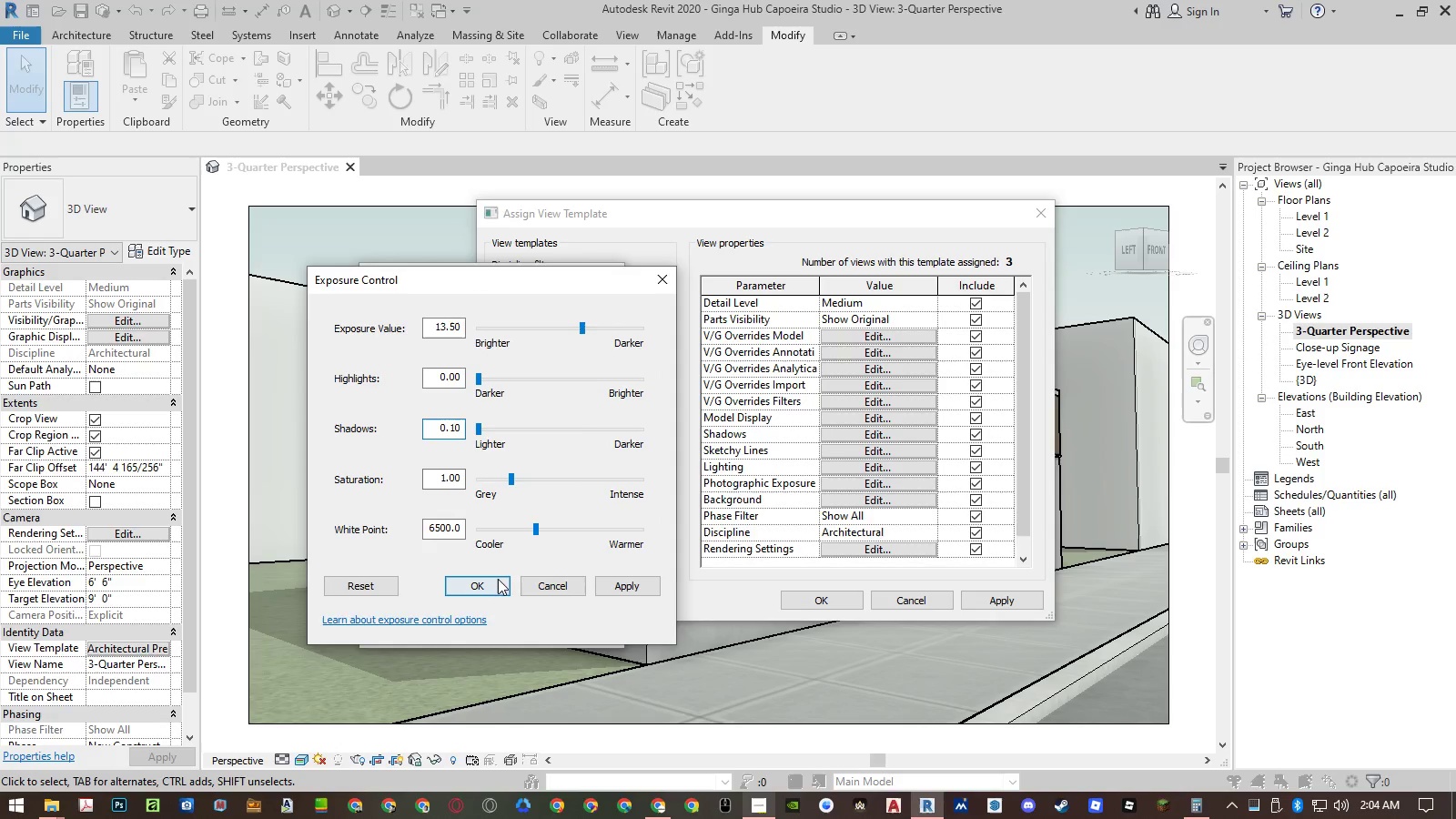 
left_click([626, 587])
 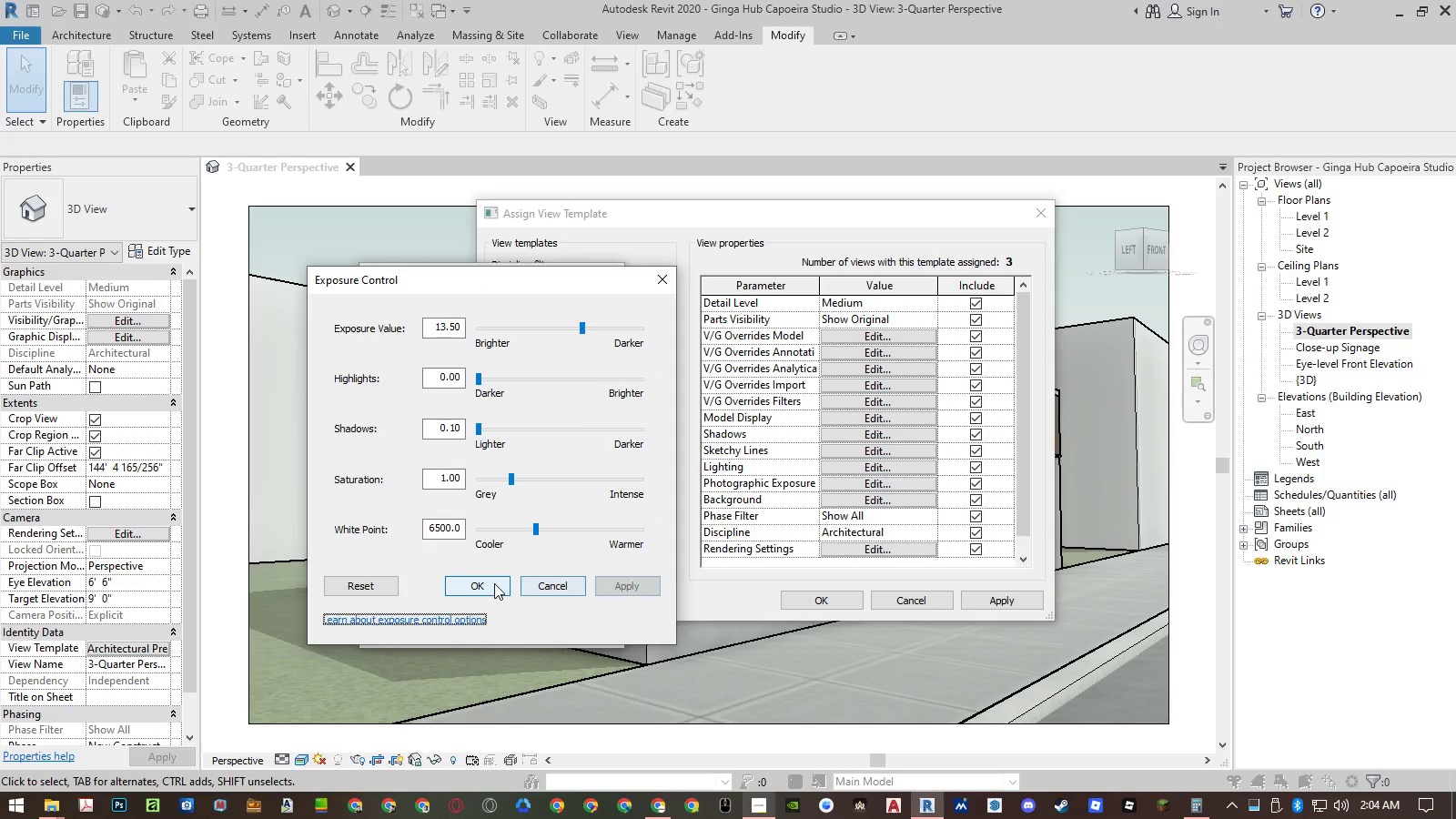 
left_click([493, 583])
 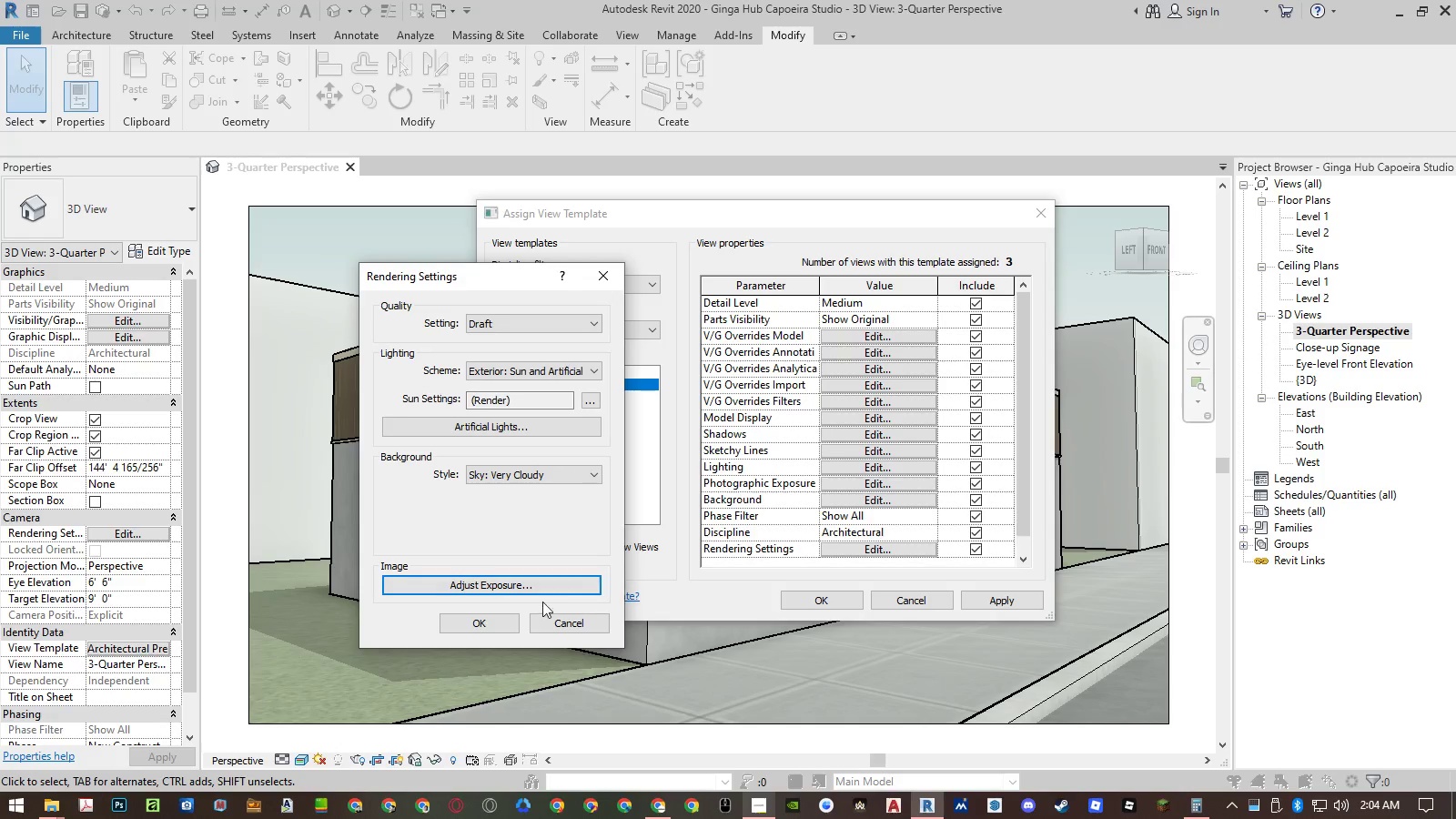 
left_click([509, 622])
 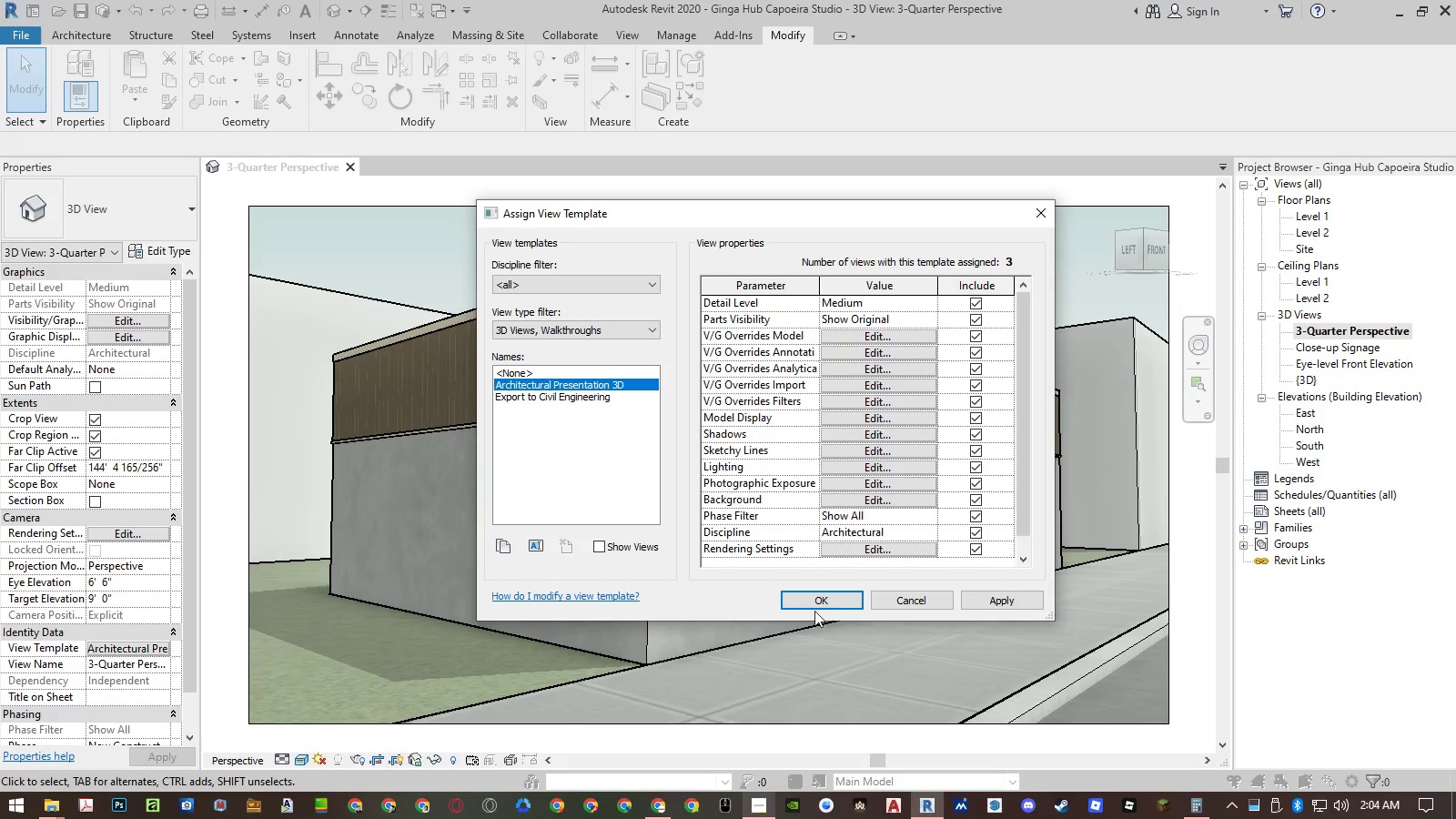 
left_click([829, 603])
 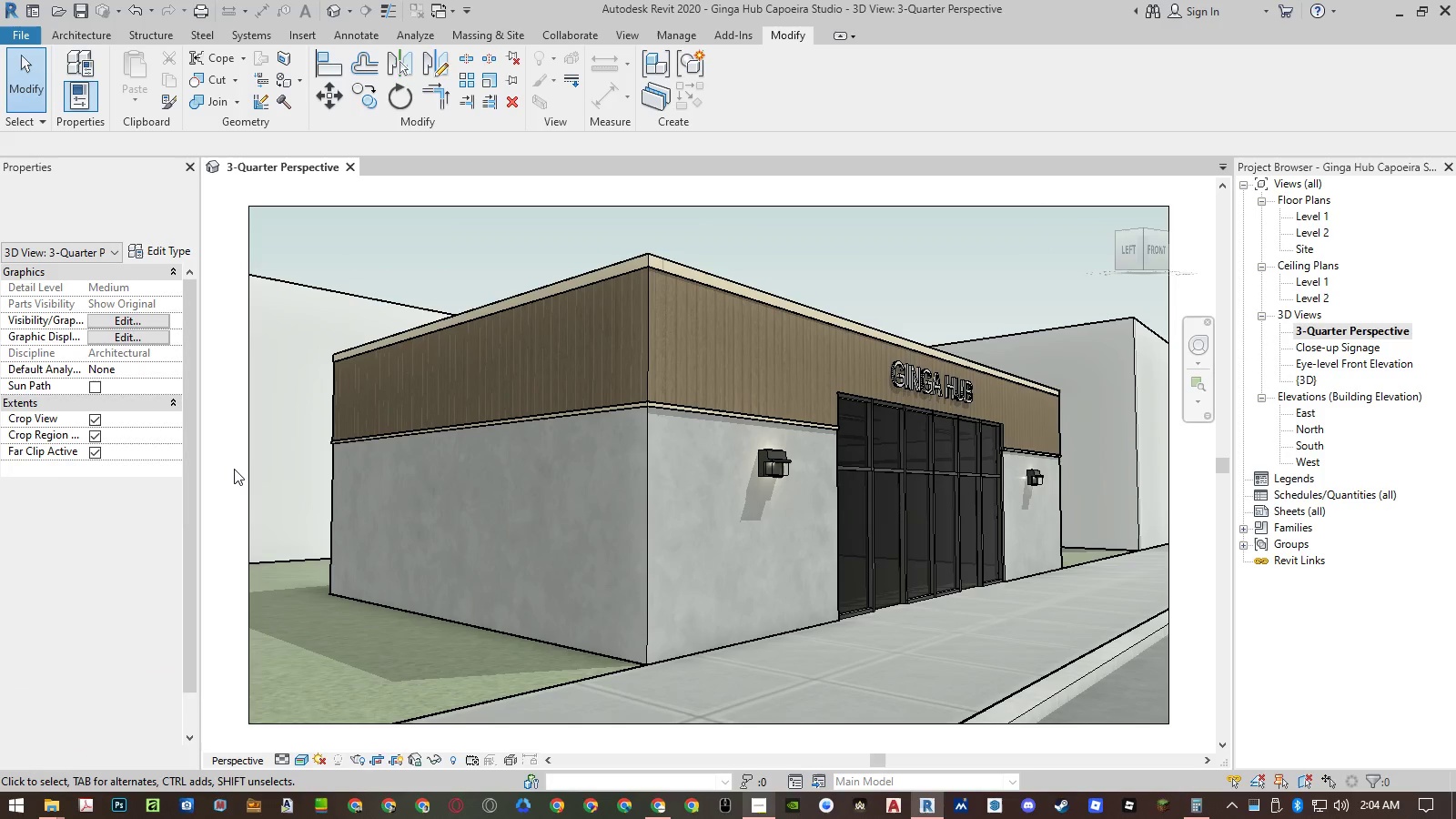 
left_click([234, 469])
 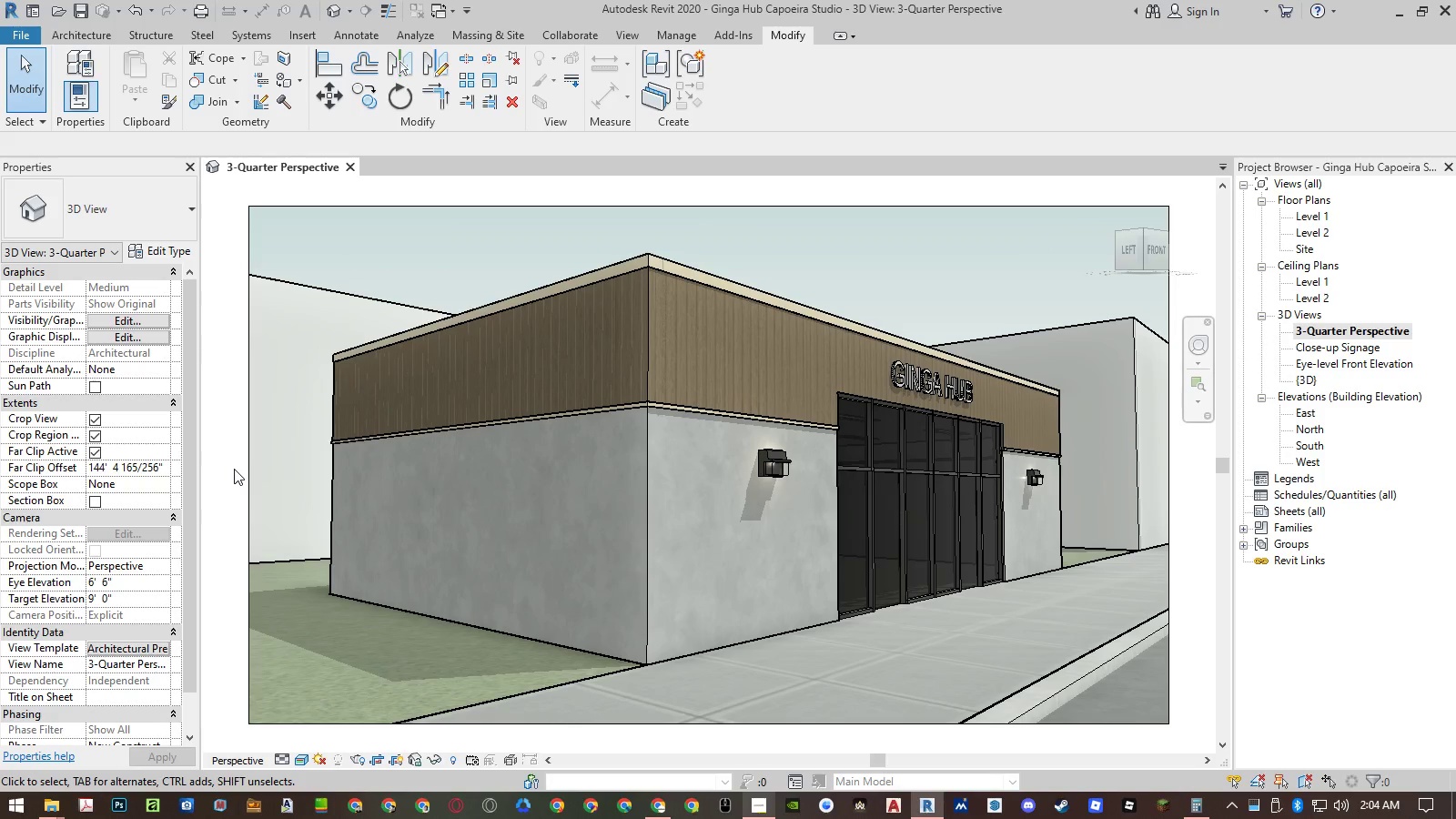 
type(rr)
 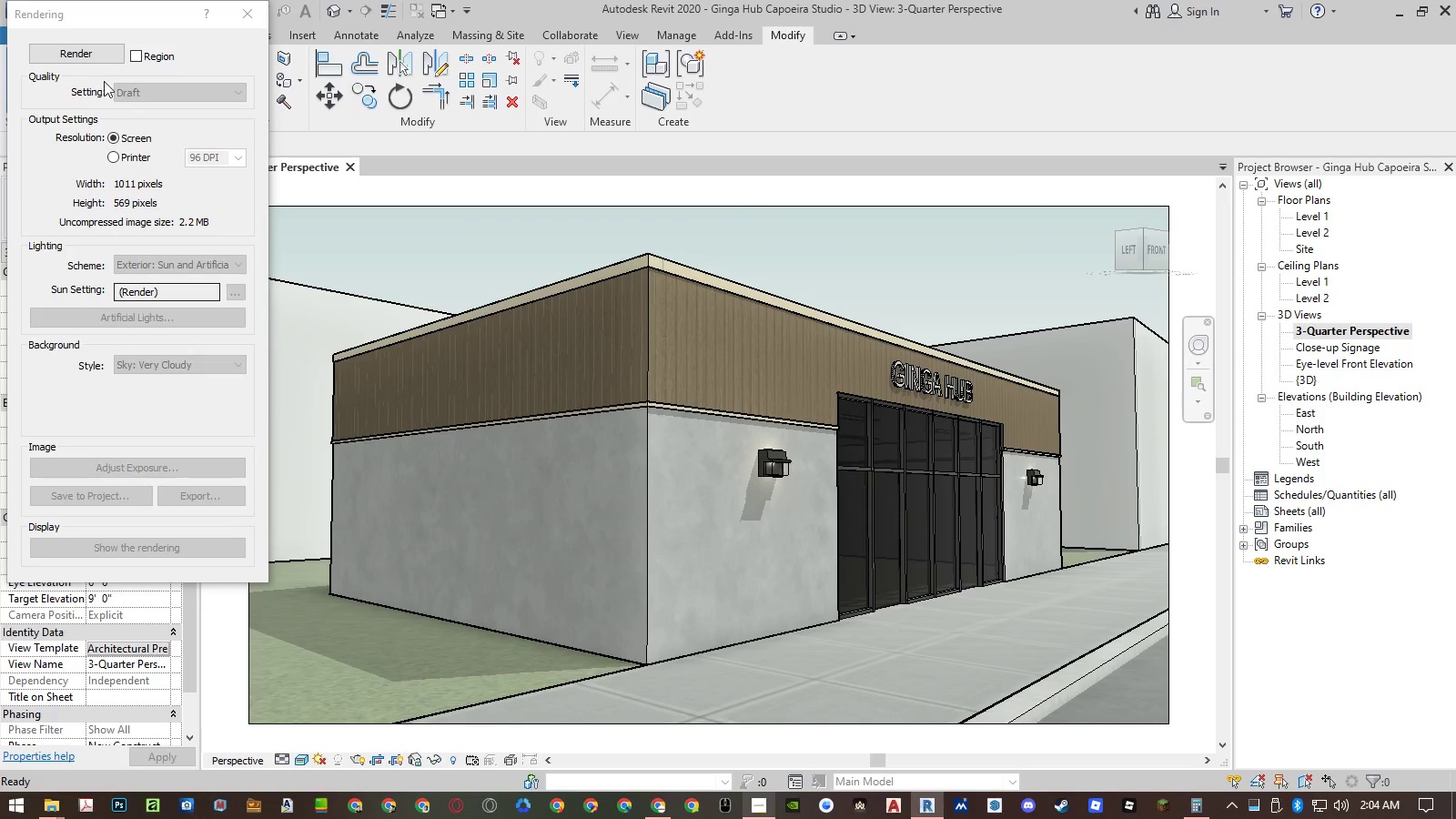 
left_click([89, 56])
 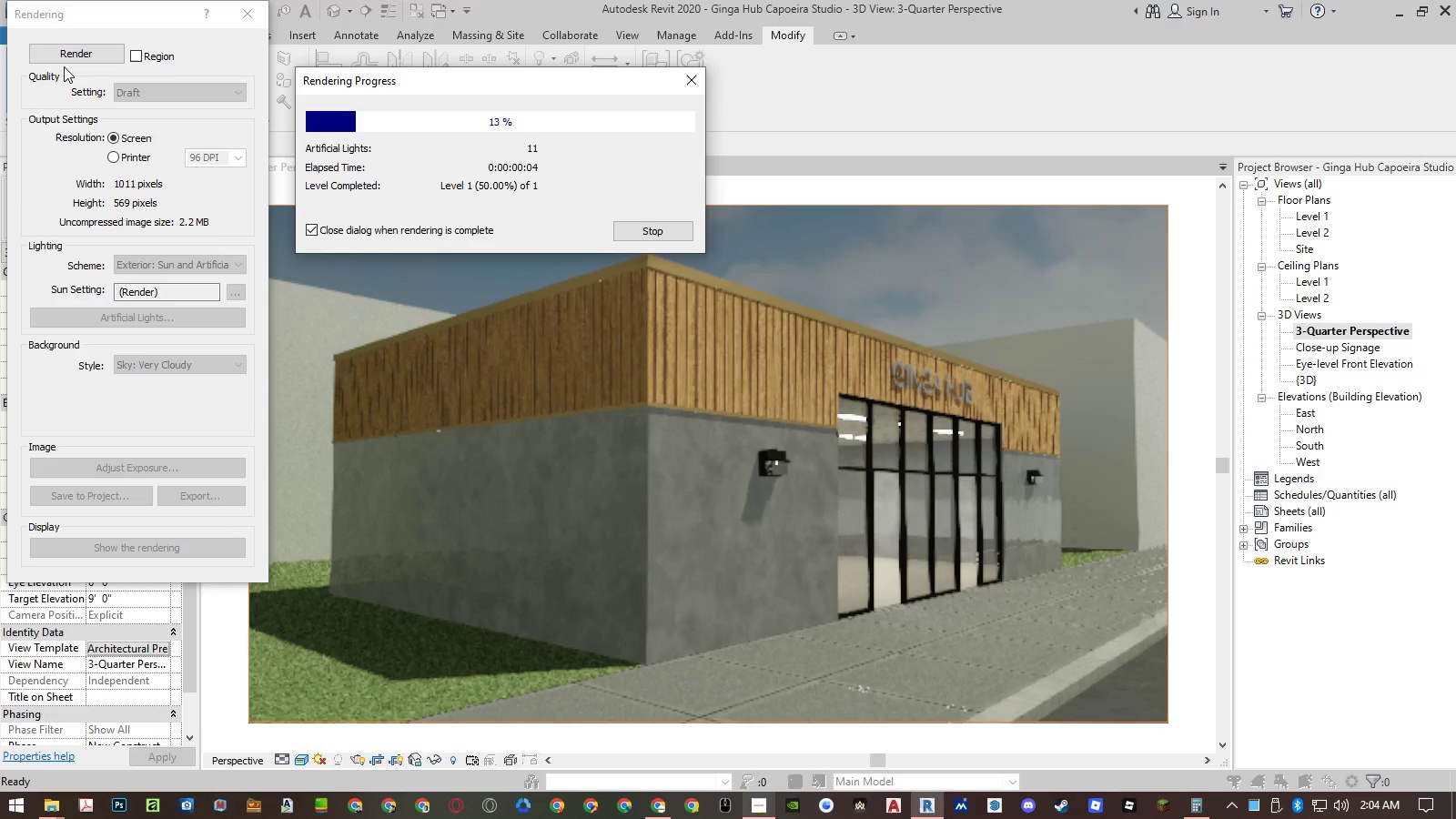 
wait(8.8)
 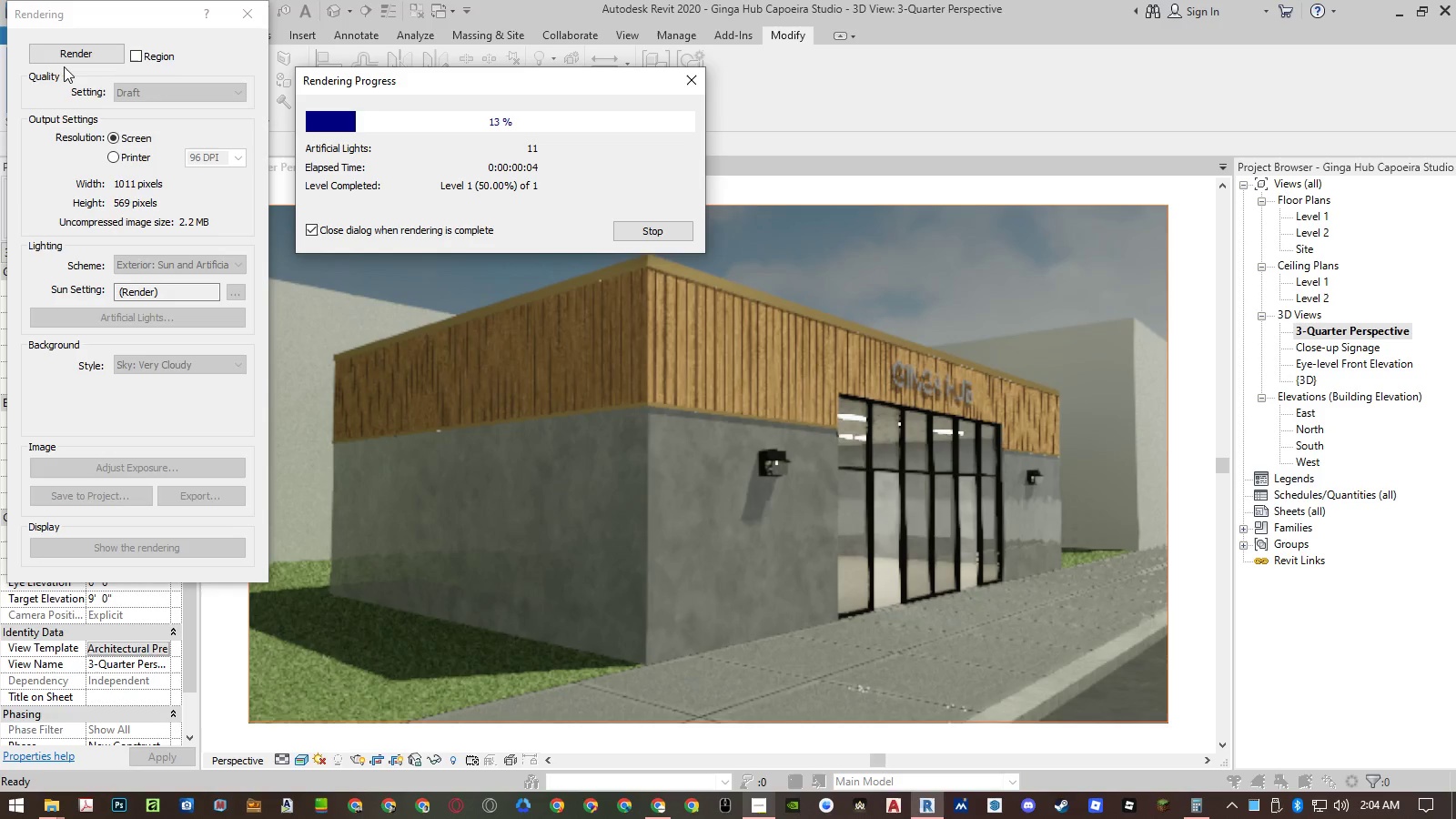 
left_click([237, 21])
 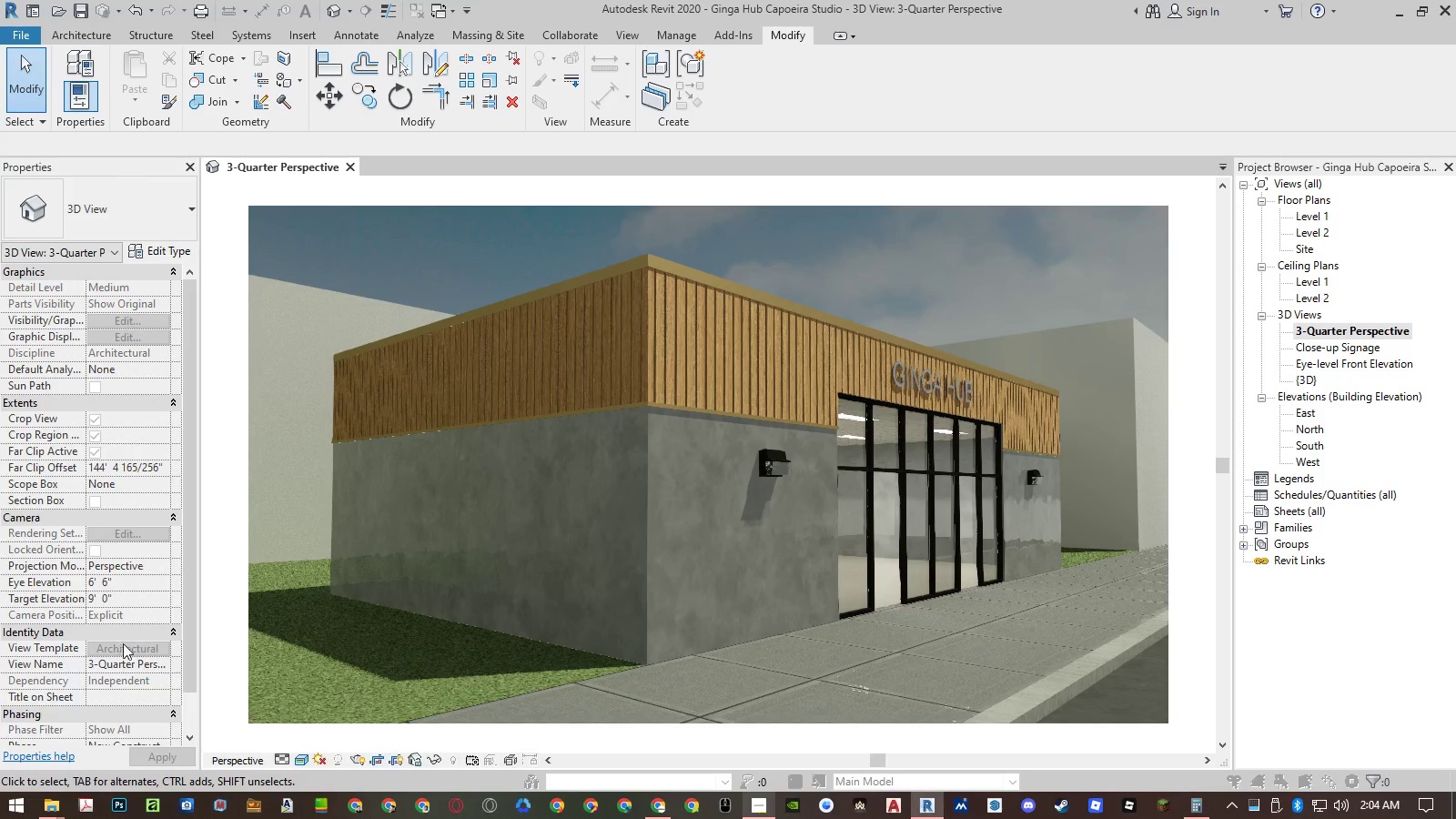 
left_click([124, 652])
 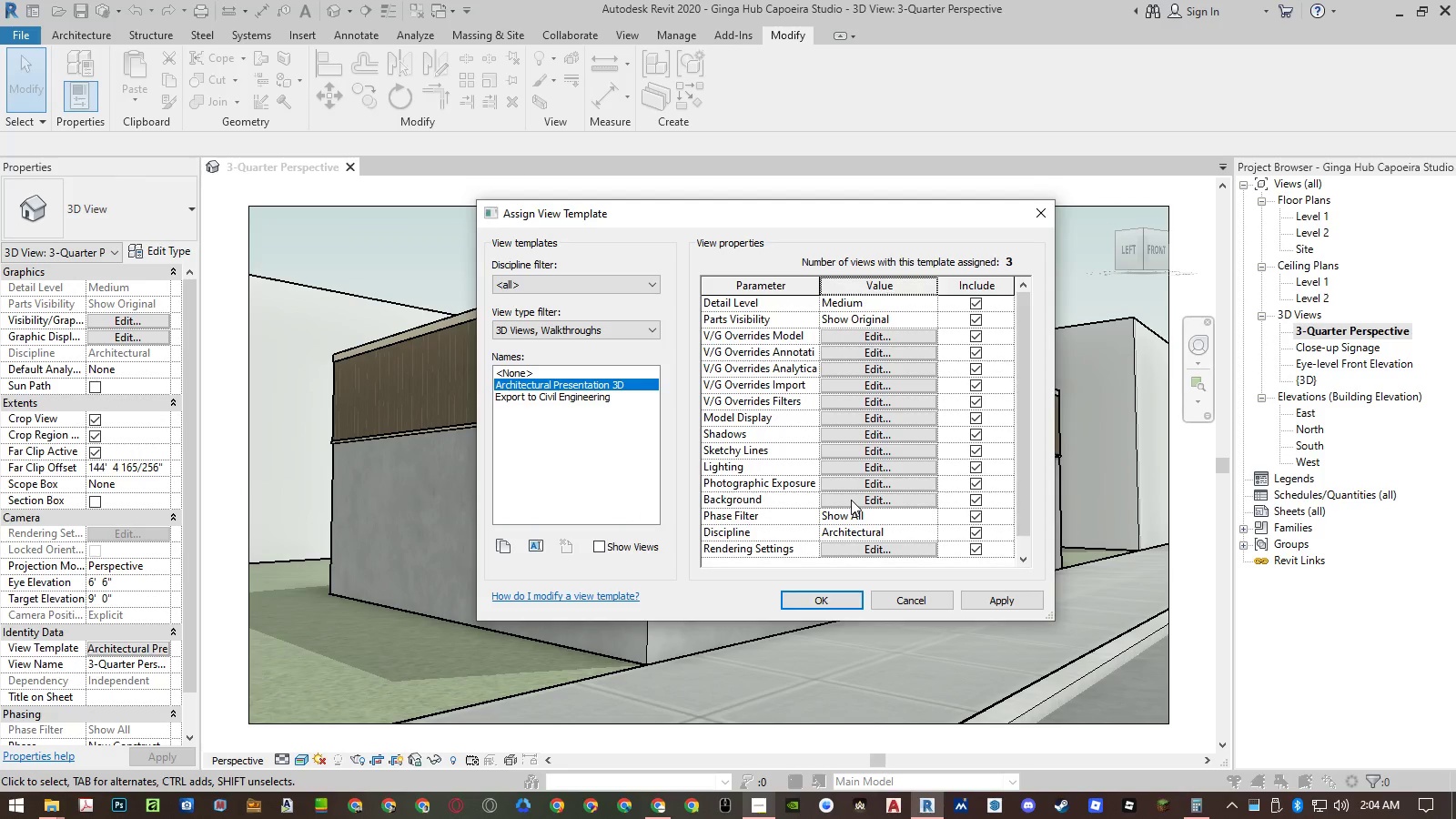 
left_click([850, 470])
 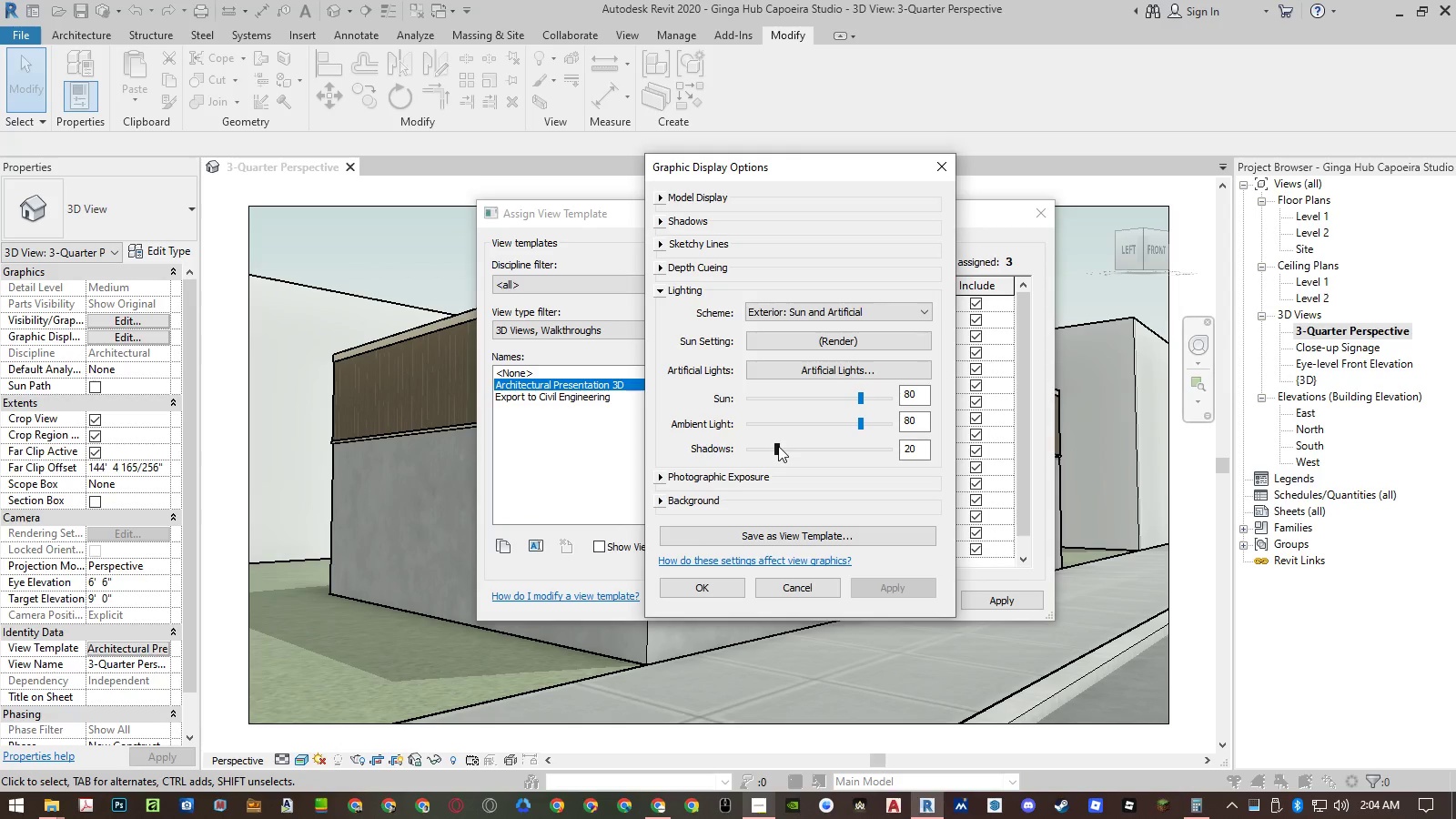 
wait(5.11)
 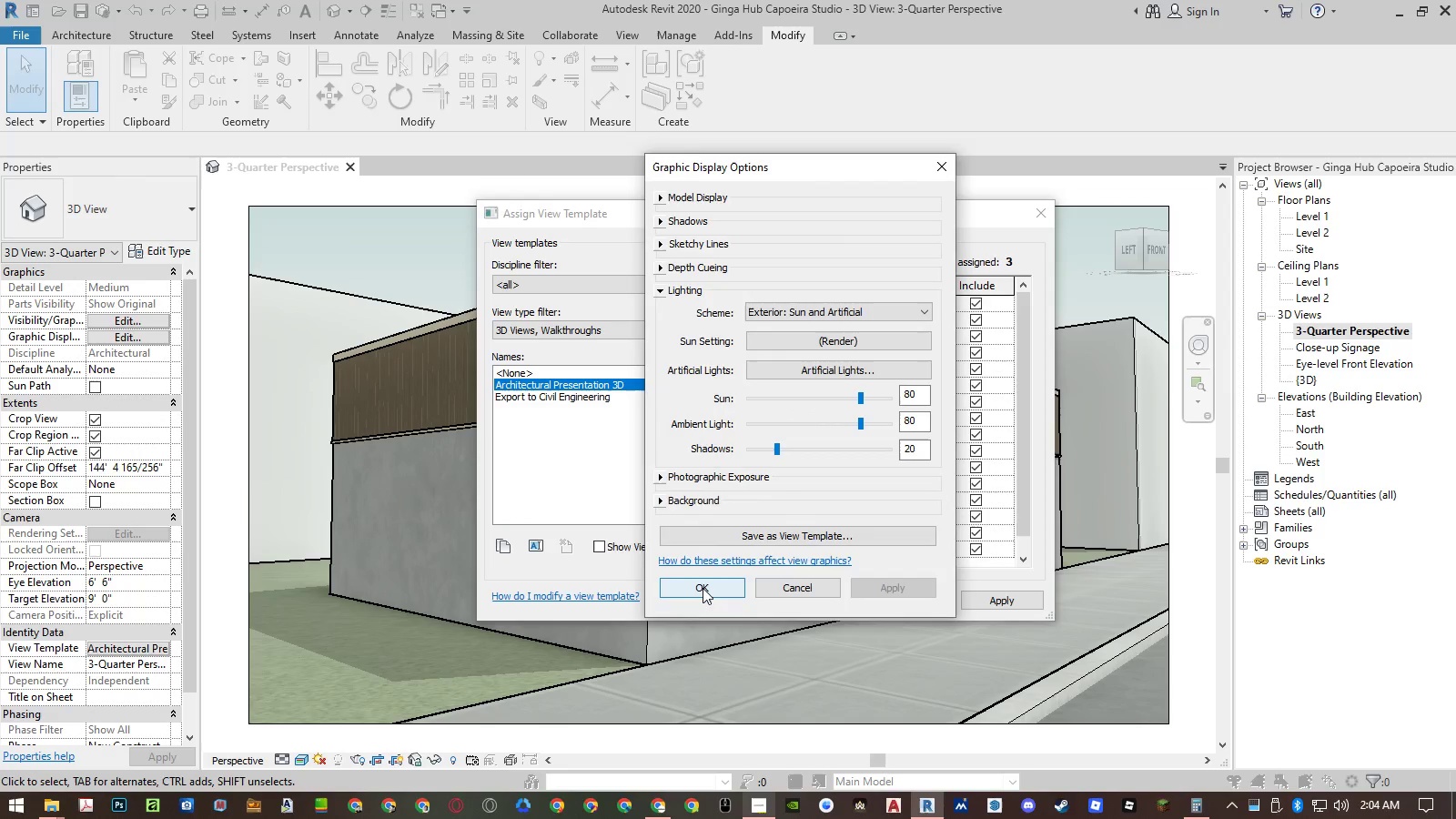 
double_click([927, 449])
 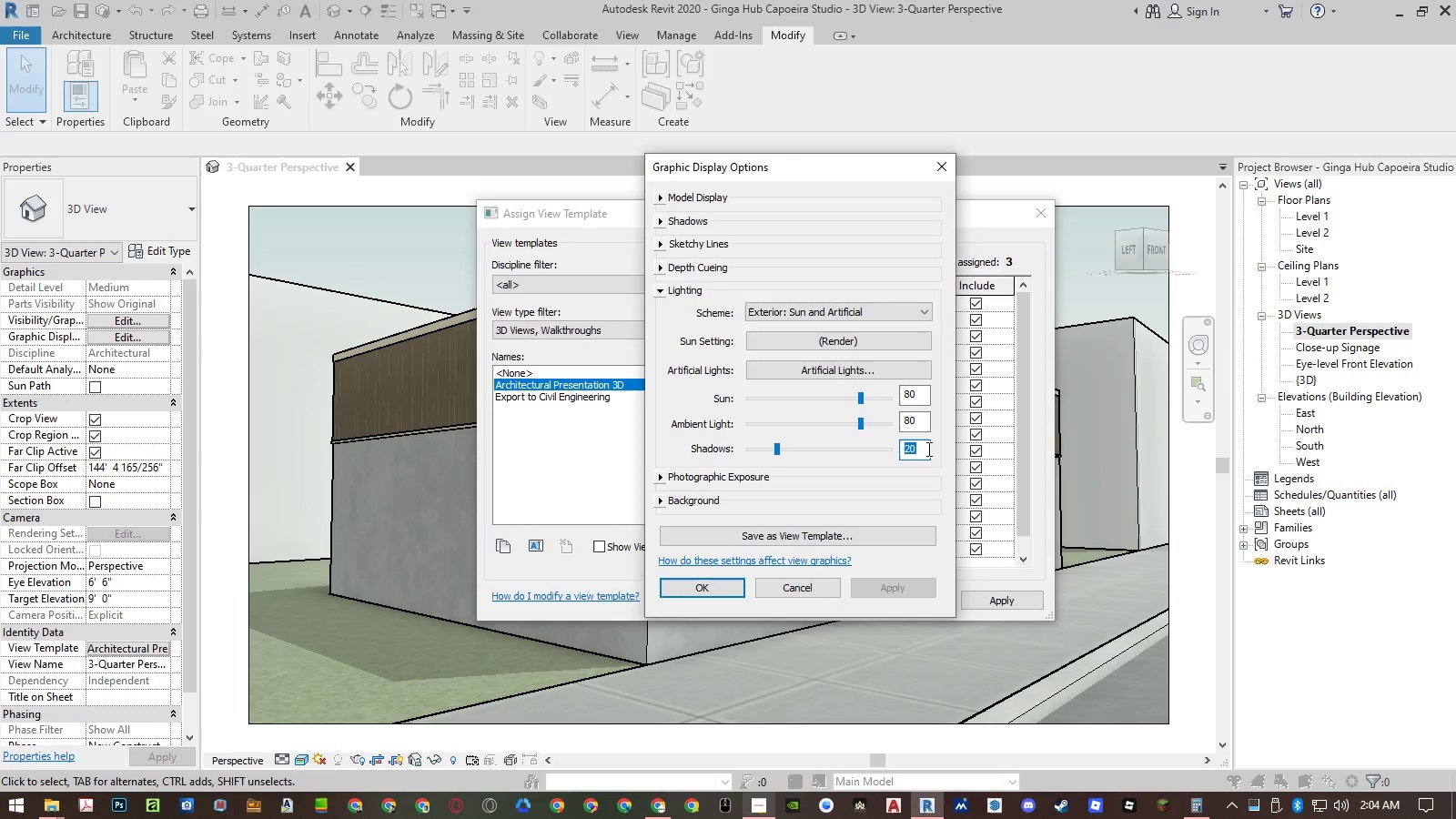 
key(Numpad8)
 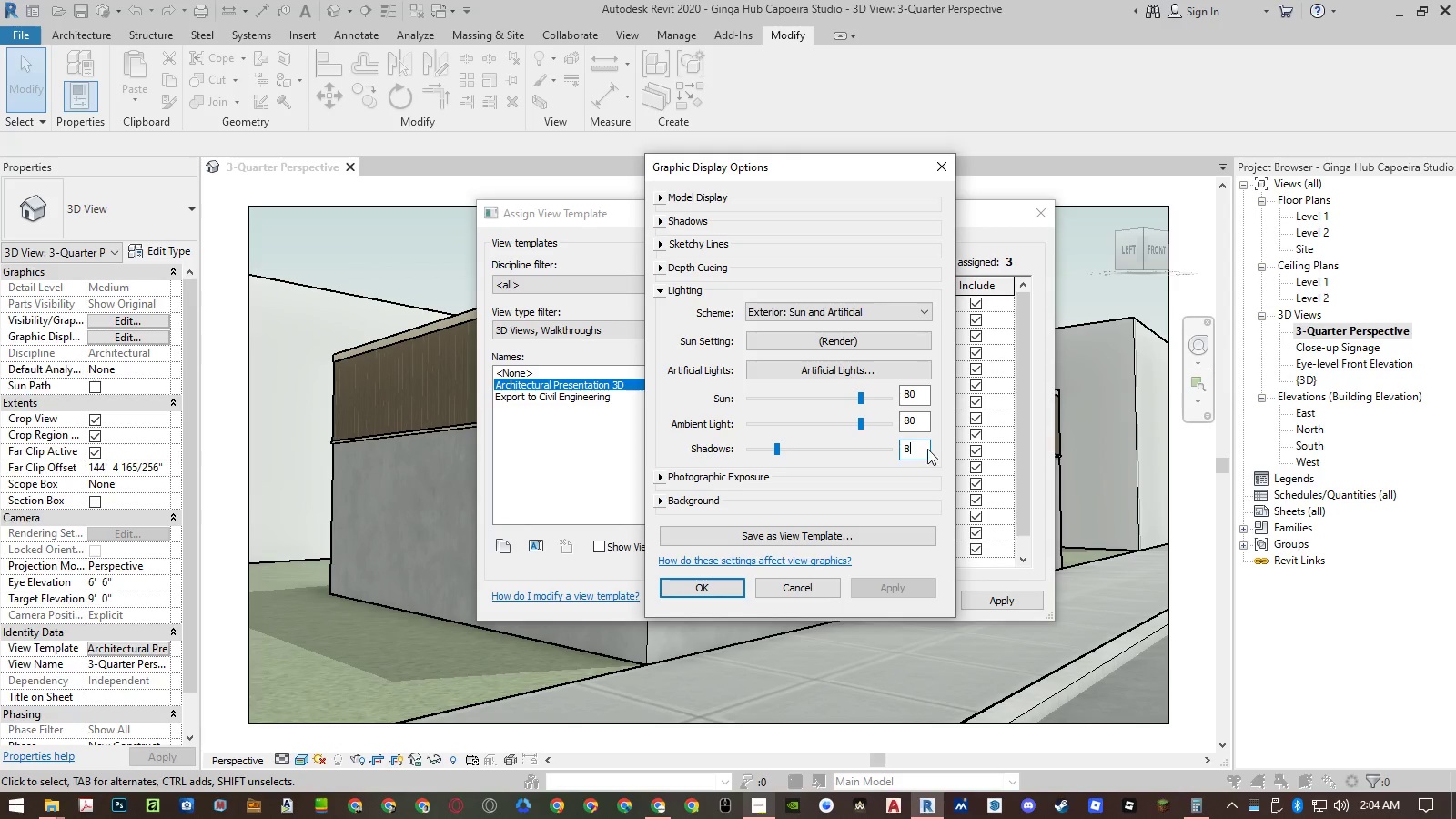 
key(Numpad0)
 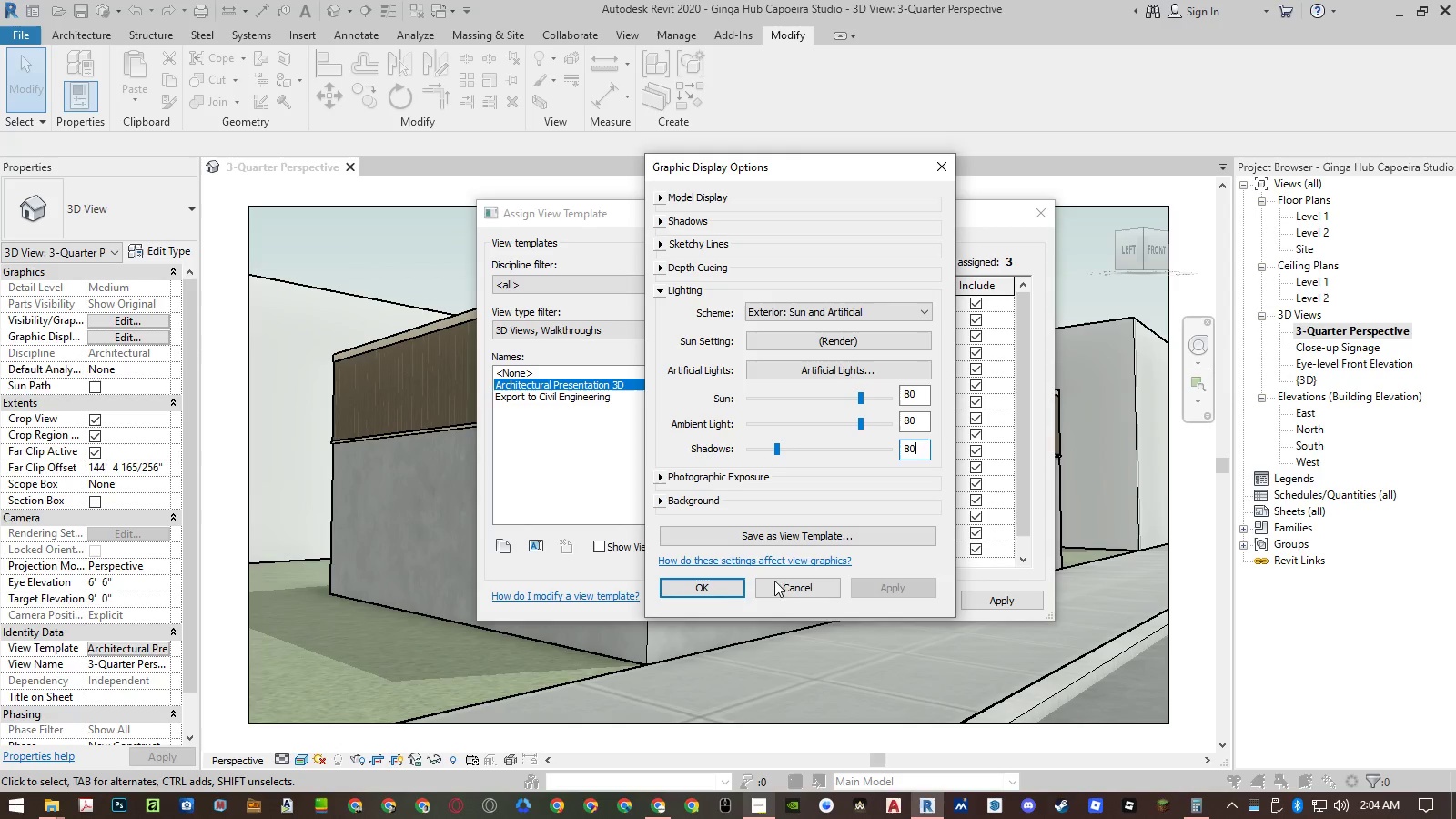 
left_click([713, 589])
 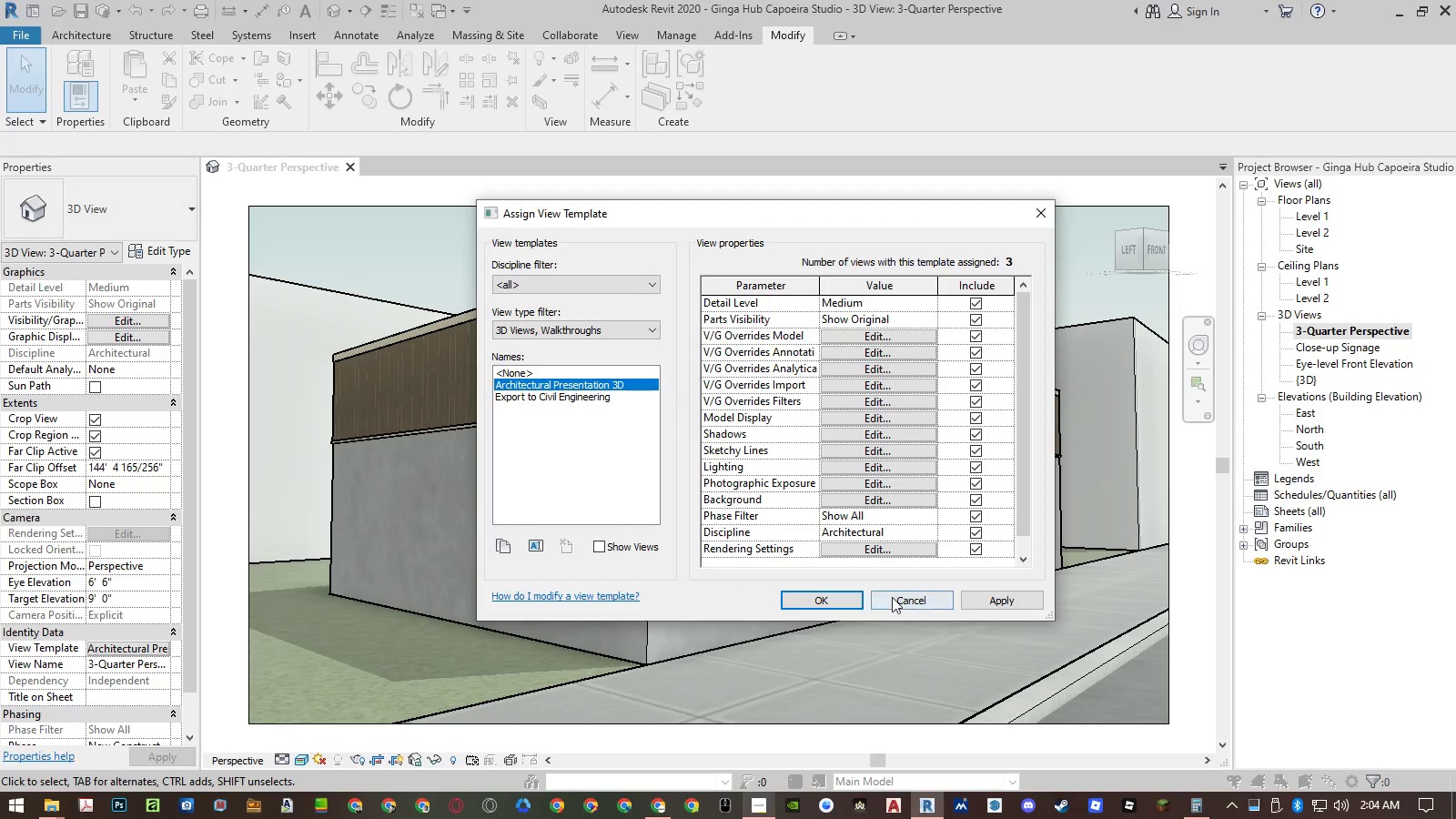 
left_click([843, 595])
 